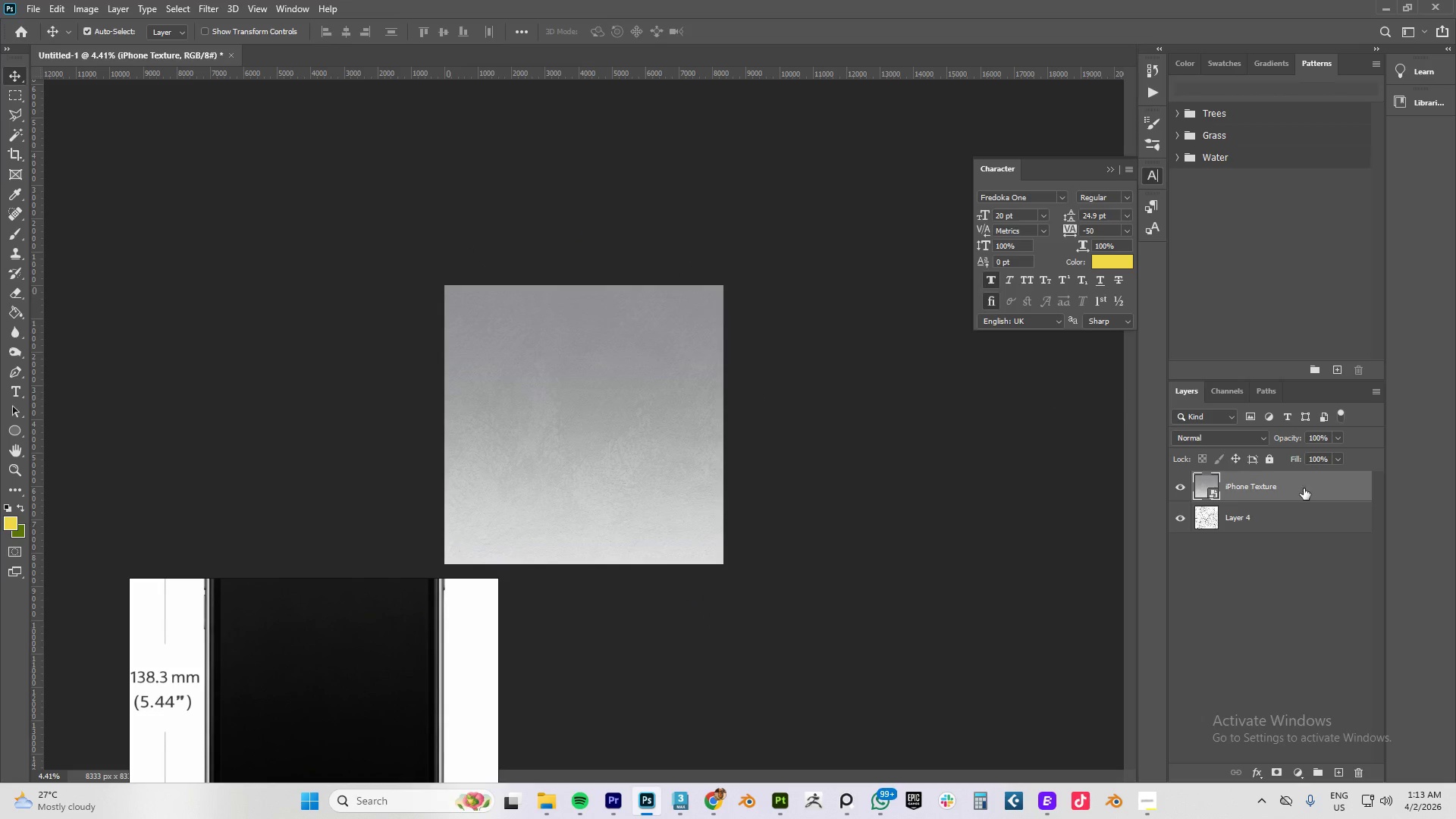 
left_click_drag(start_coordinate=[1299, 492], to_coordinate=[1291, 529])
 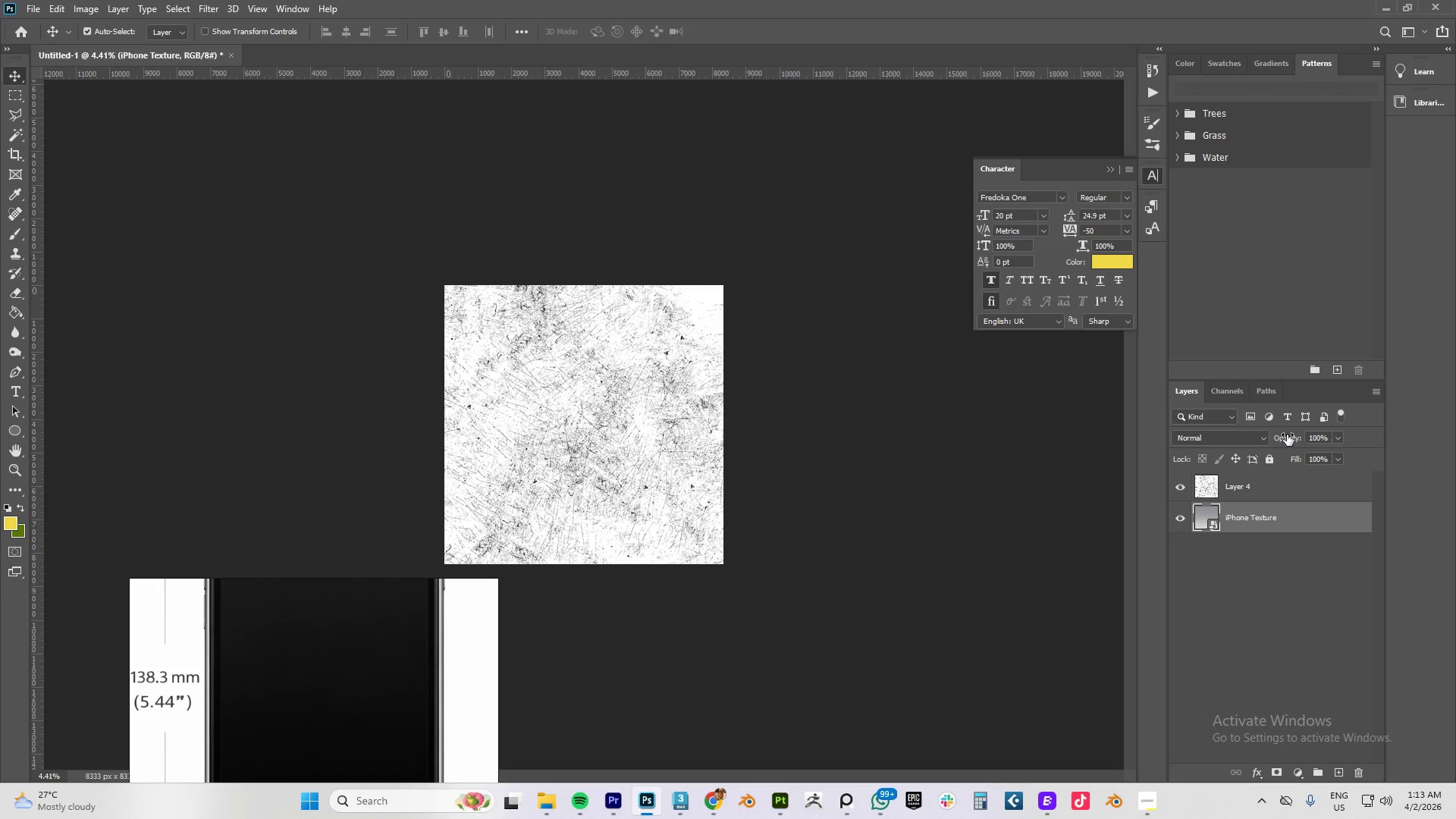 
left_click_drag(start_coordinate=[1289, 435], to_coordinate=[1276, 441])
 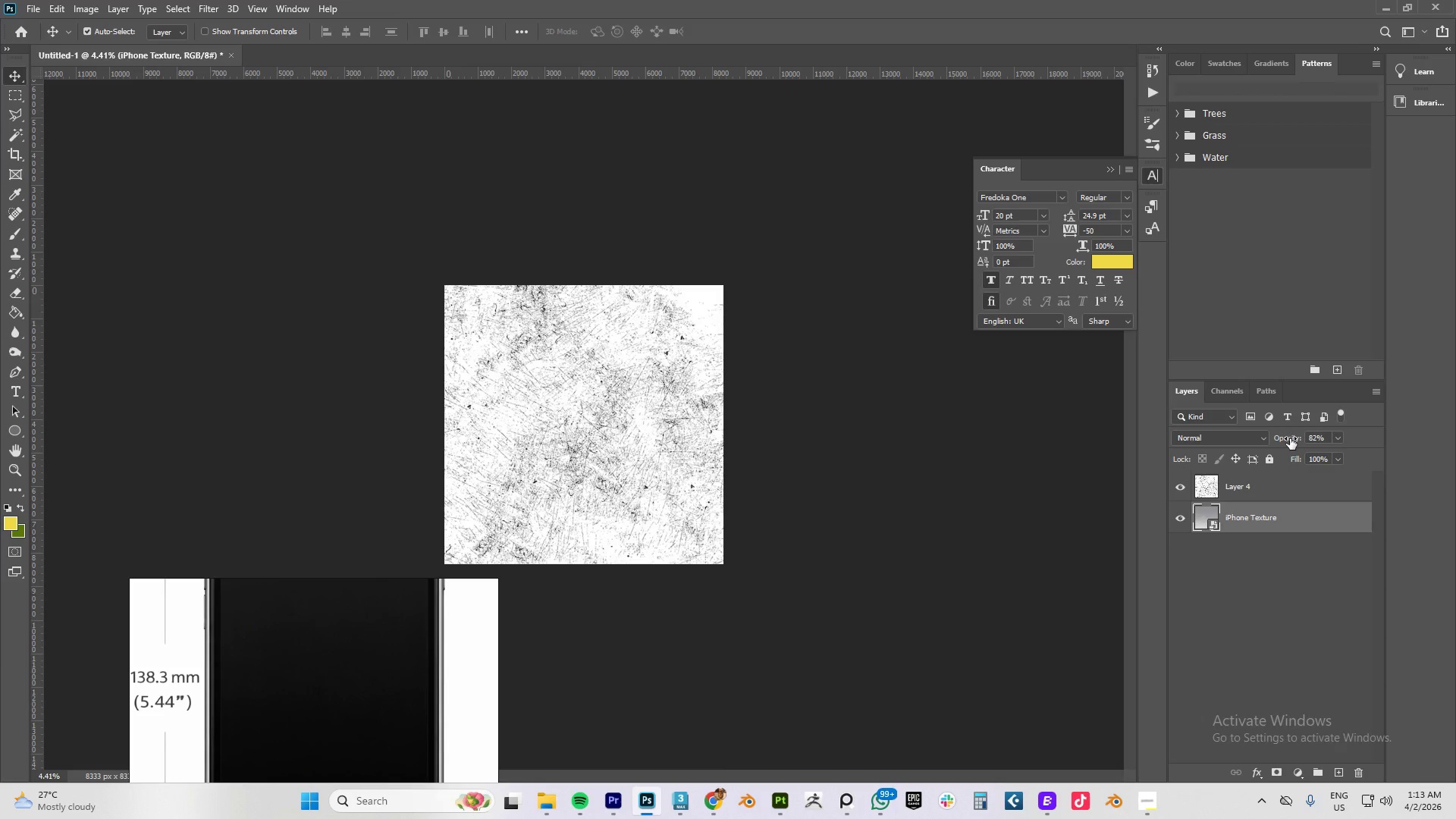 
left_click_drag(start_coordinate=[1290, 438], to_coordinate=[1264, 440])
 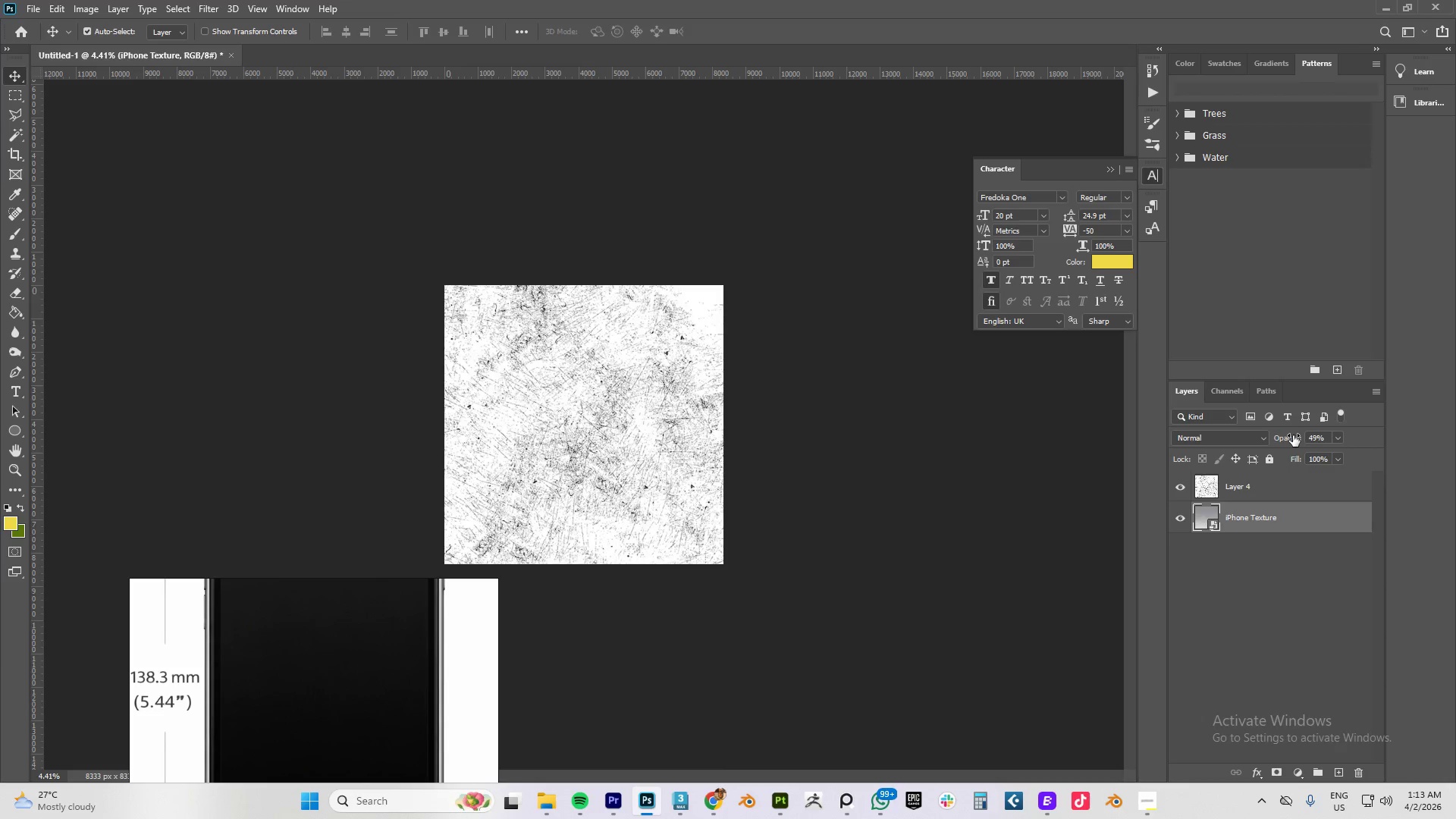 
left_click_drag(start_coordinate=[1286, 436], to_coordinate=[1455, 434])
 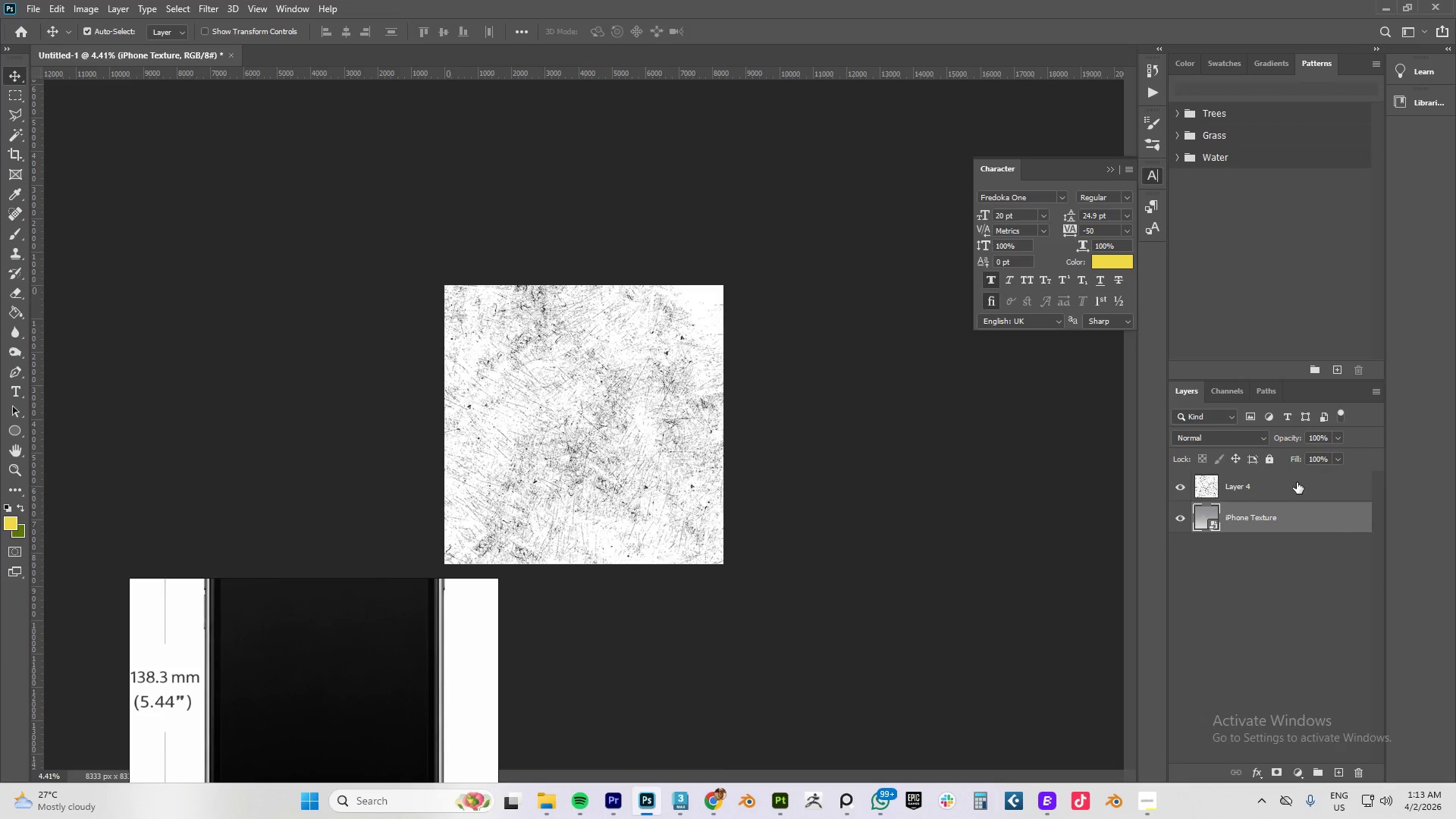 
left_click([1272, 482])
 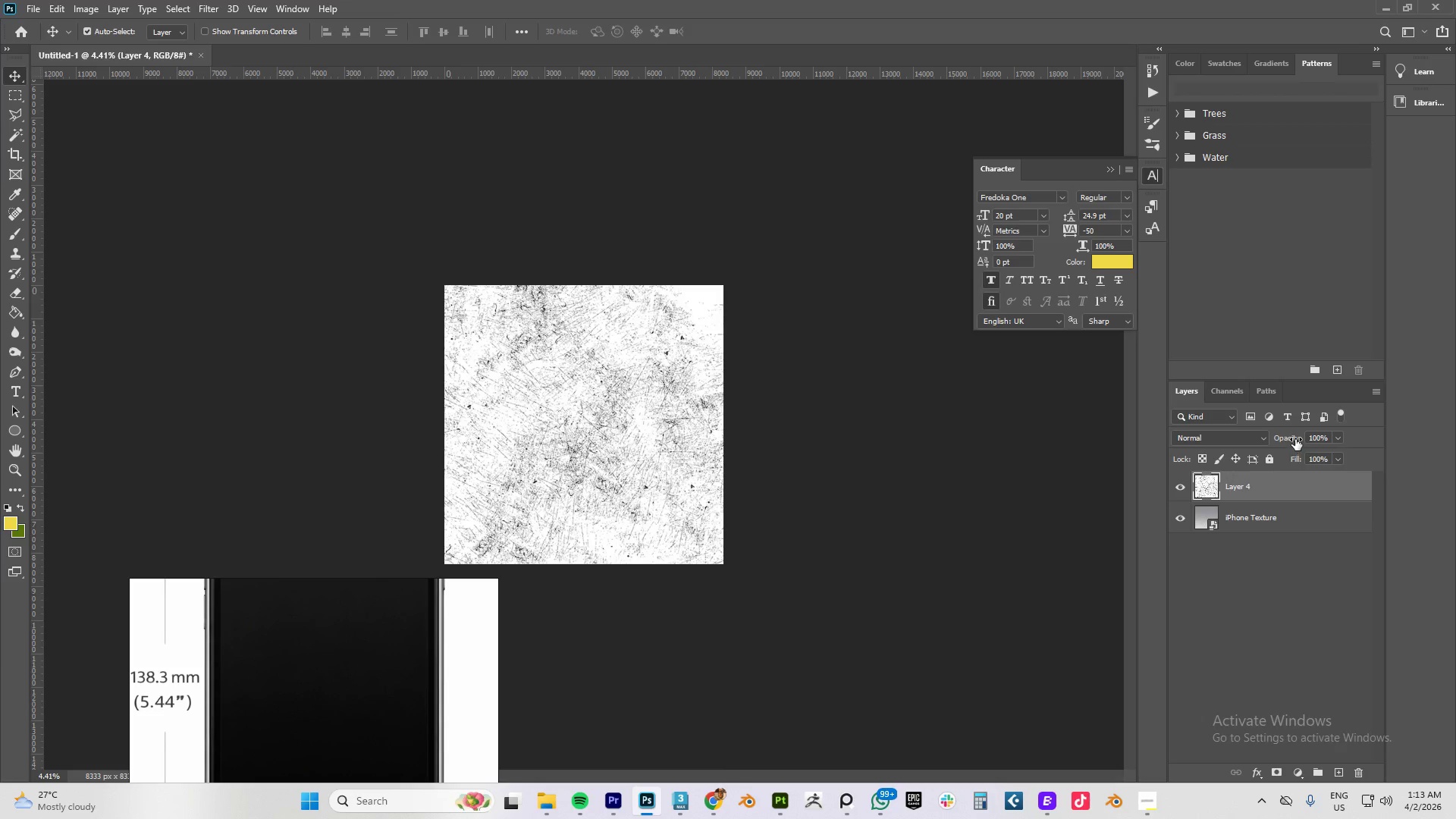 
left_click_drag(start_coordinate=[1295, 438], to_coordinate=[1267, 439])
 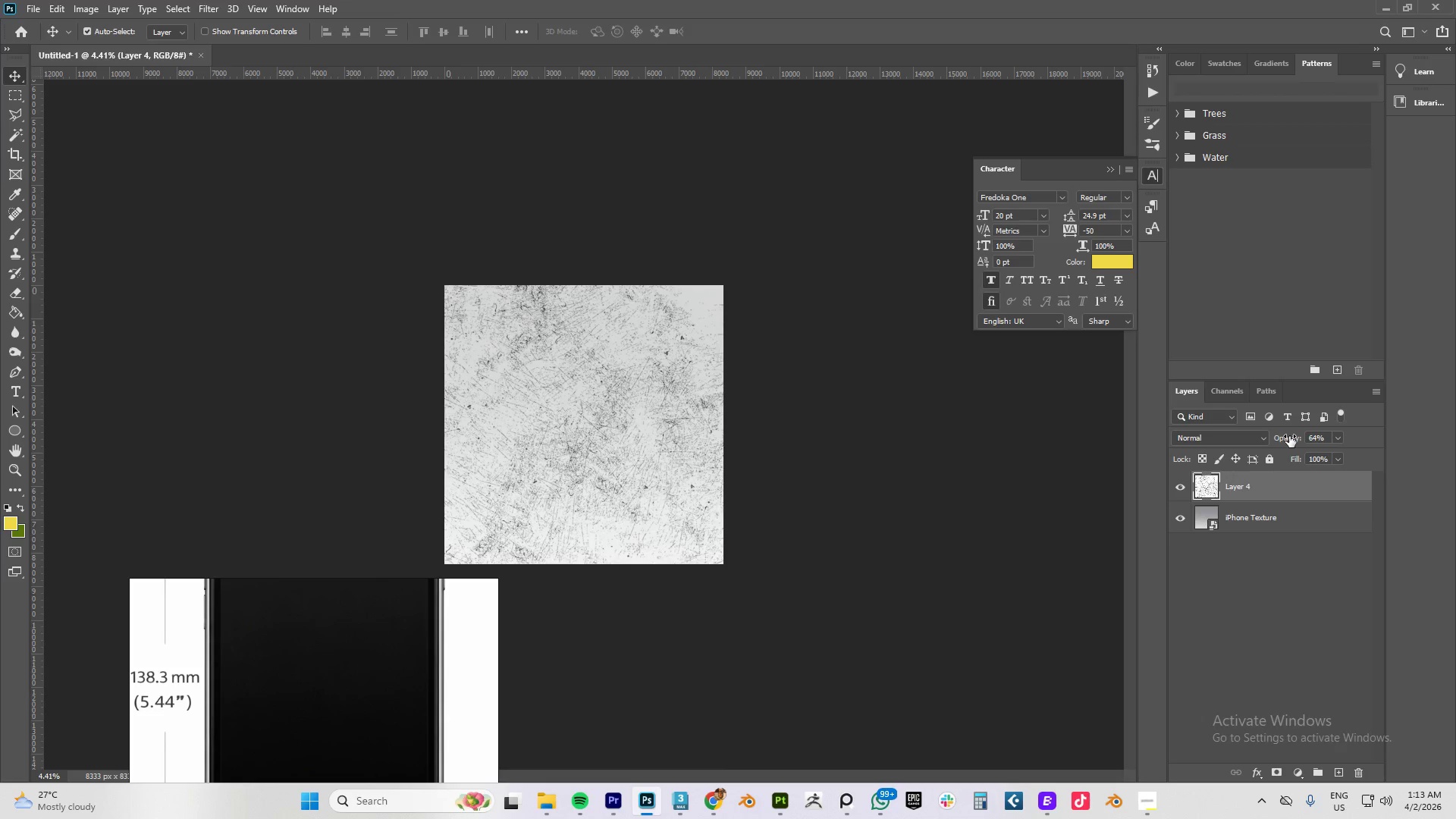 
left_click_drag(start_coordinate=[1290, 436], to_coordinate=[1266, 441])
 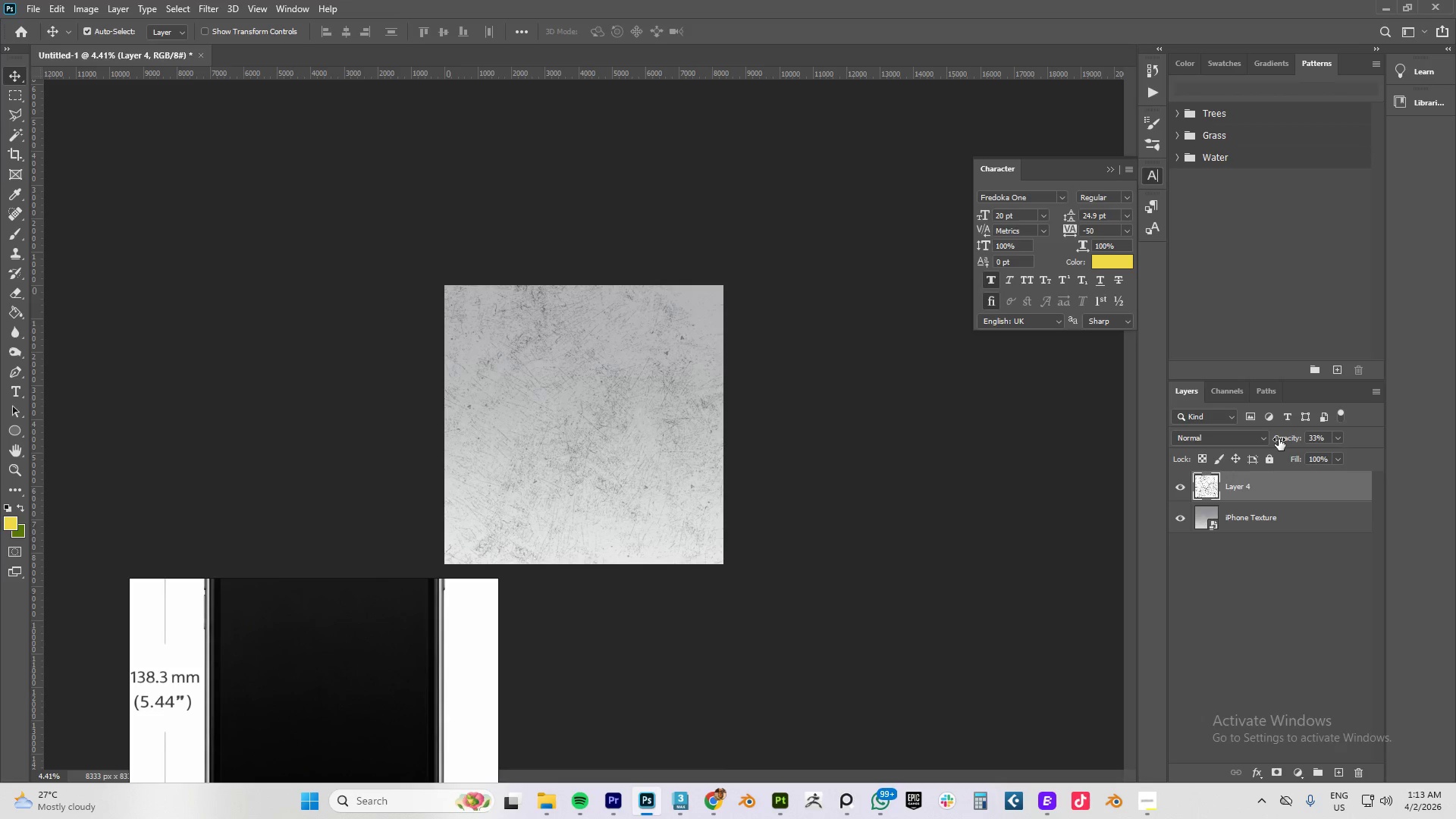 
left_click_drag(start_coordinate=[1286, 438], to_coordinate=[1273, 441])
 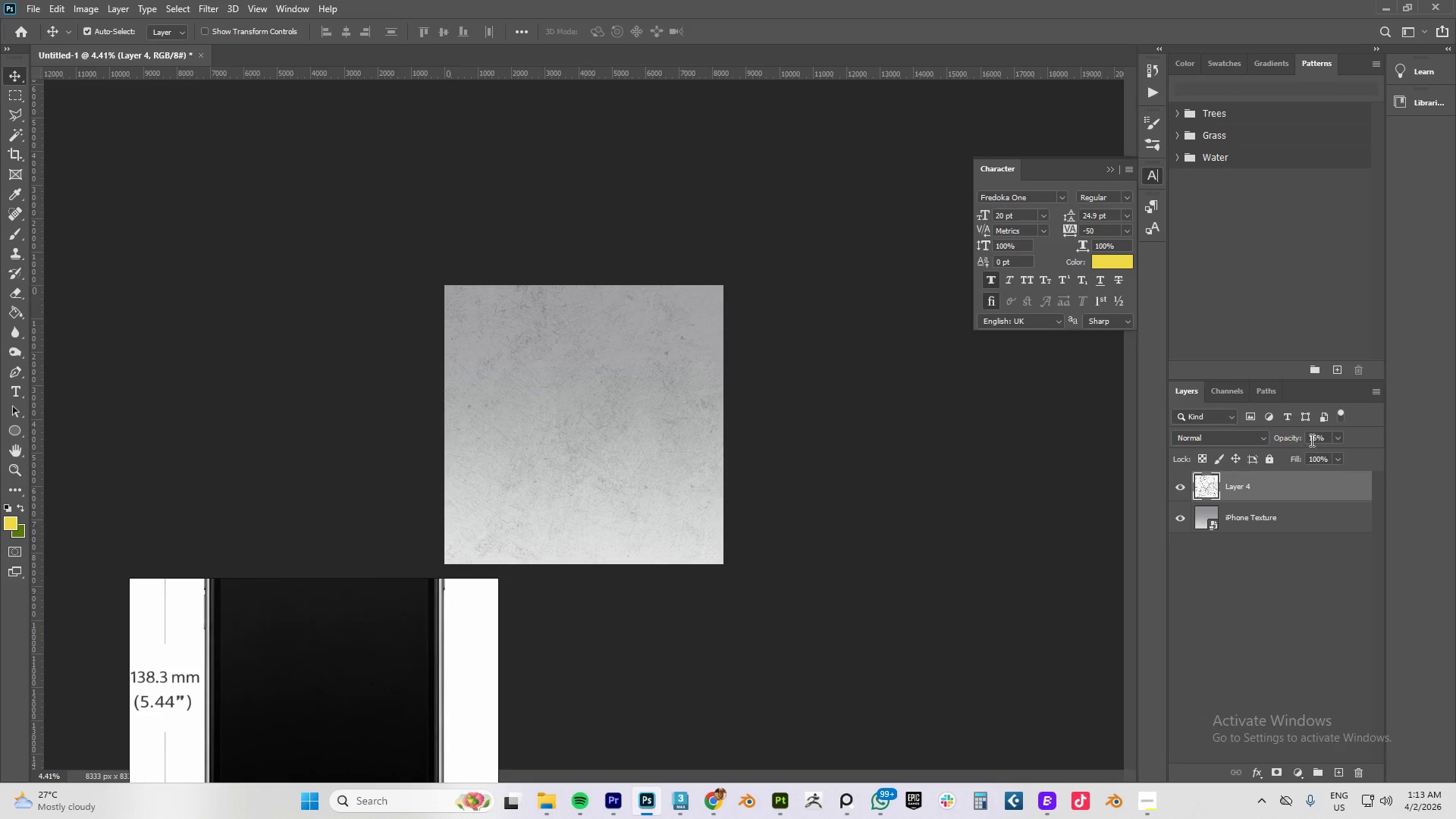 
left_click_drag(start_coordinate=[1287, 440], to_coordinate=[1409, 435])
 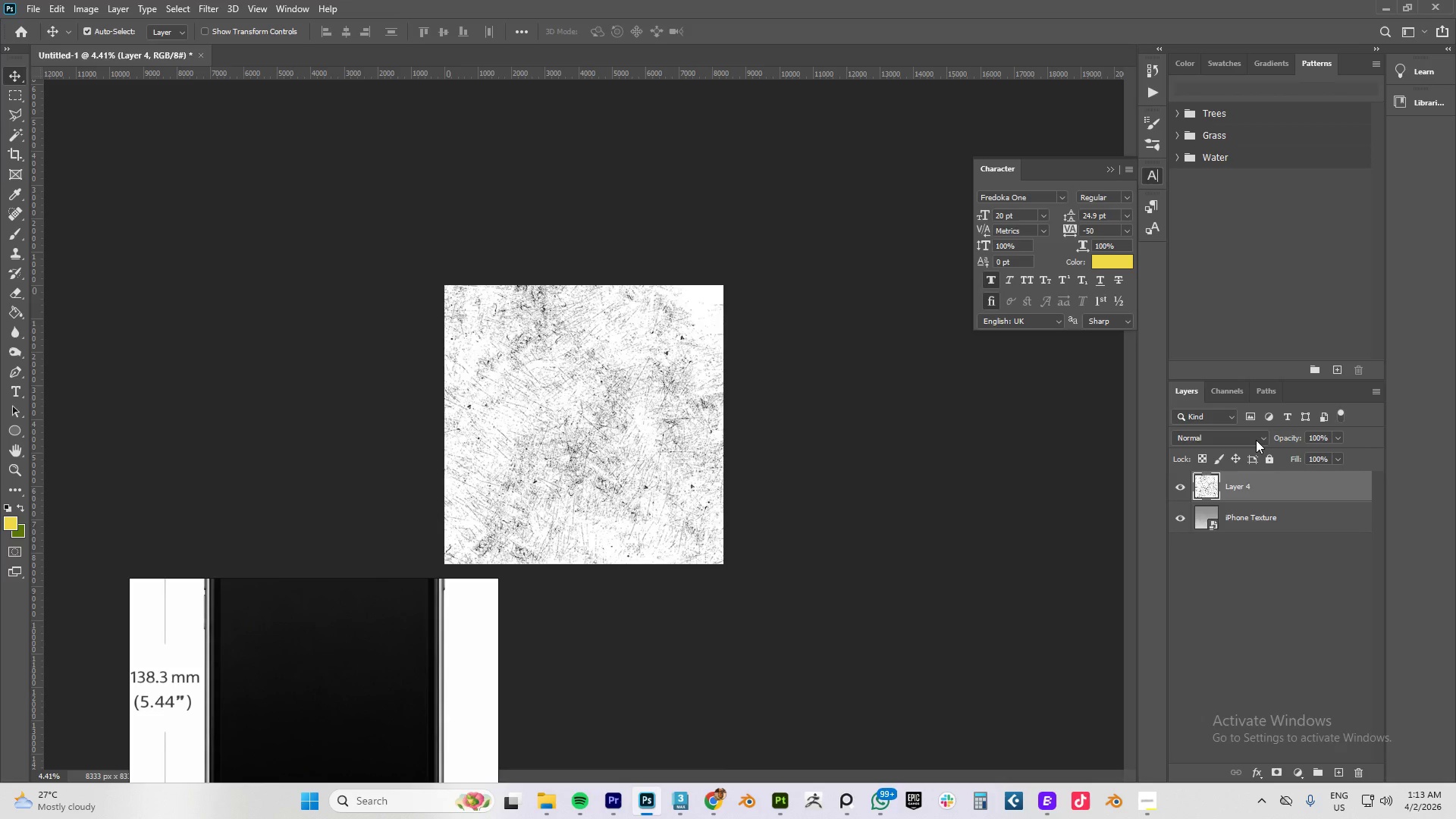 
left_click([1256, 440])
 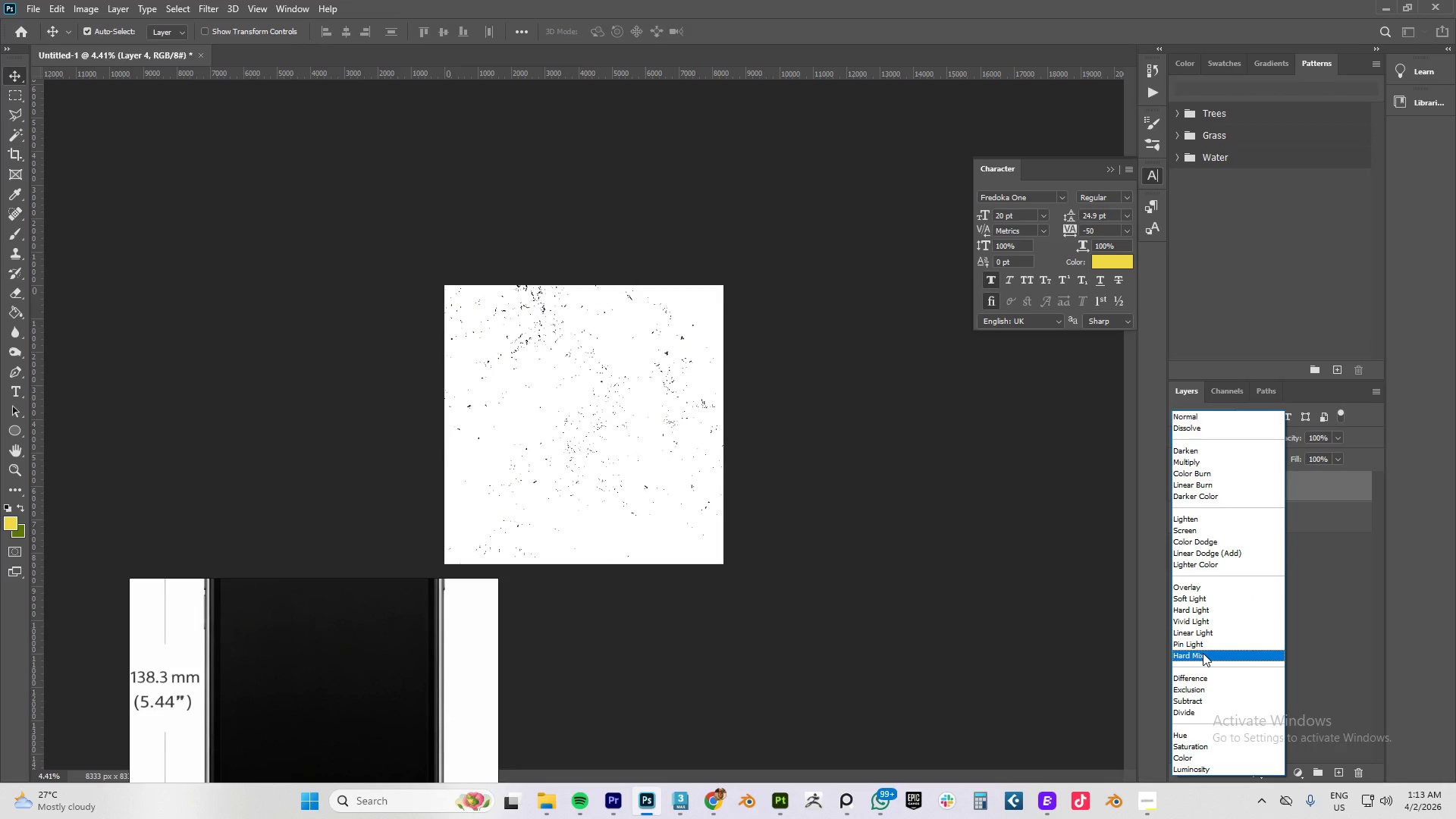 
wait(17.16)
 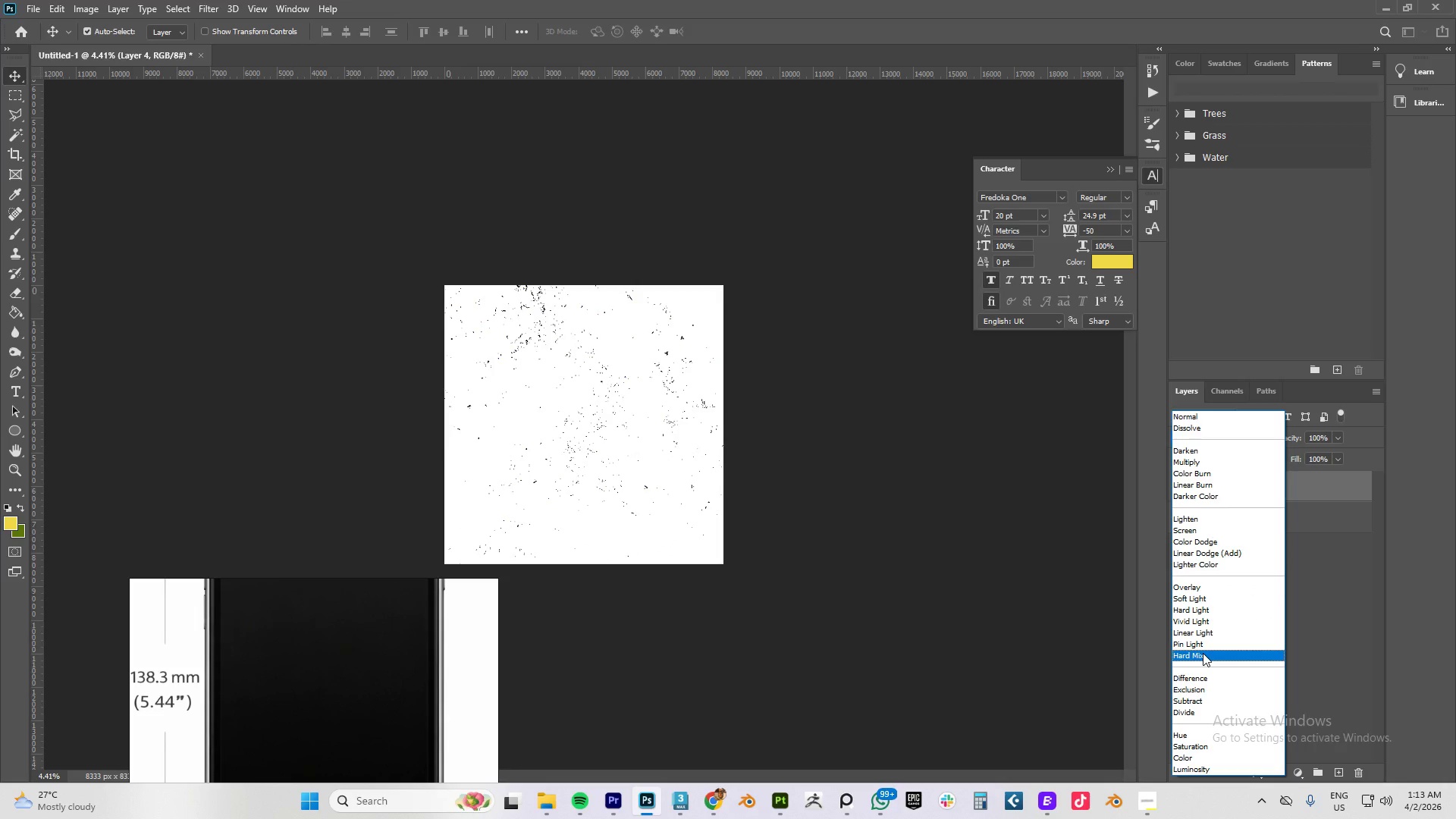 
left_click([1191, 589])
 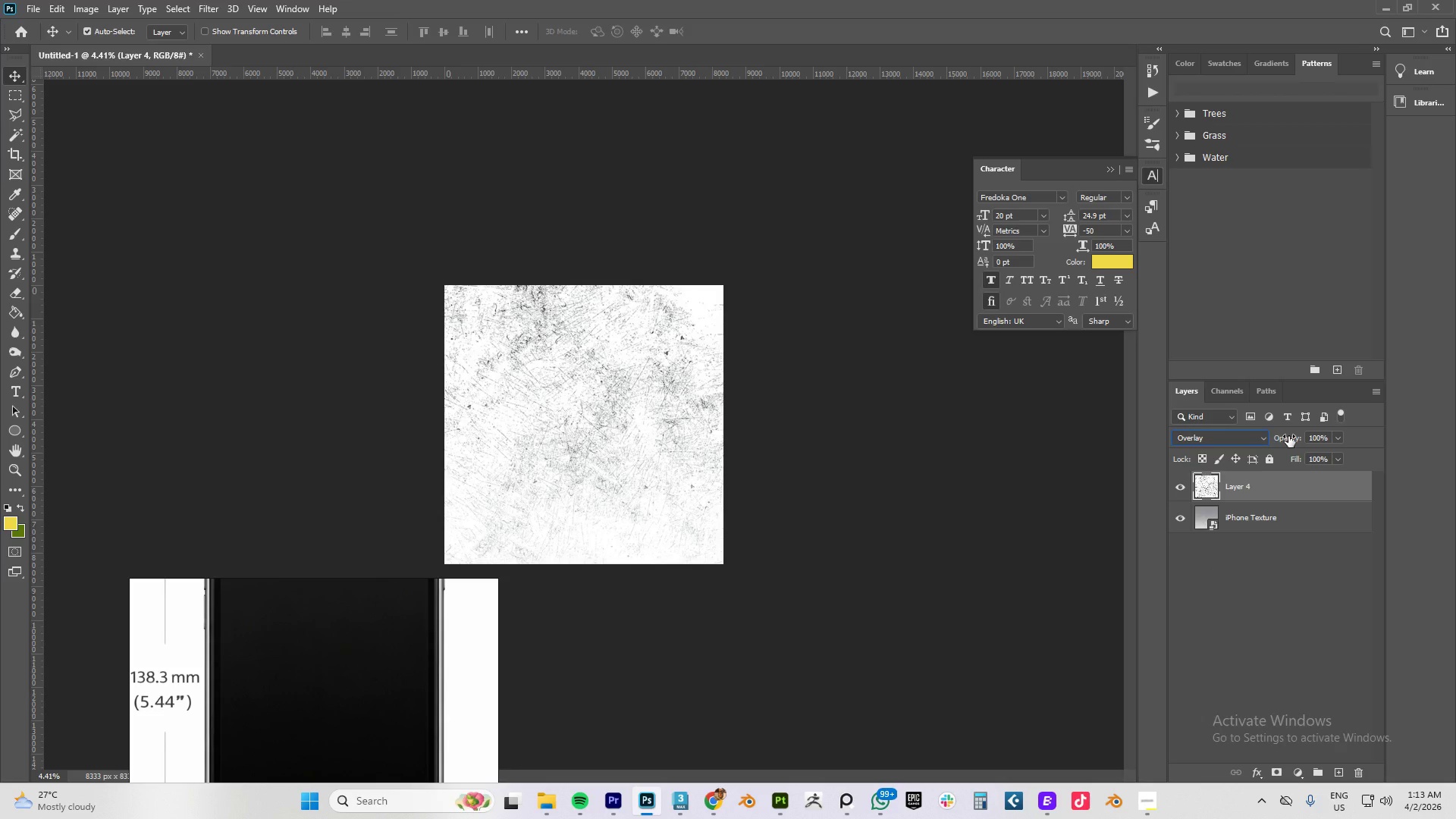 
left_click_drag(start_coordinate=[1288, 436], to_coordinate=[1273, 441])
 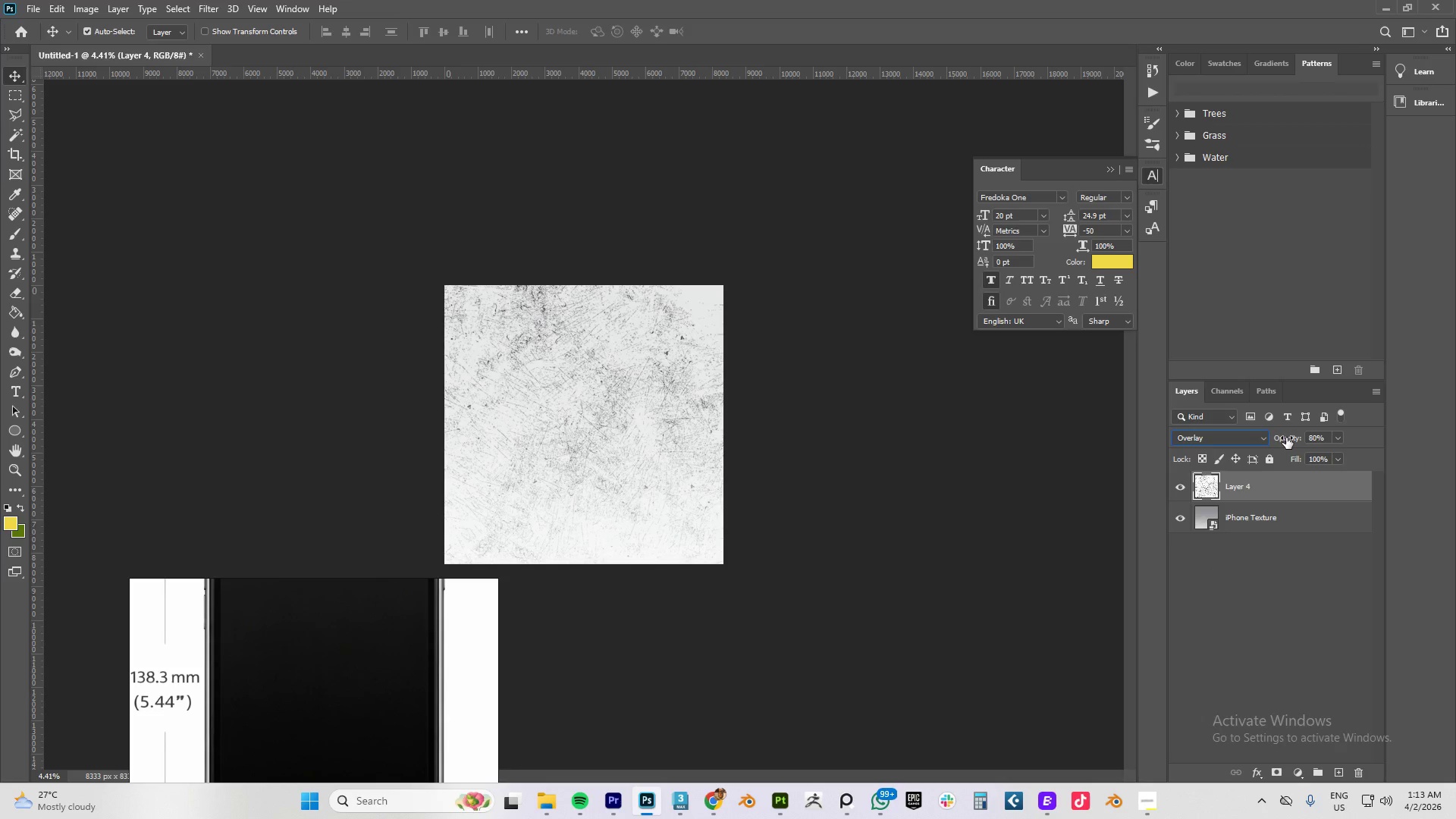 
left_click_drag(start_coordinate=[1286, 438], to_coordinate=[1274, 442])
 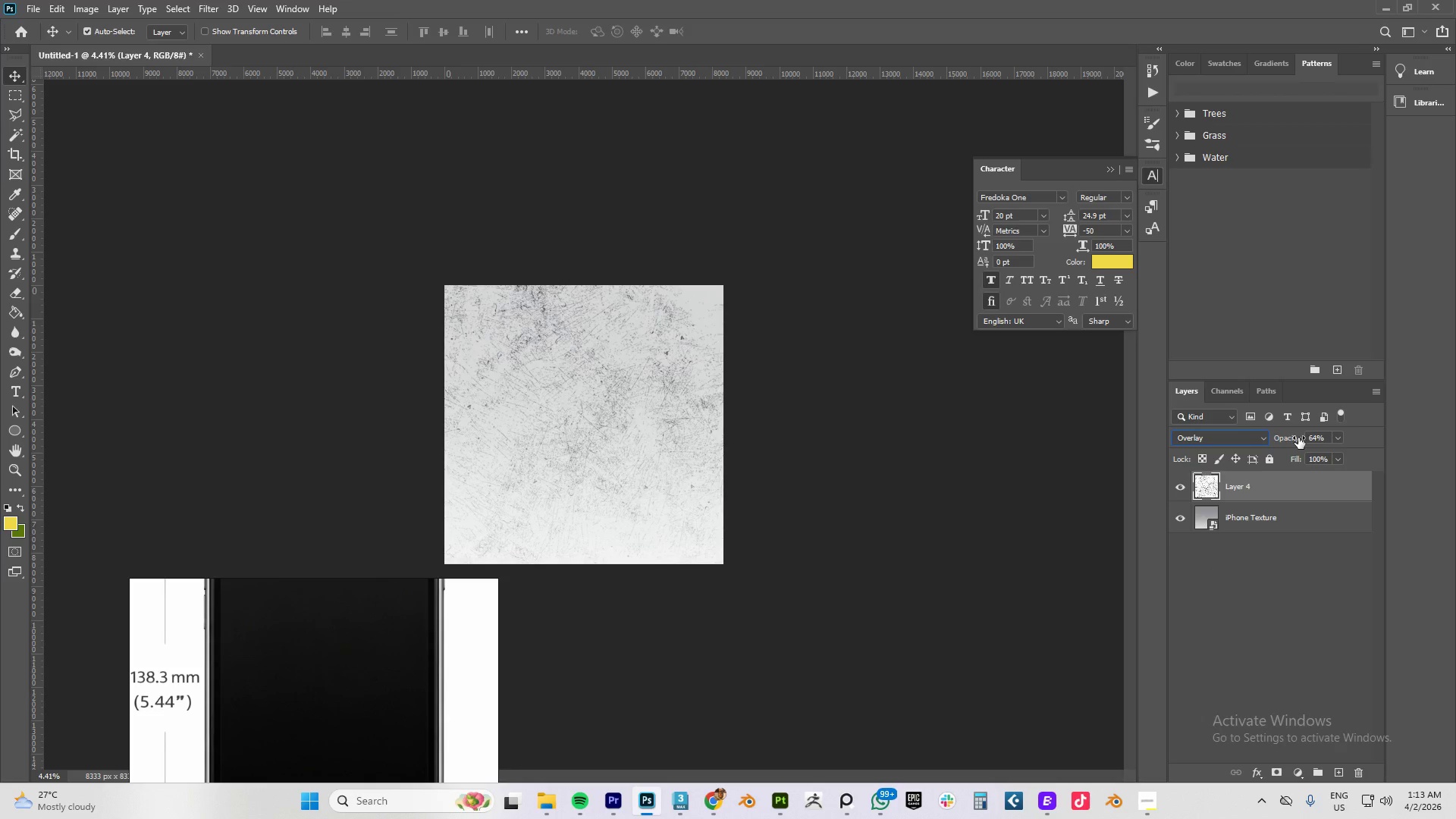 
left_click_drag(start_coordinate=[1287, 436], to_coordinate=[1281, 436])
 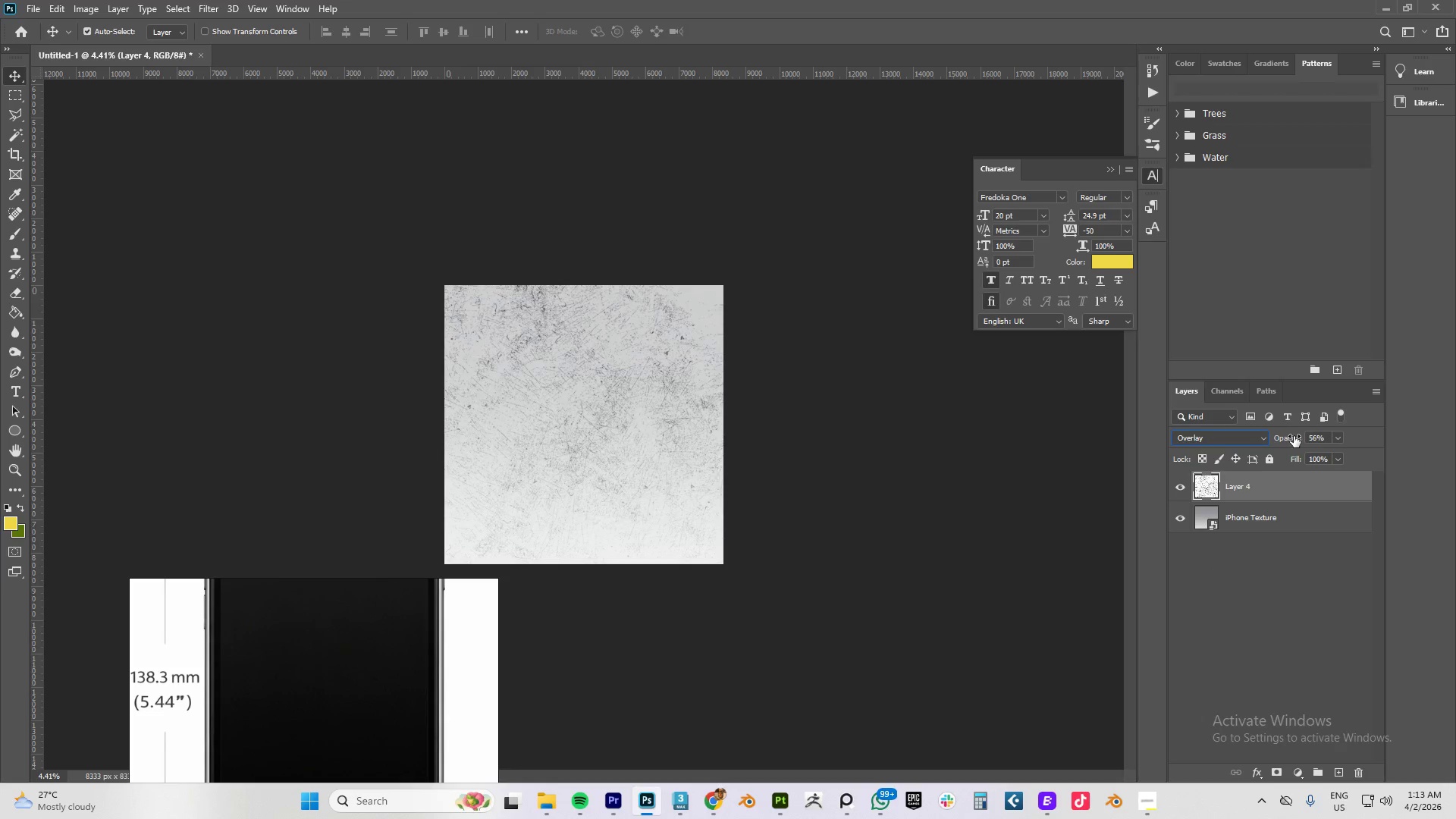 
left_click_drag(start_coordinate=[1294, 436], to_coordinate=[1283, 439])
 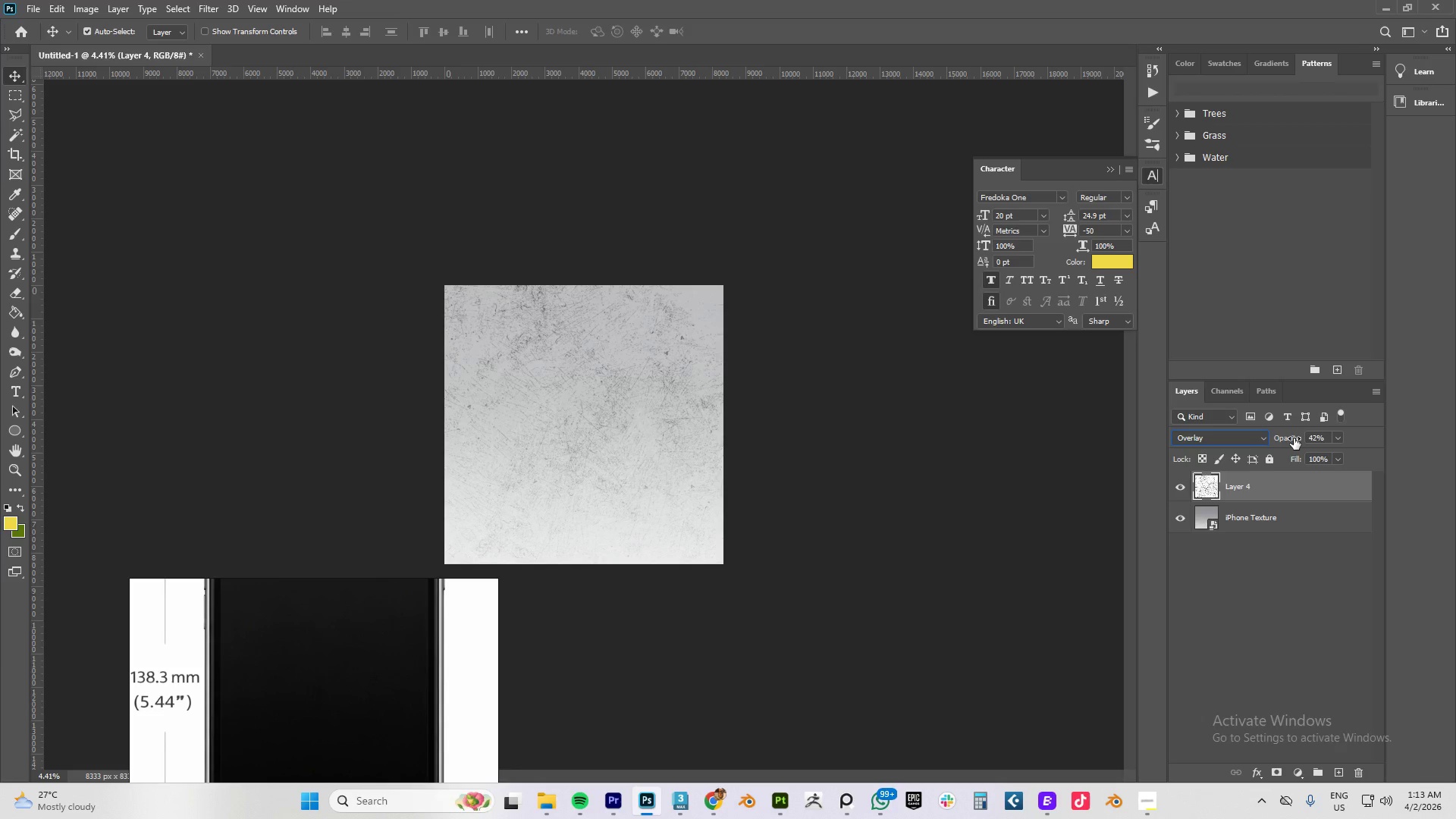 
left_click_drag(start_coordinate=[1294, 438], to_coordinate=[1288, 439])
 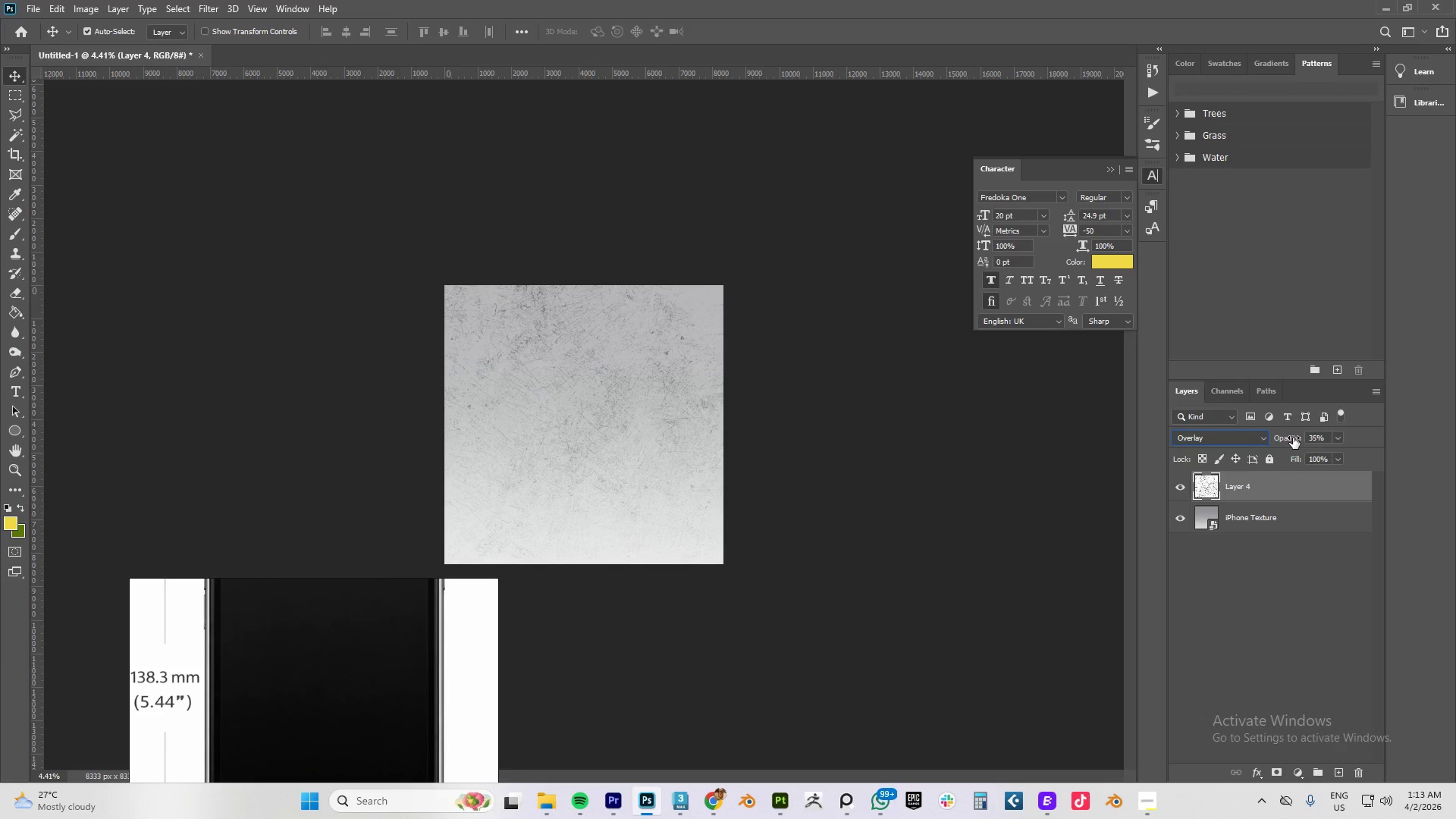 
left_click_drag(start_coordinate=[1291, 438], to_coordinate=[1284, 438])
 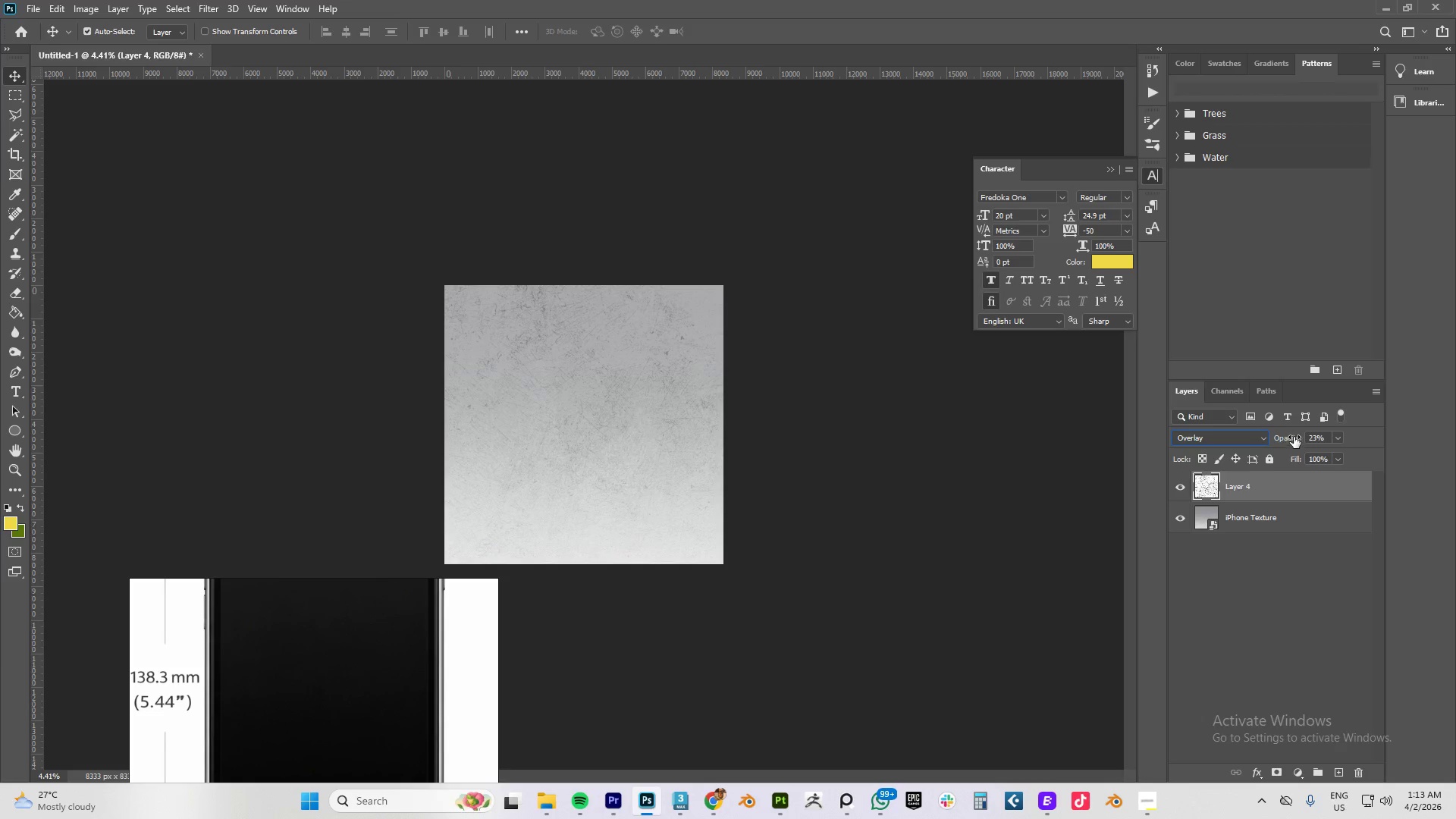 
left_click_drag(start_coordinate=[1292, 436], to_coordinate=[1283, 438])
 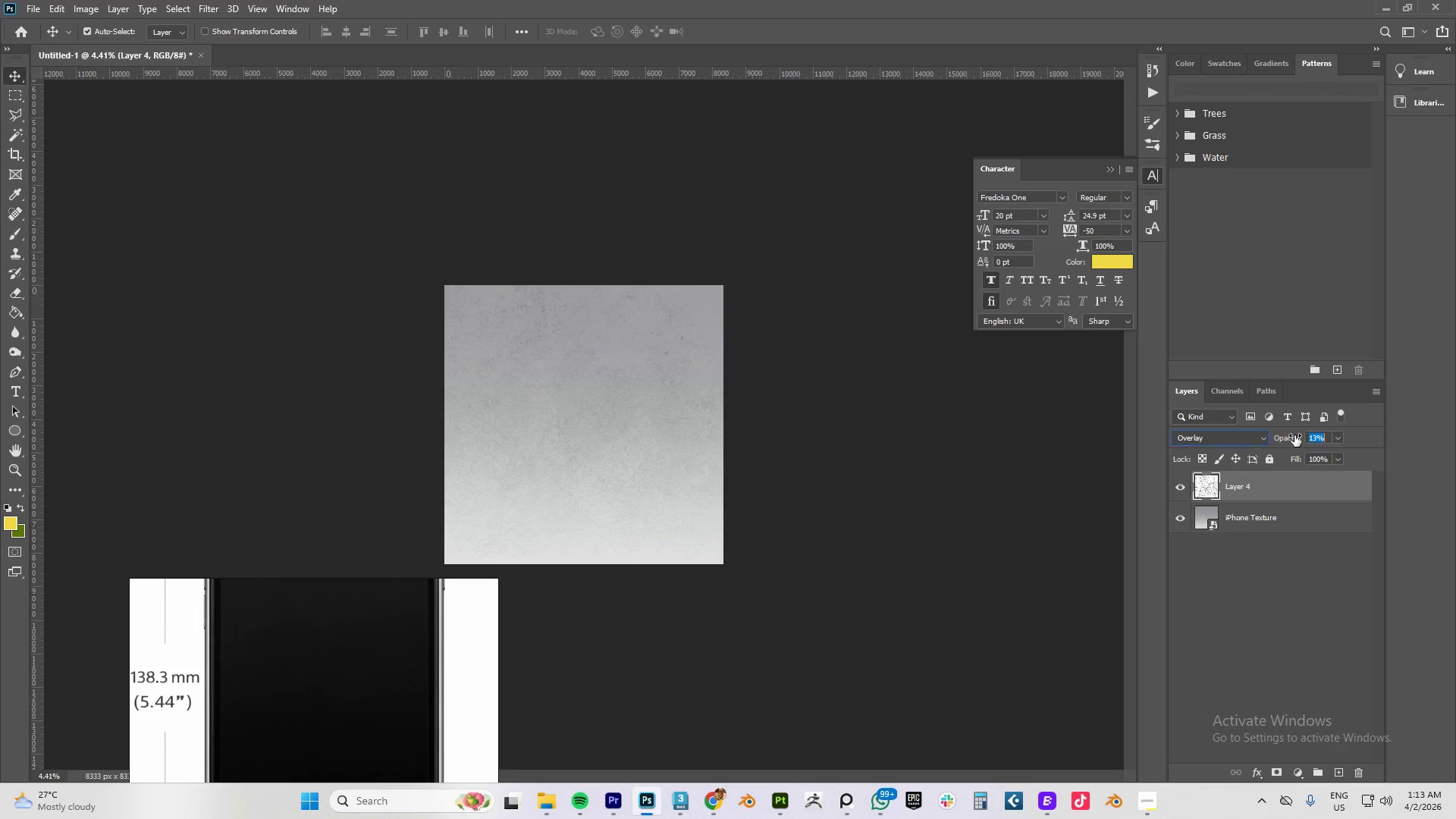 
left_click_drag(start_coordinate=[1288, 435], to_coordinate=[1295, 435])
 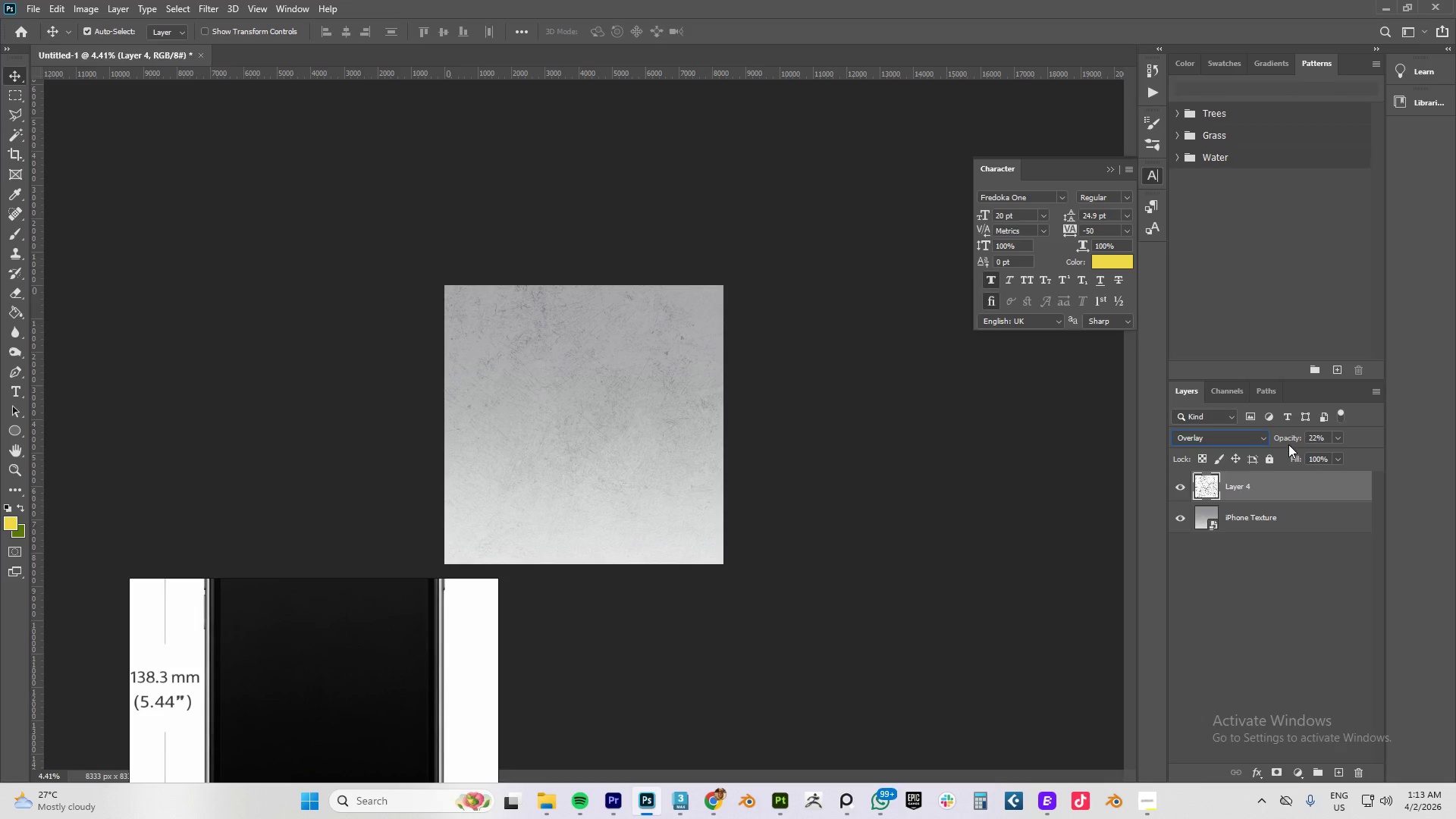 
left_click_drag(start_coordinate=[1284, 438], to_coordinate=[1291, 435])
 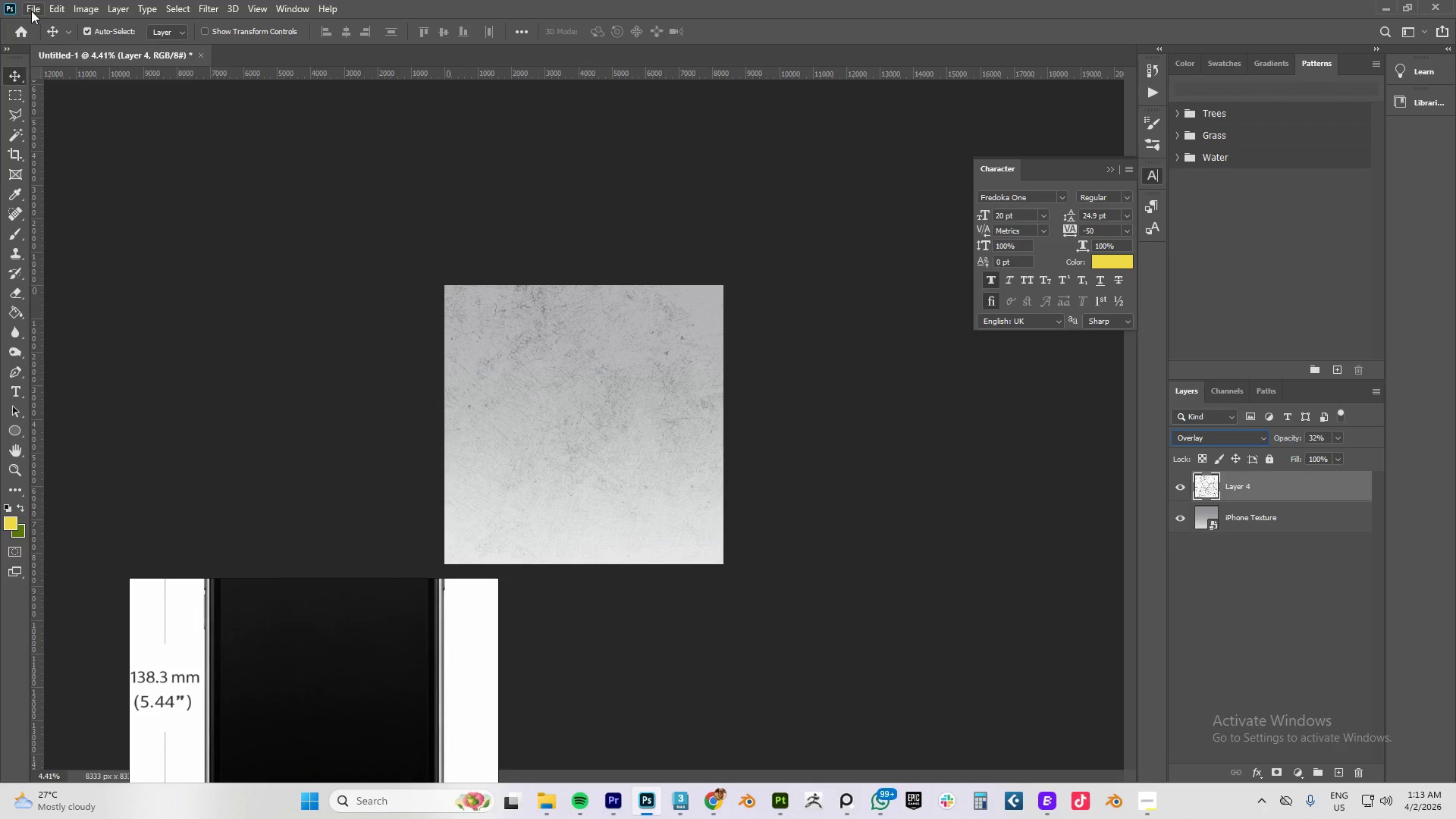 
left_click([32, 9])
 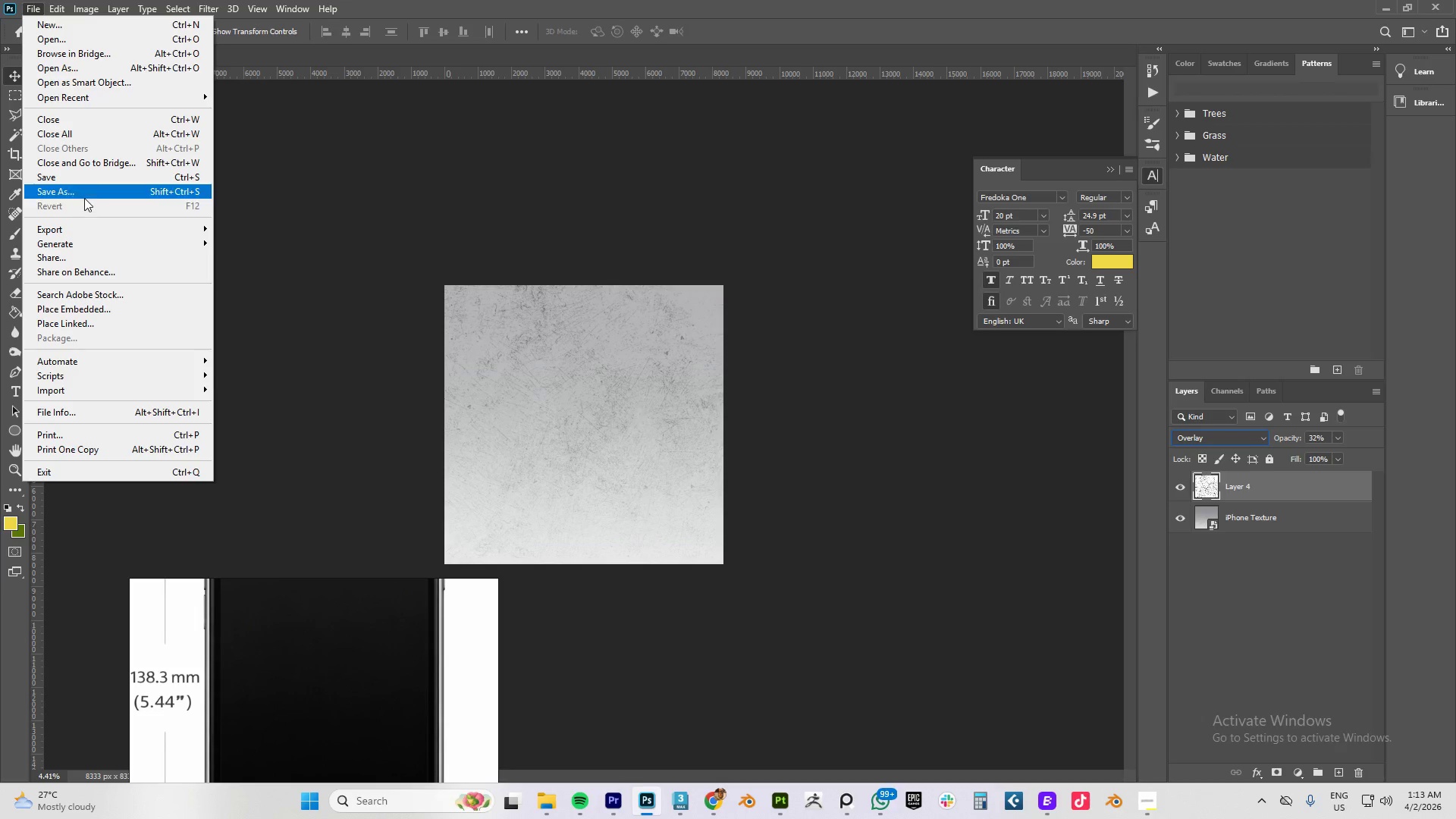 
left_click([78, 193])
 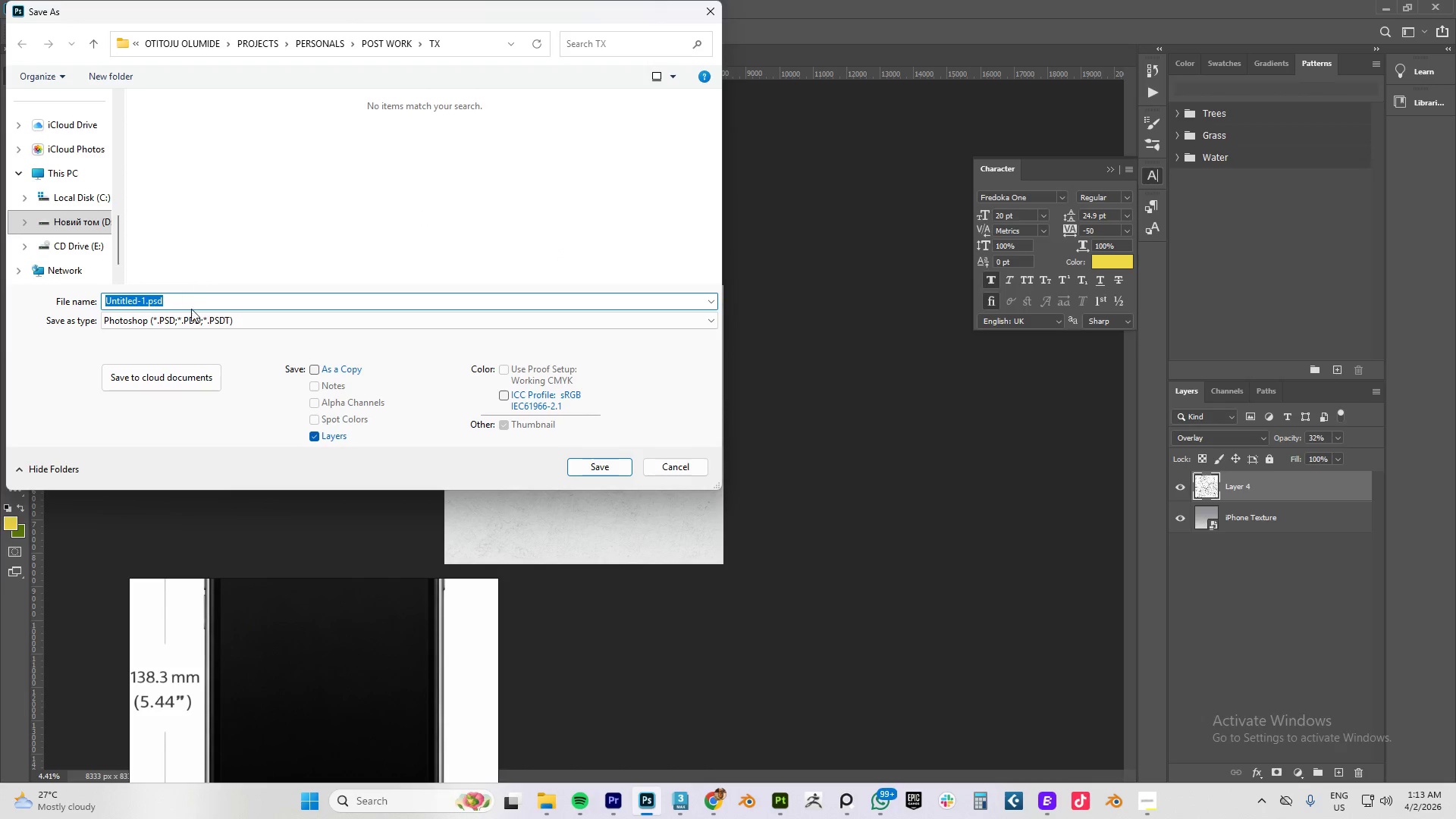 
left_click([176, 320])
 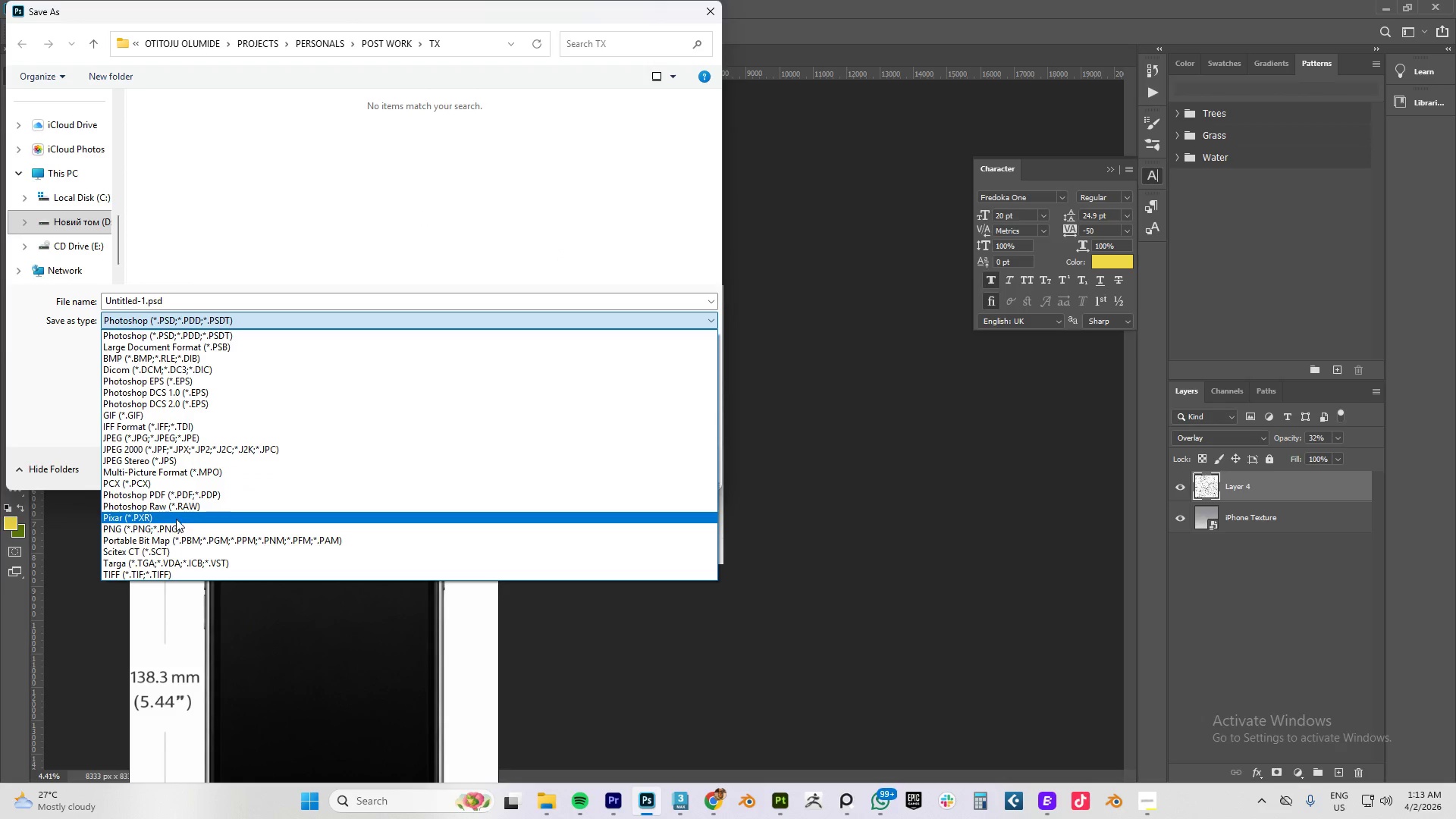 
left_click([175, 523])
 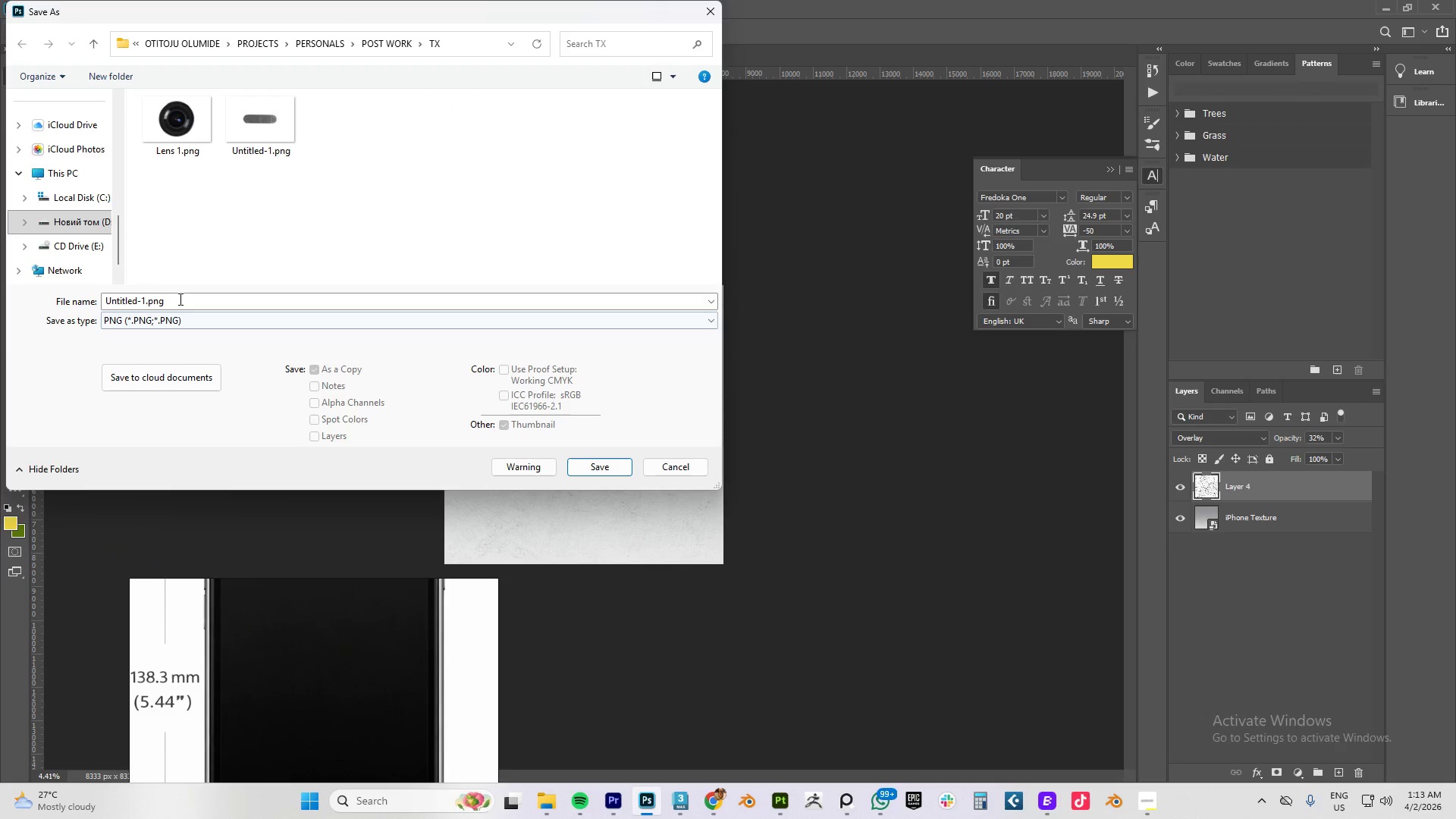 
left_click([179, 299])
 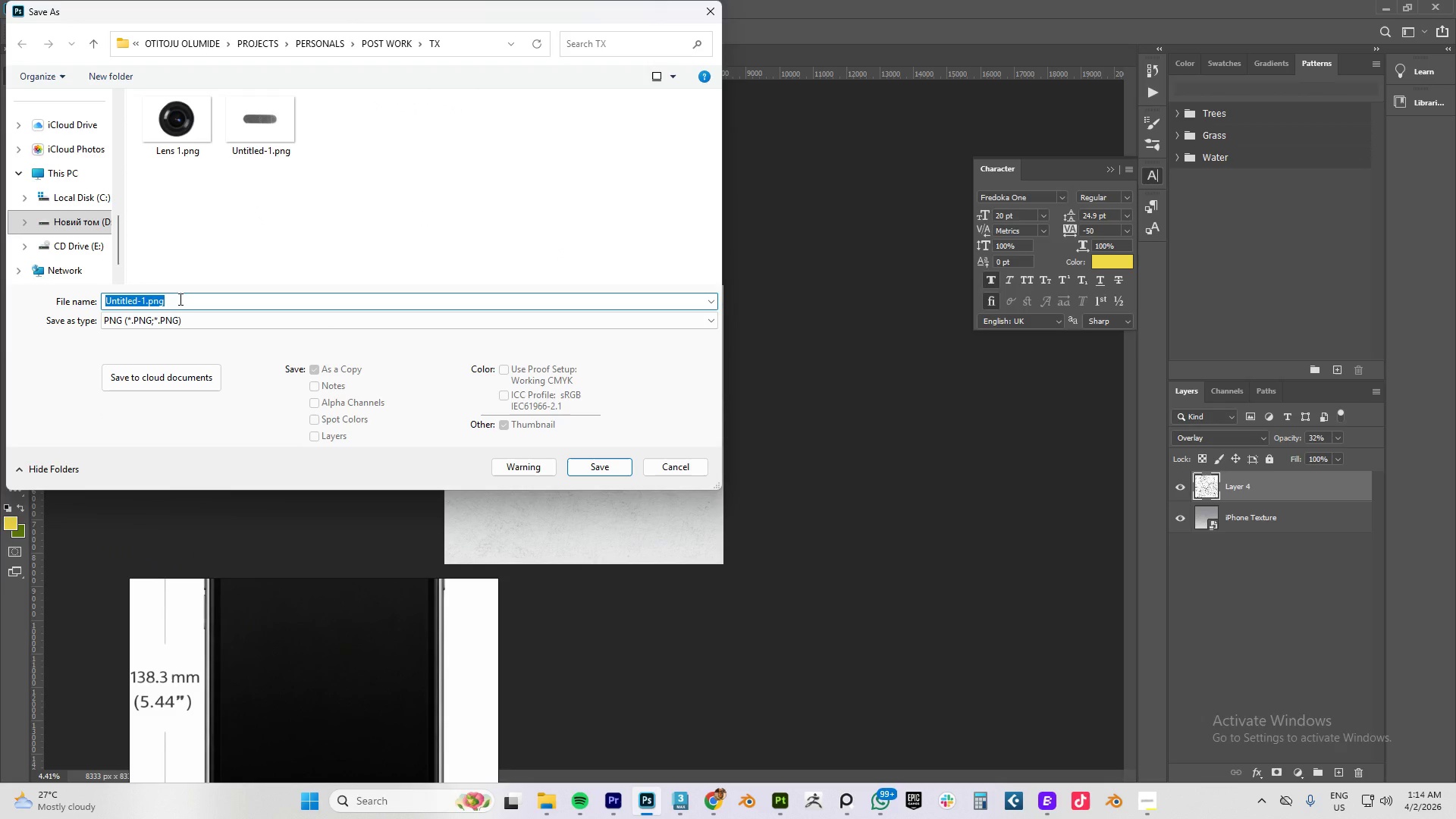 
type(Texture back)
 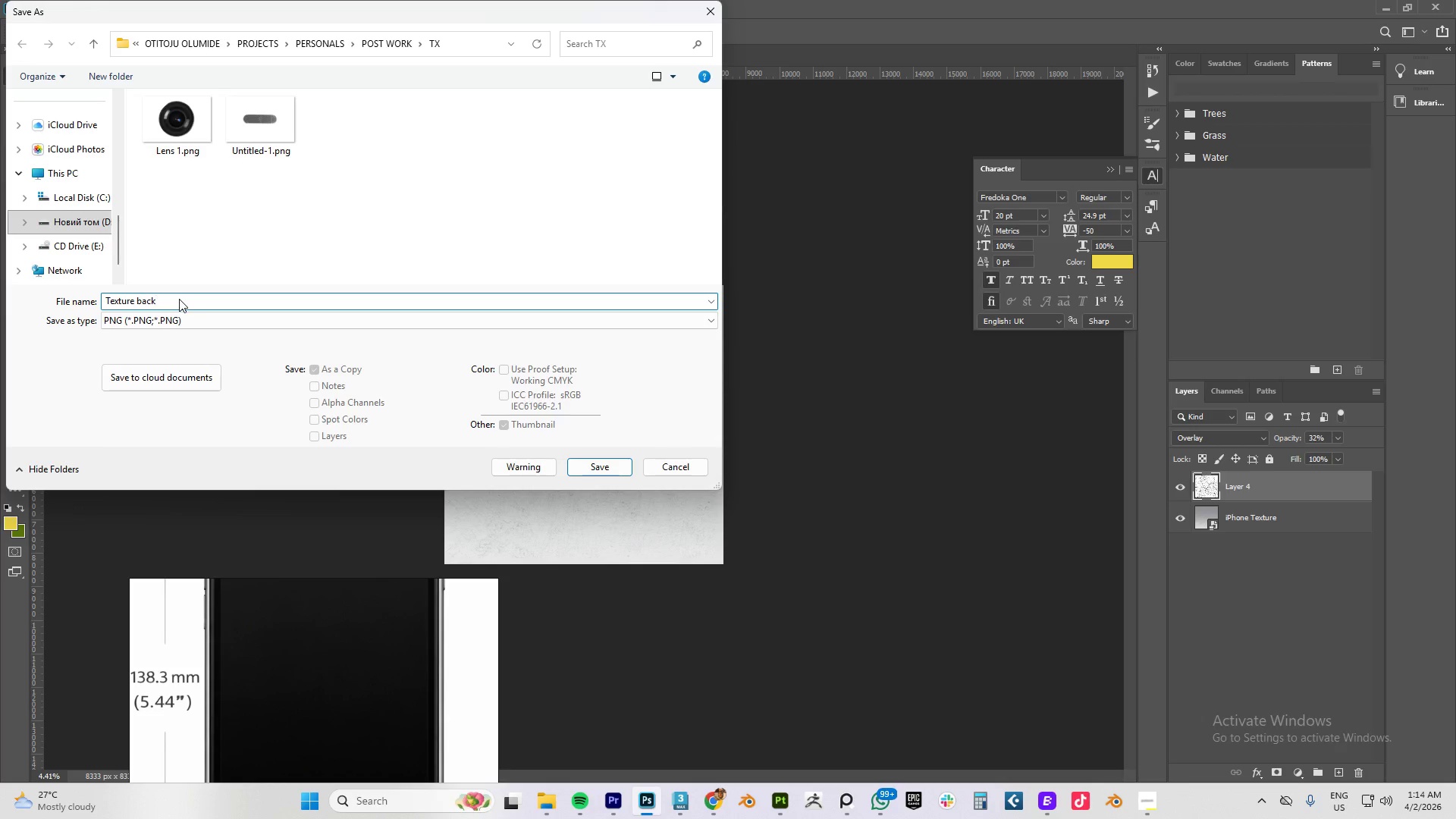 
key(Enter)
 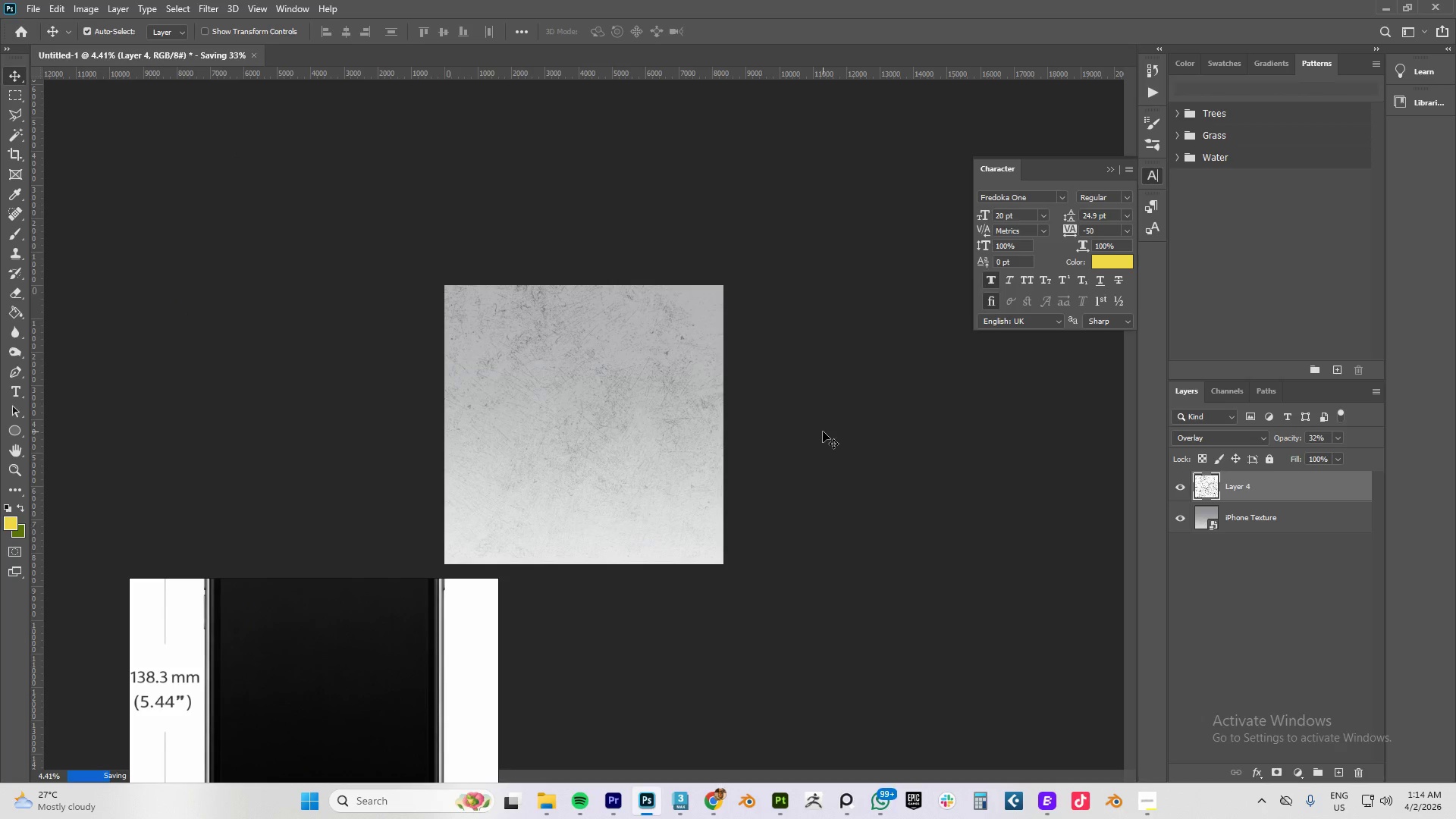 
wait(5.88)
 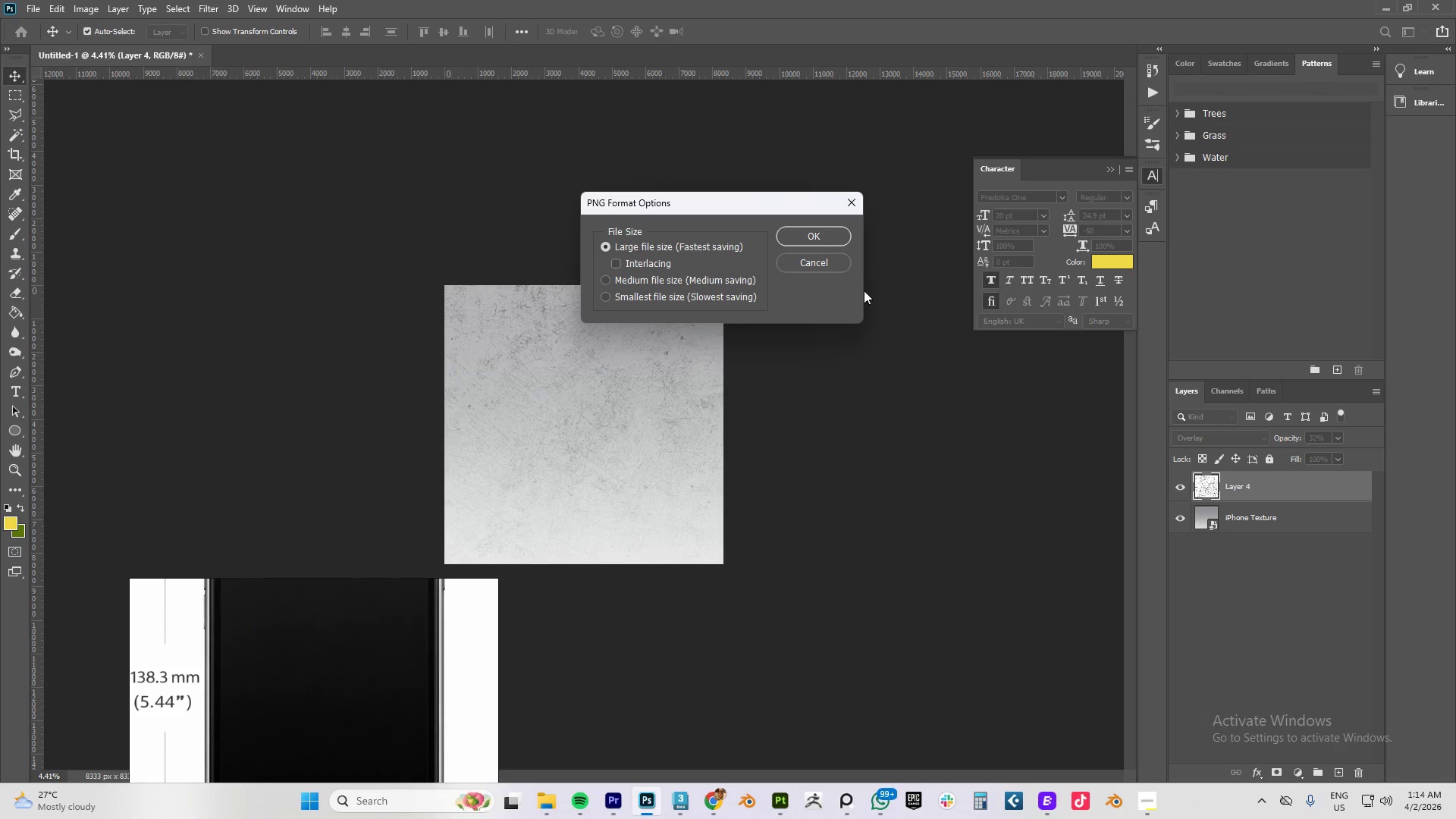 
left_click([774, 799])
 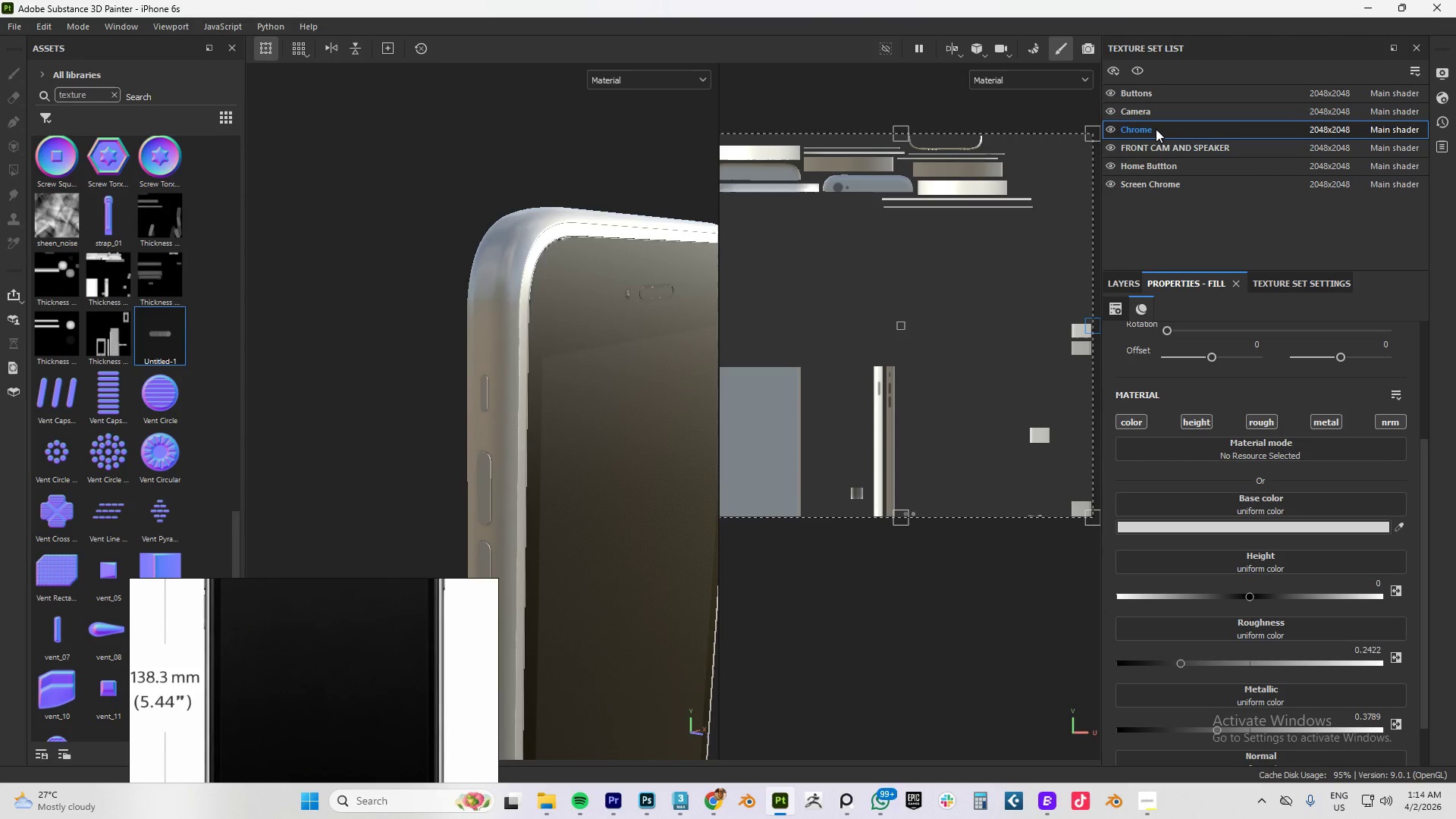 
left_click([1156, 129])
 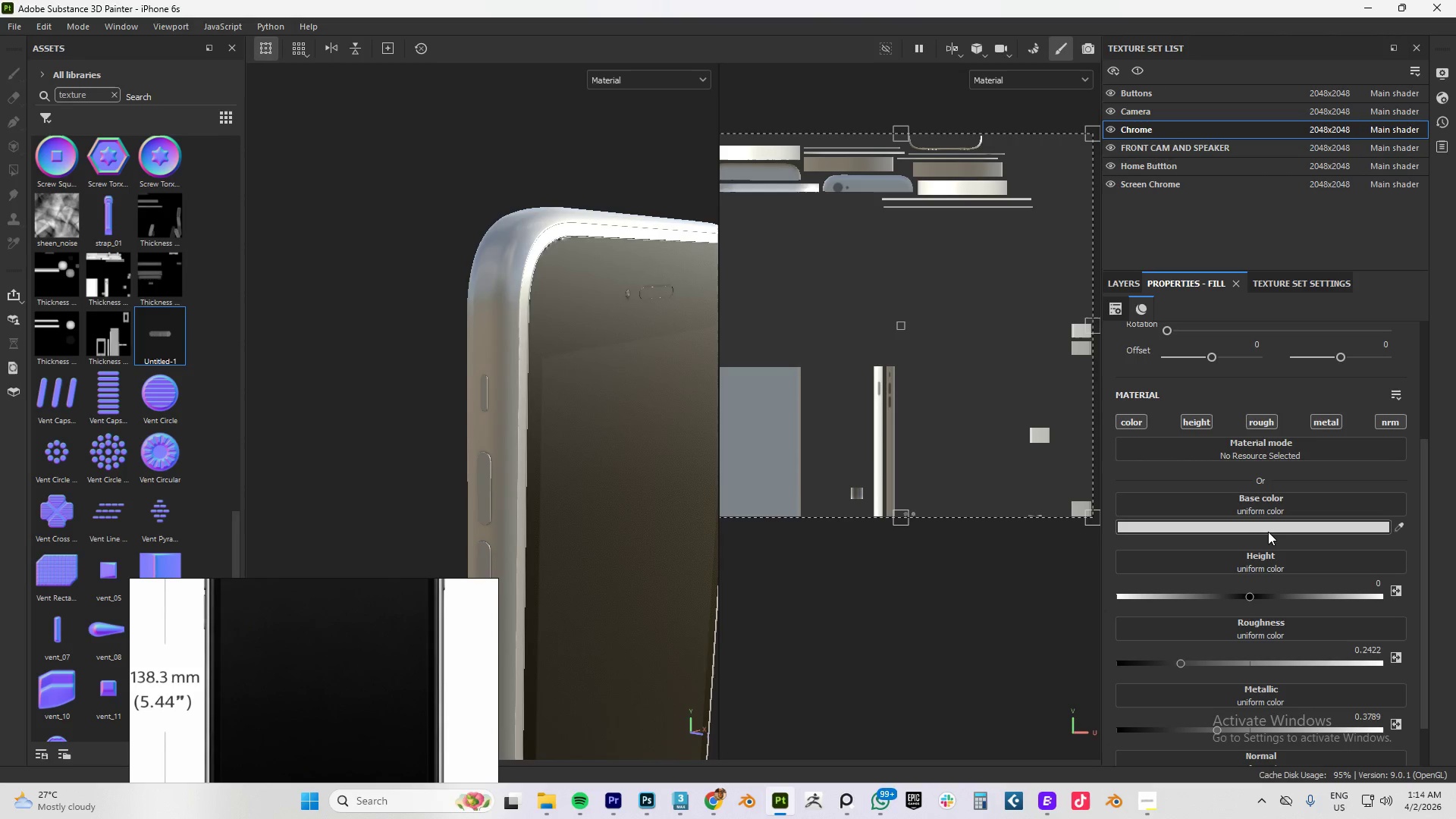 
scroll: coordinate [1265, 528], scroll_direction: up, amount: 3.0
 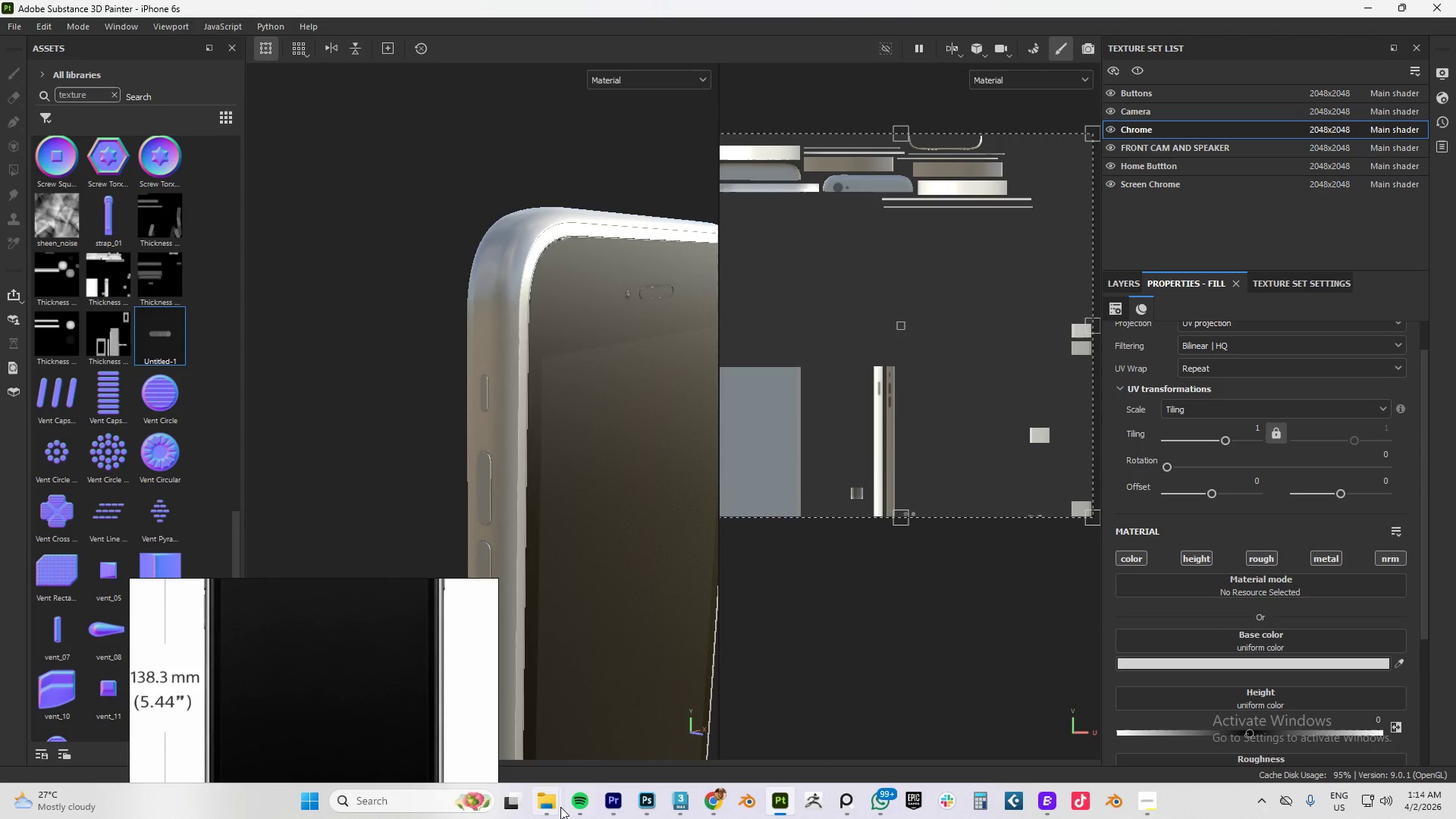 
left_click([544, 807])
 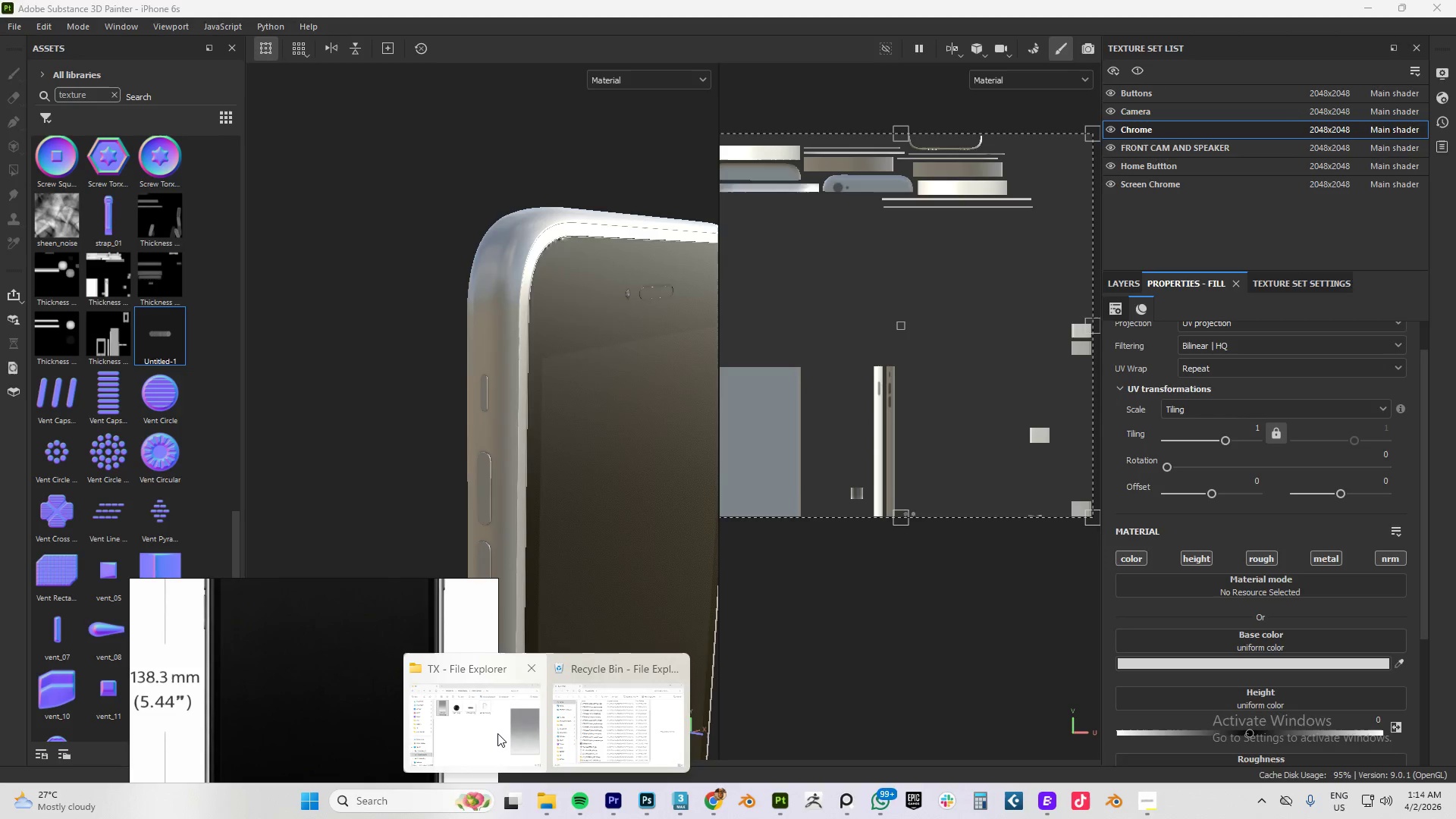 
left_click([497, 733])
 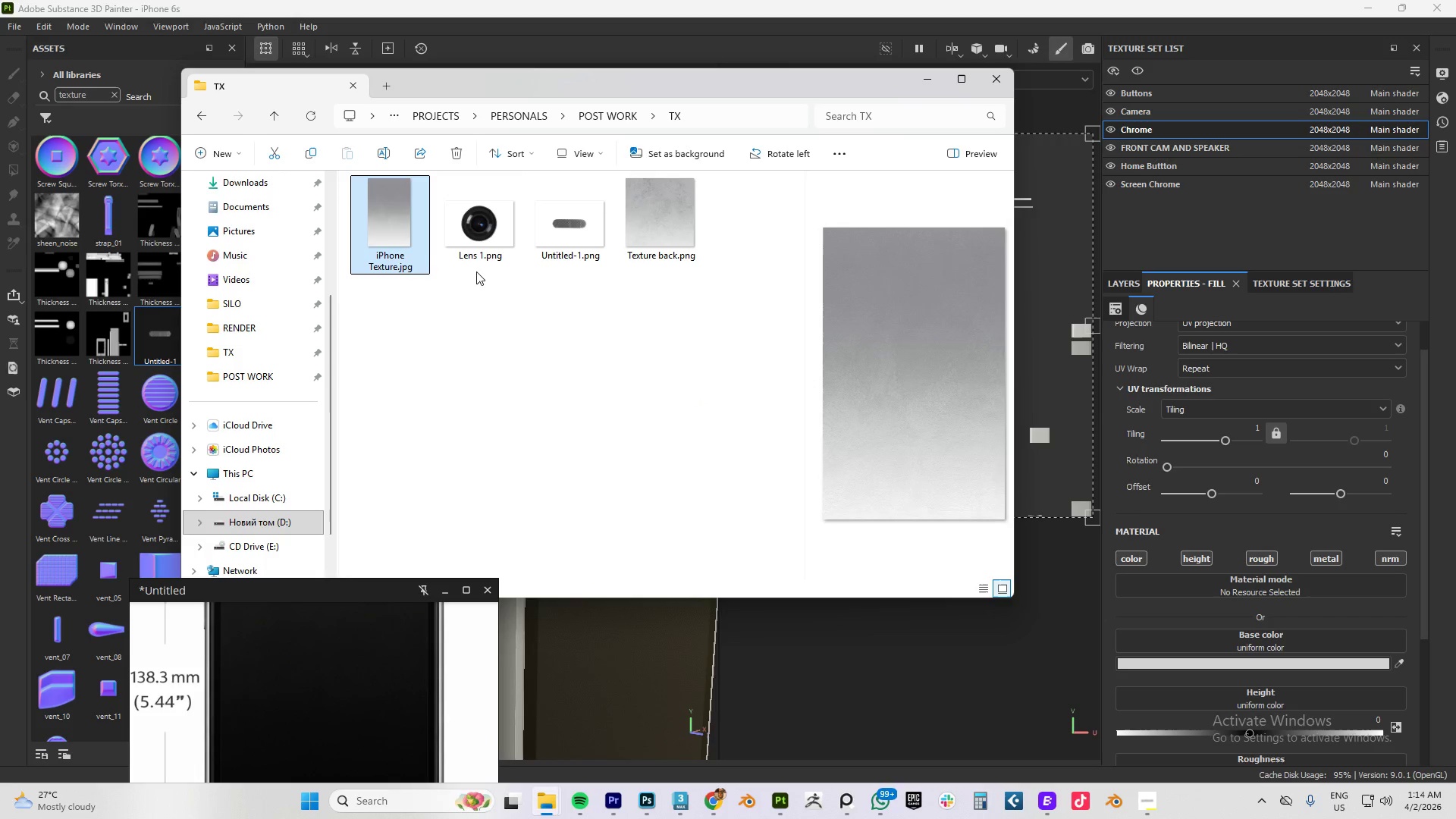 
left_click_drag(start_coordinate=[390, 229], to_coordinate=[71, 391])
 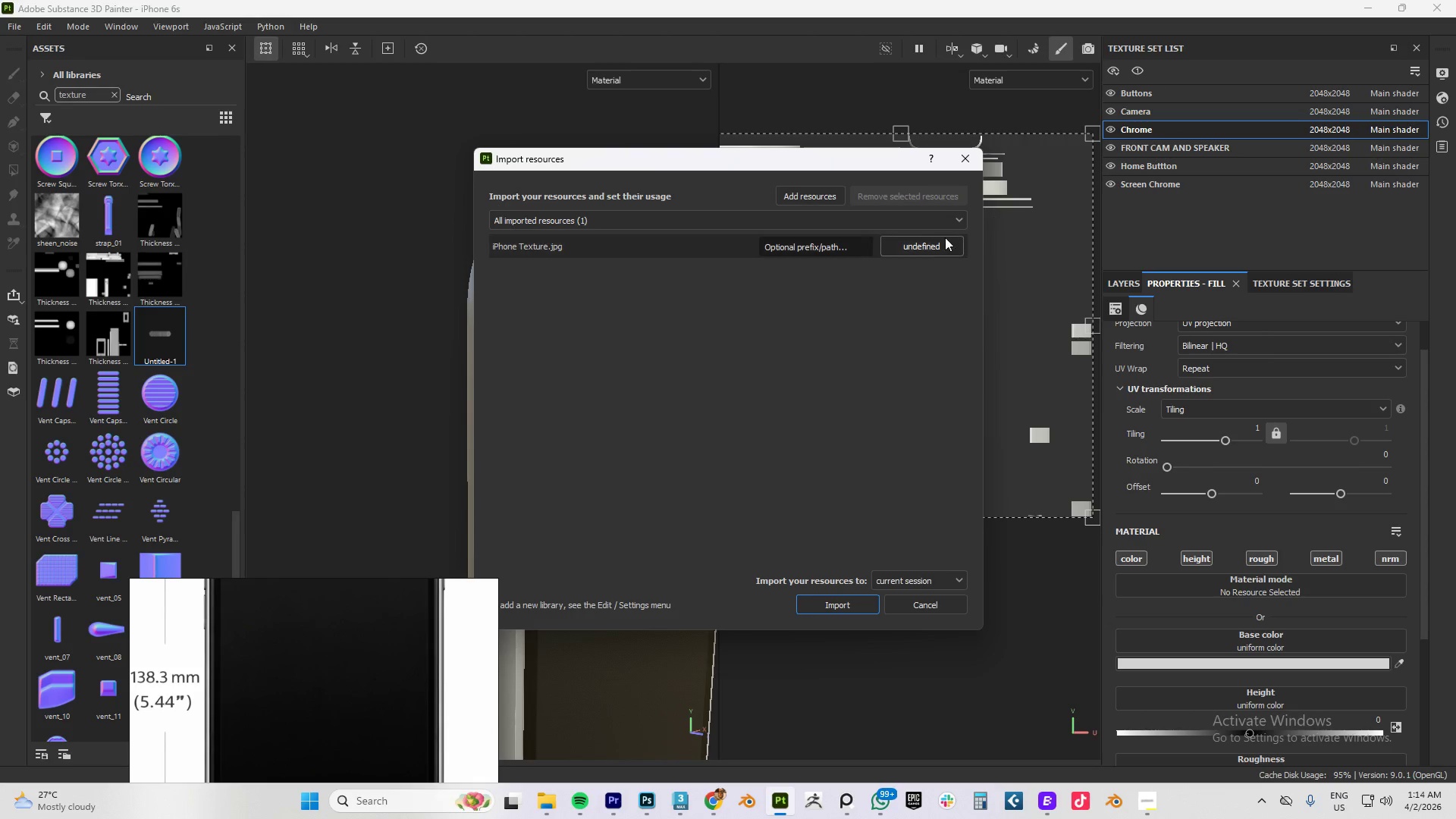 
left_click([913, 253])
 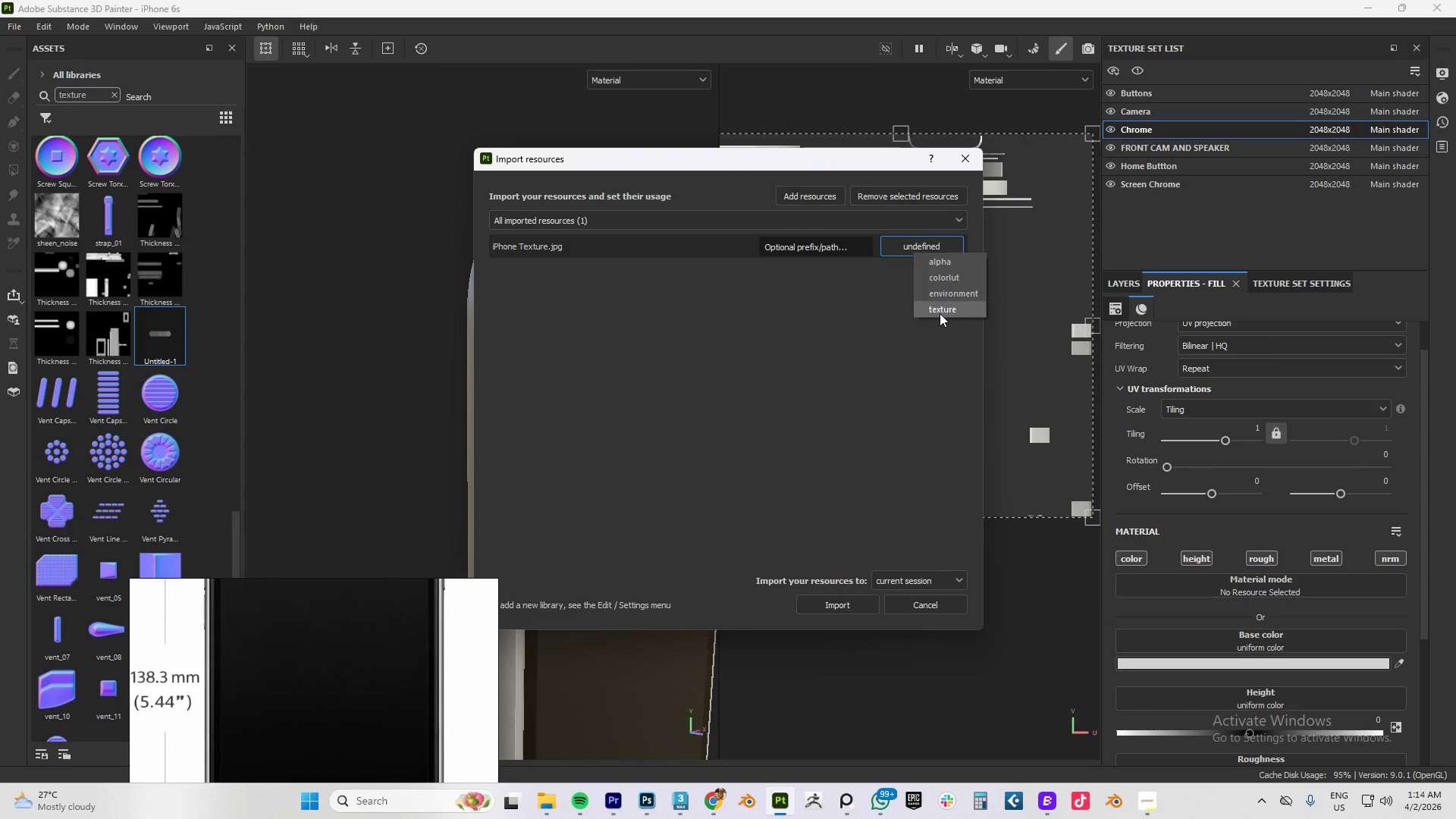 
left_click([940, 309])
 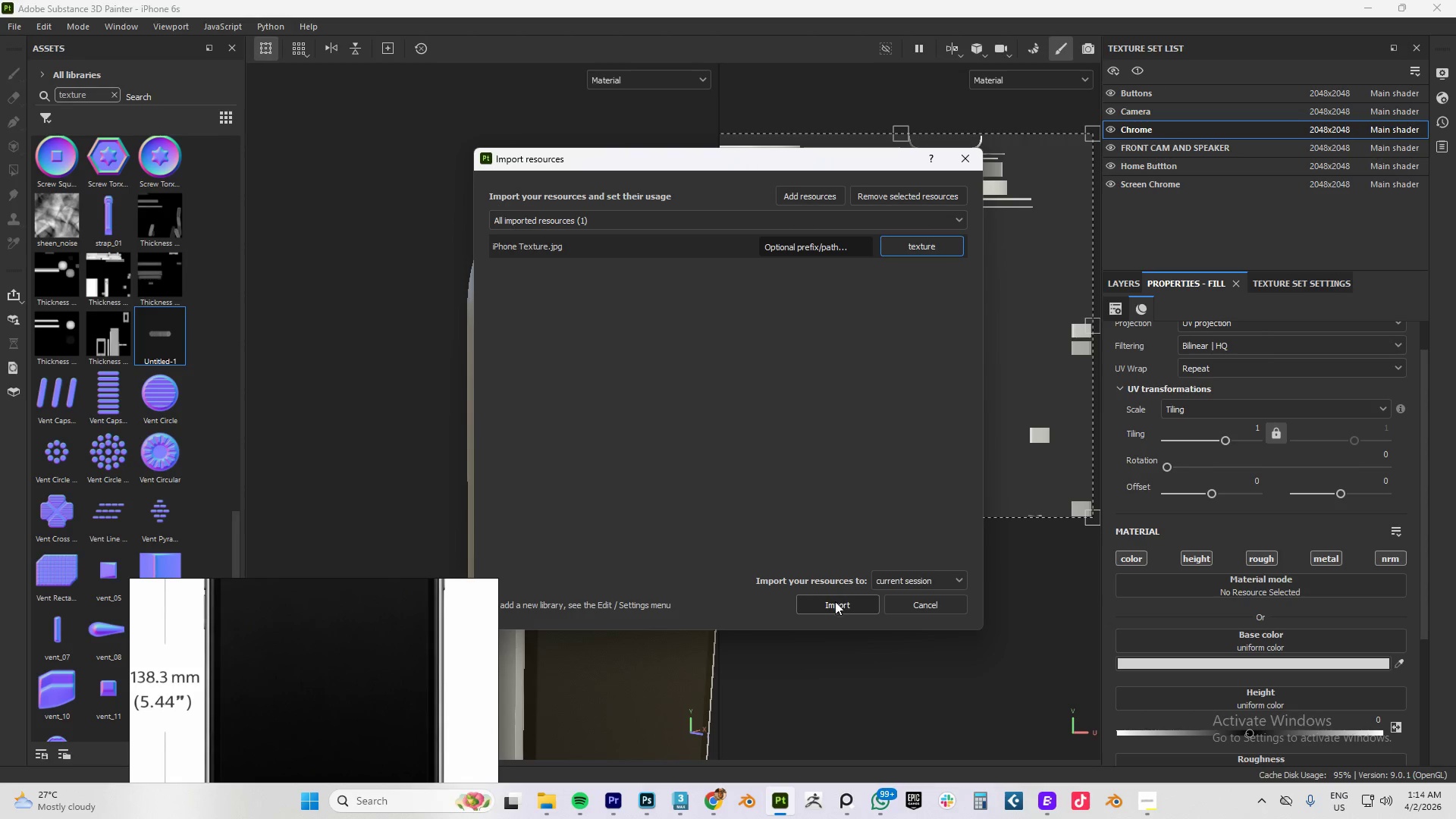 
left_click([834, 603])
 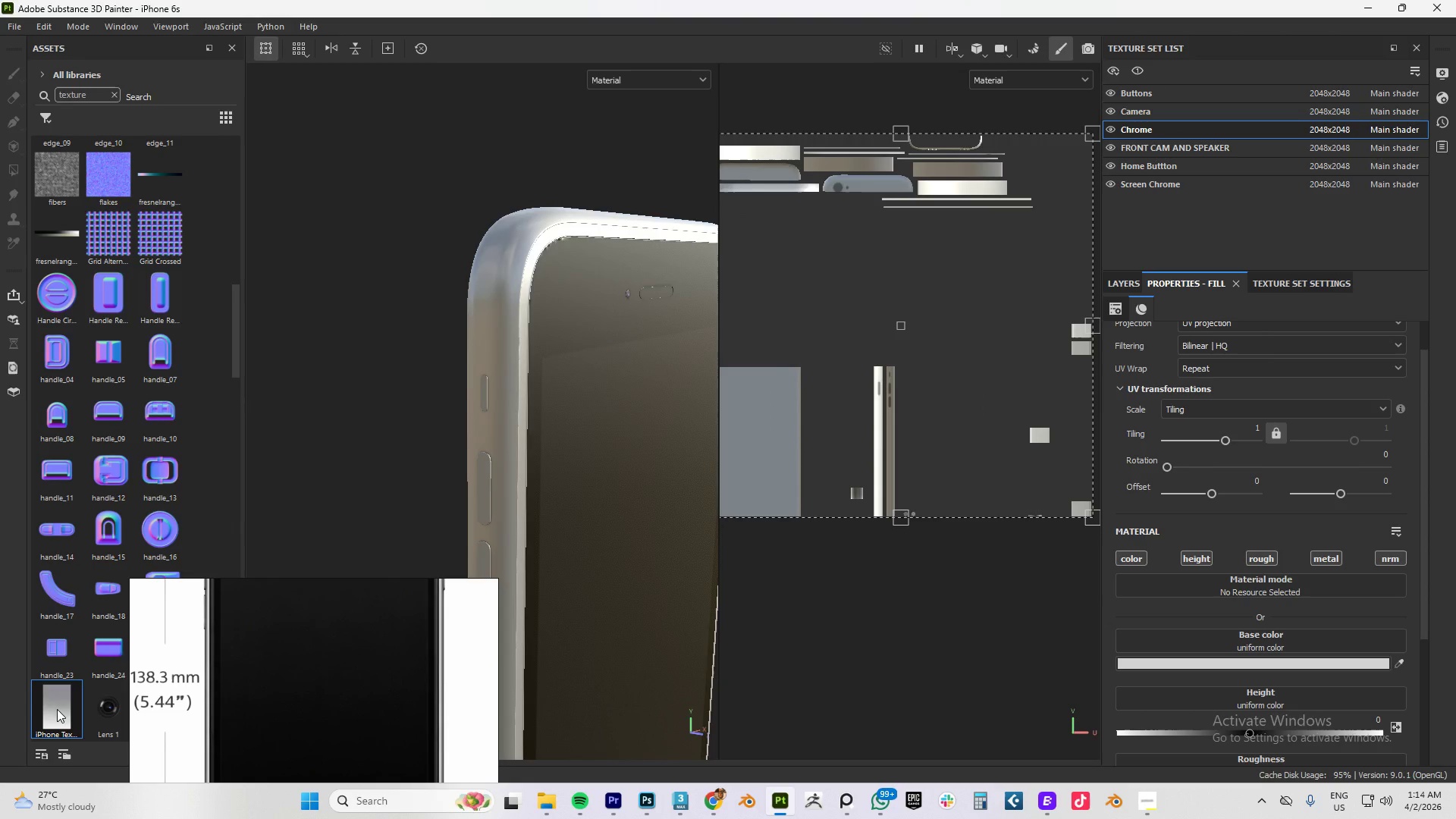 
left_click_drag(start_coordinate=[57, 709], to_coordinate=[1204, 639])
 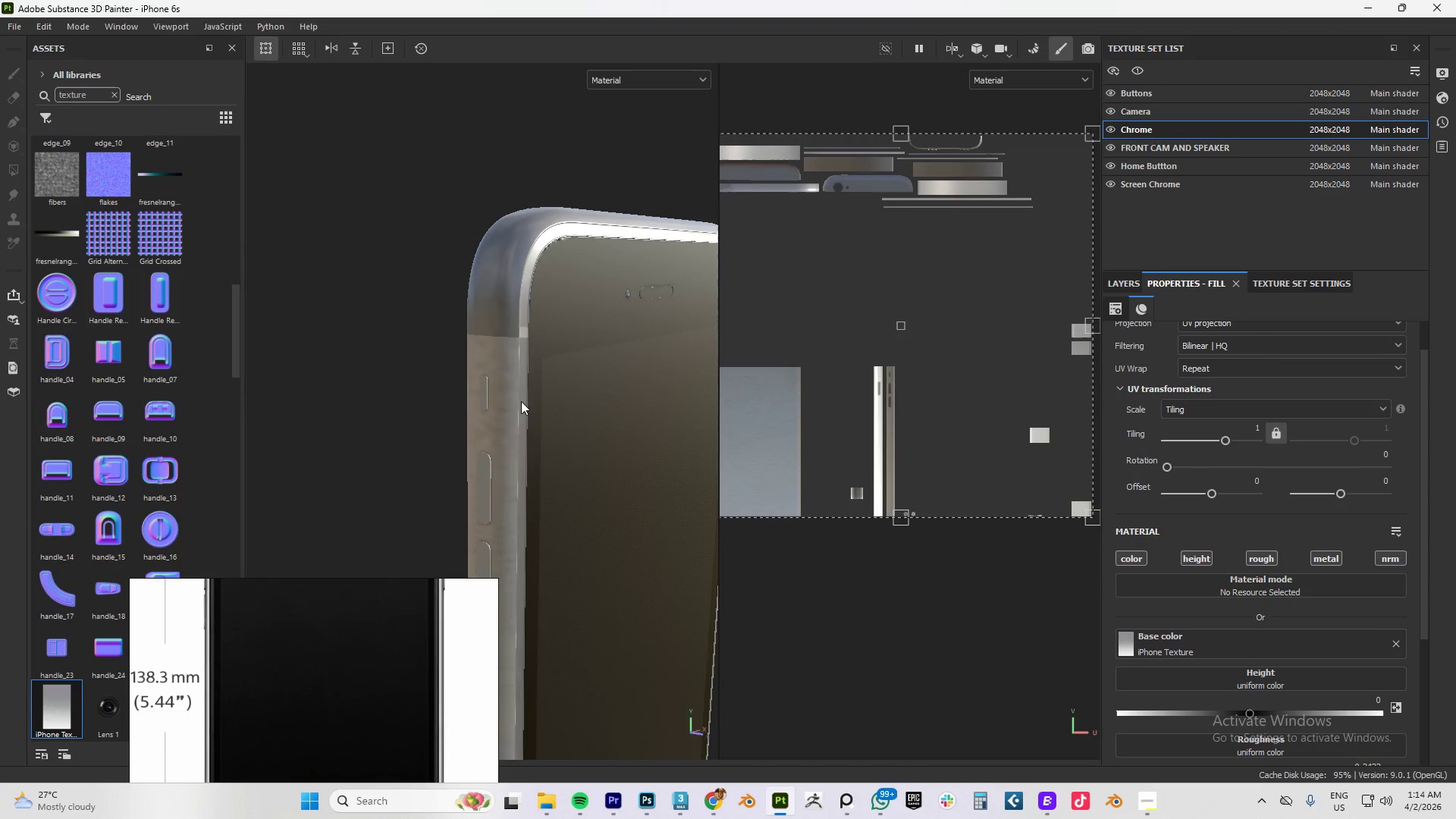 
scroll: coordinate [554, 359], scroll_direction: down, amount: 11.0
 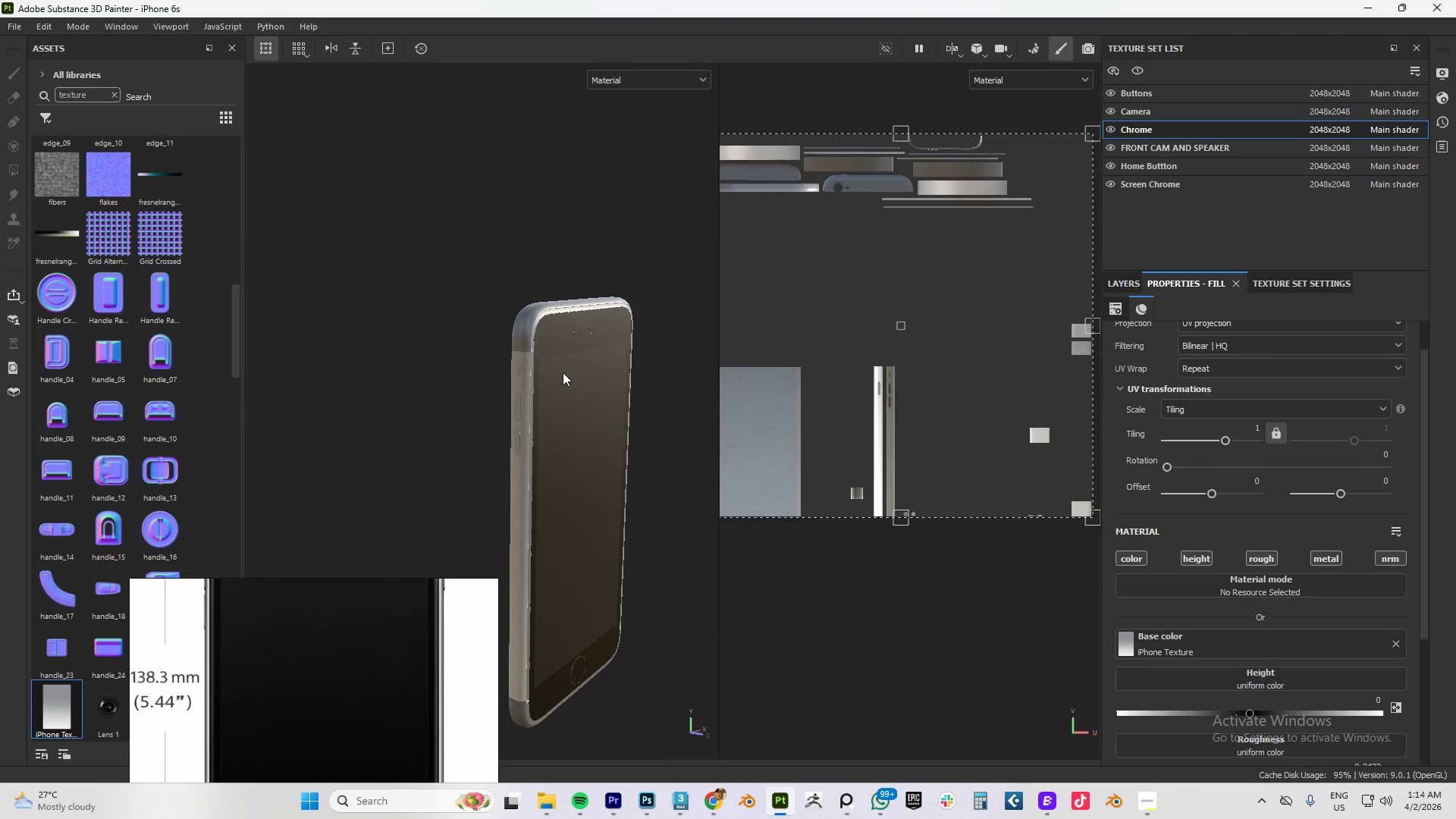 
hold_key(key=AltLeft, duration=0.53)
 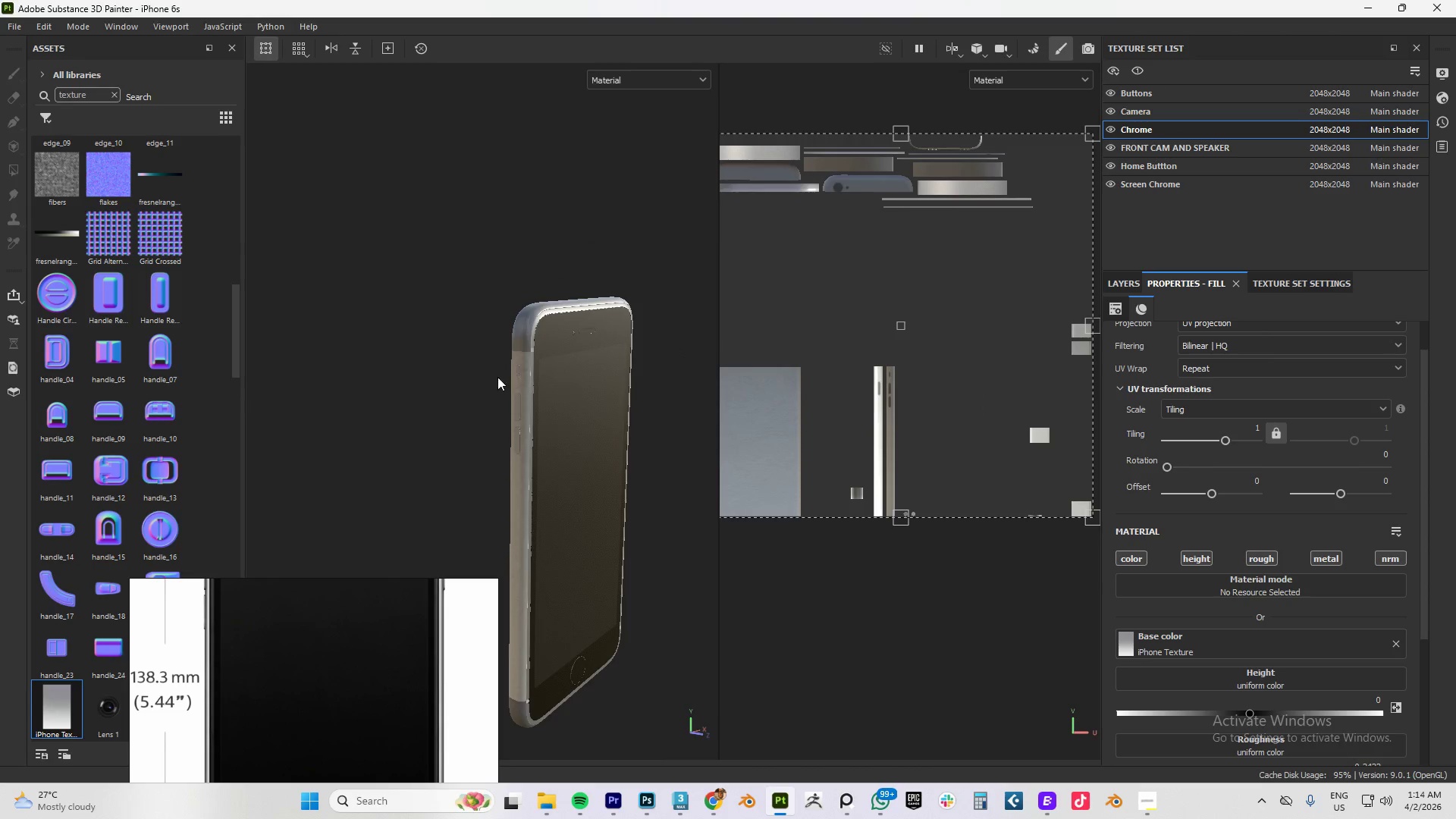 
hold_key(key=AltLeft, duration=1.5)
left_click_drag(start_coordinate=[496, 376], to_coordinate=[561, 369])
 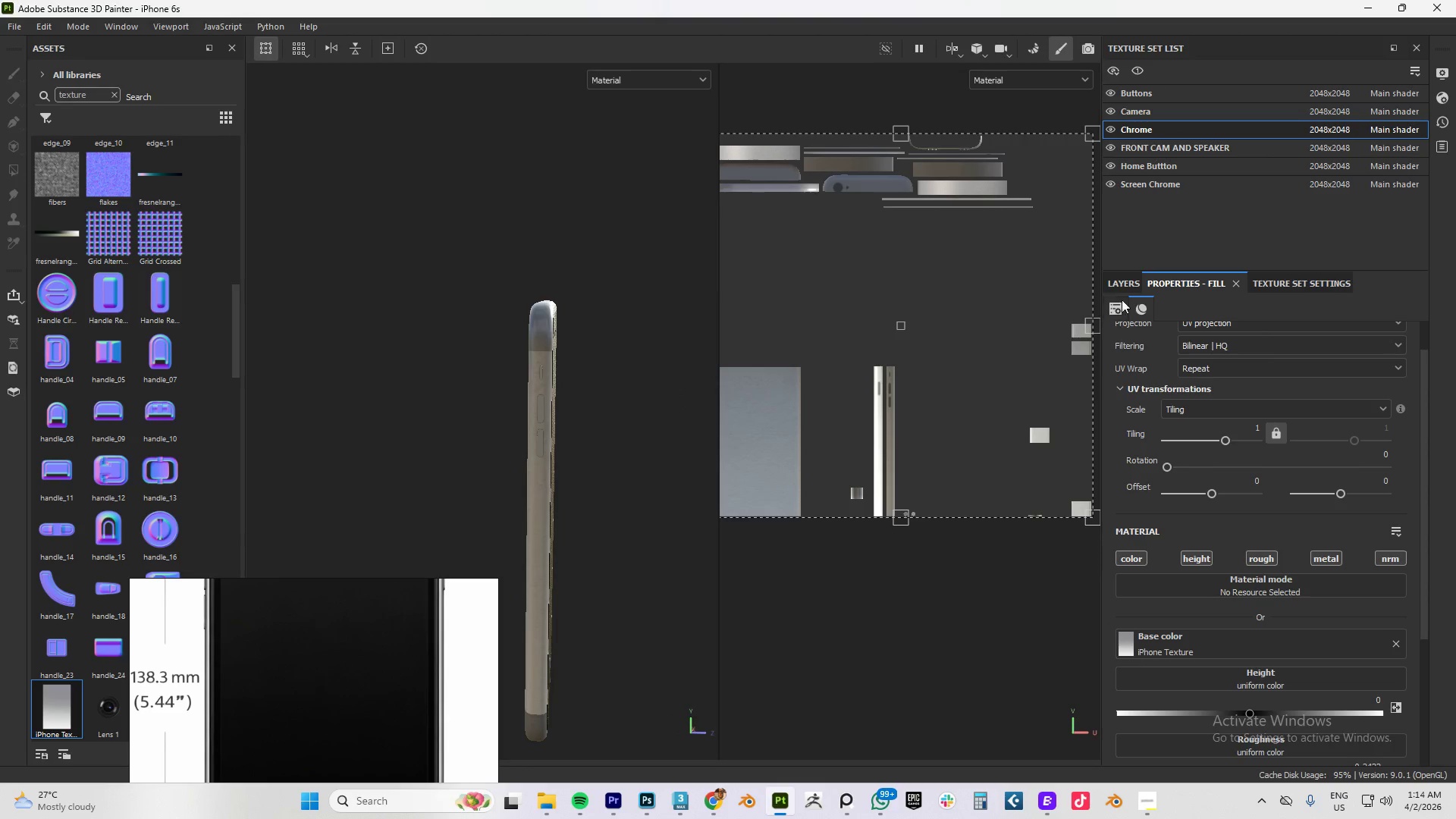 
hold_key(key=AltLeft, duration=1.45)
 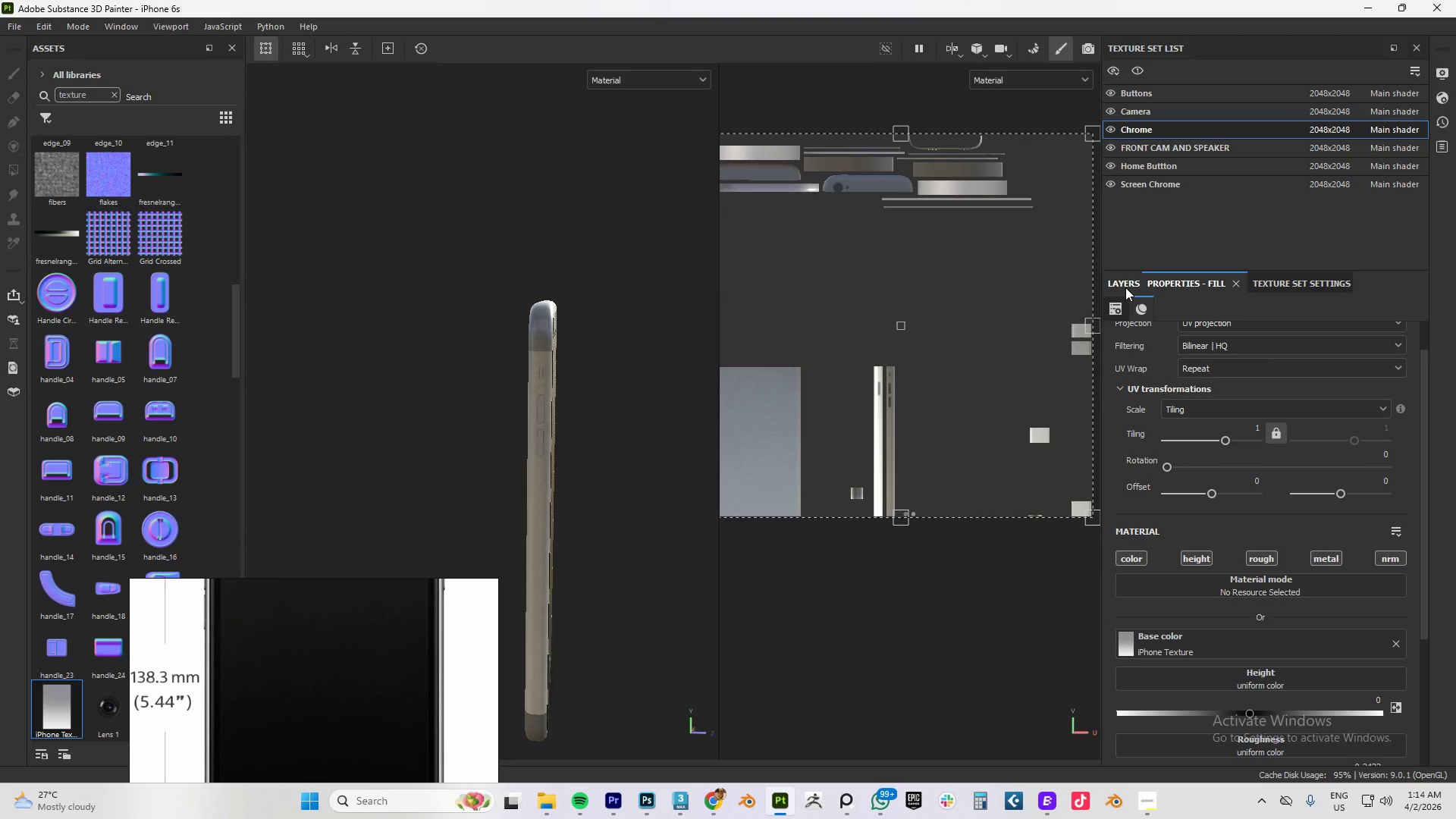 
left_click([1125, 287])
 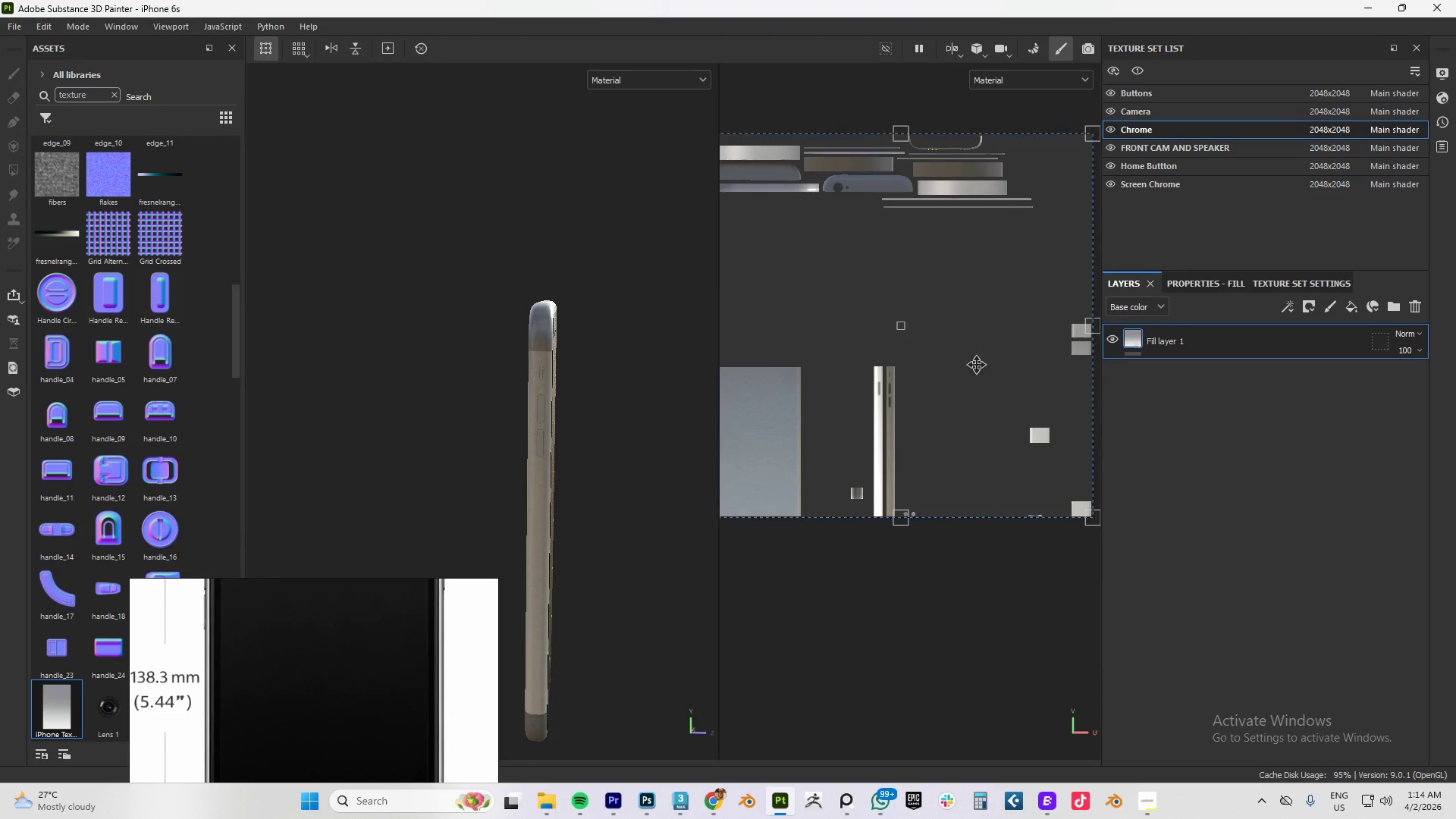 
hold_key(key=AltLeft, duration=1.5)
left_click_drag(start_coordinate=[552, 356], to_coordinate=[423, 360])
 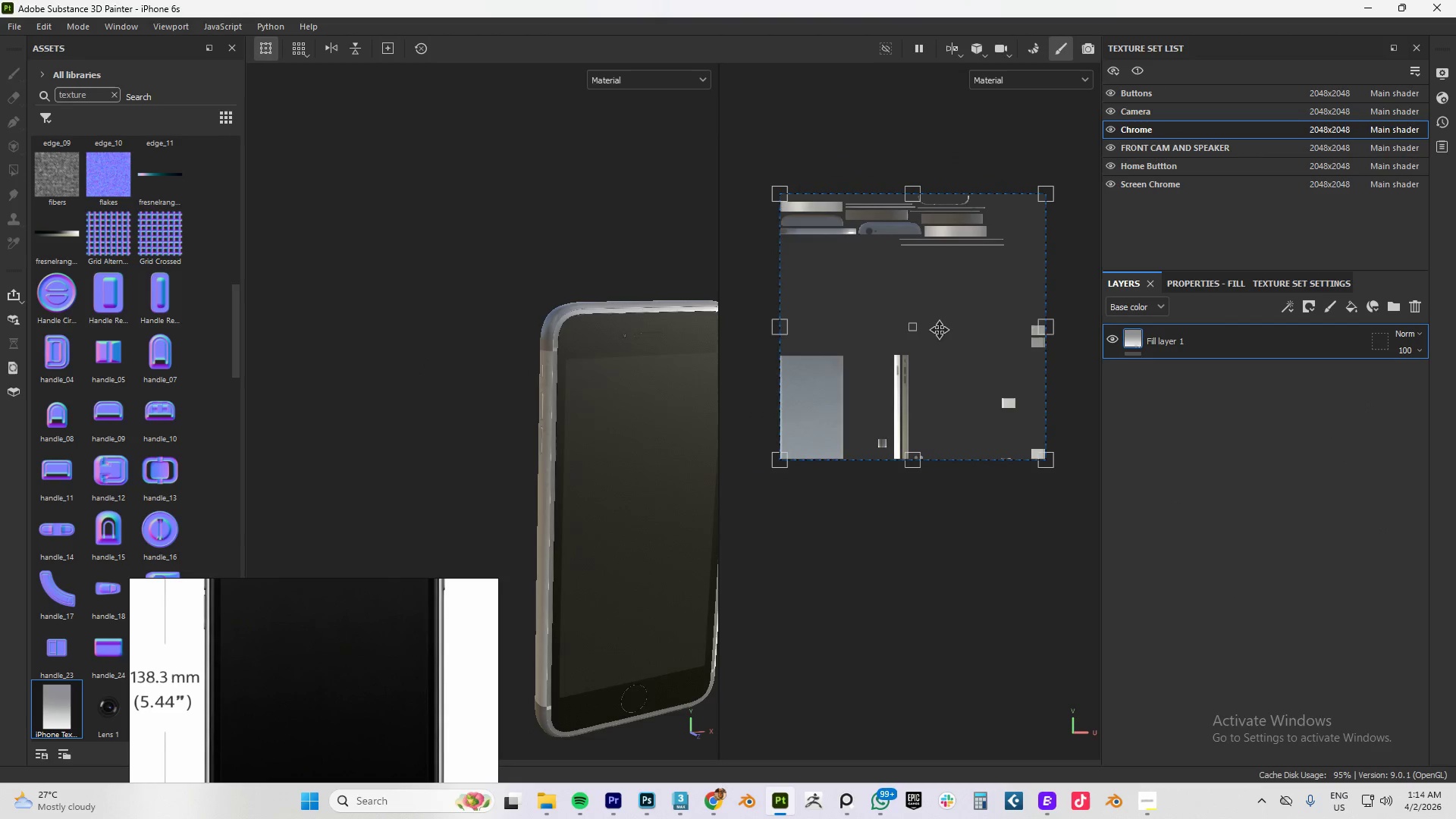 
hold_key(key=AltLeft, duration=1.2)
 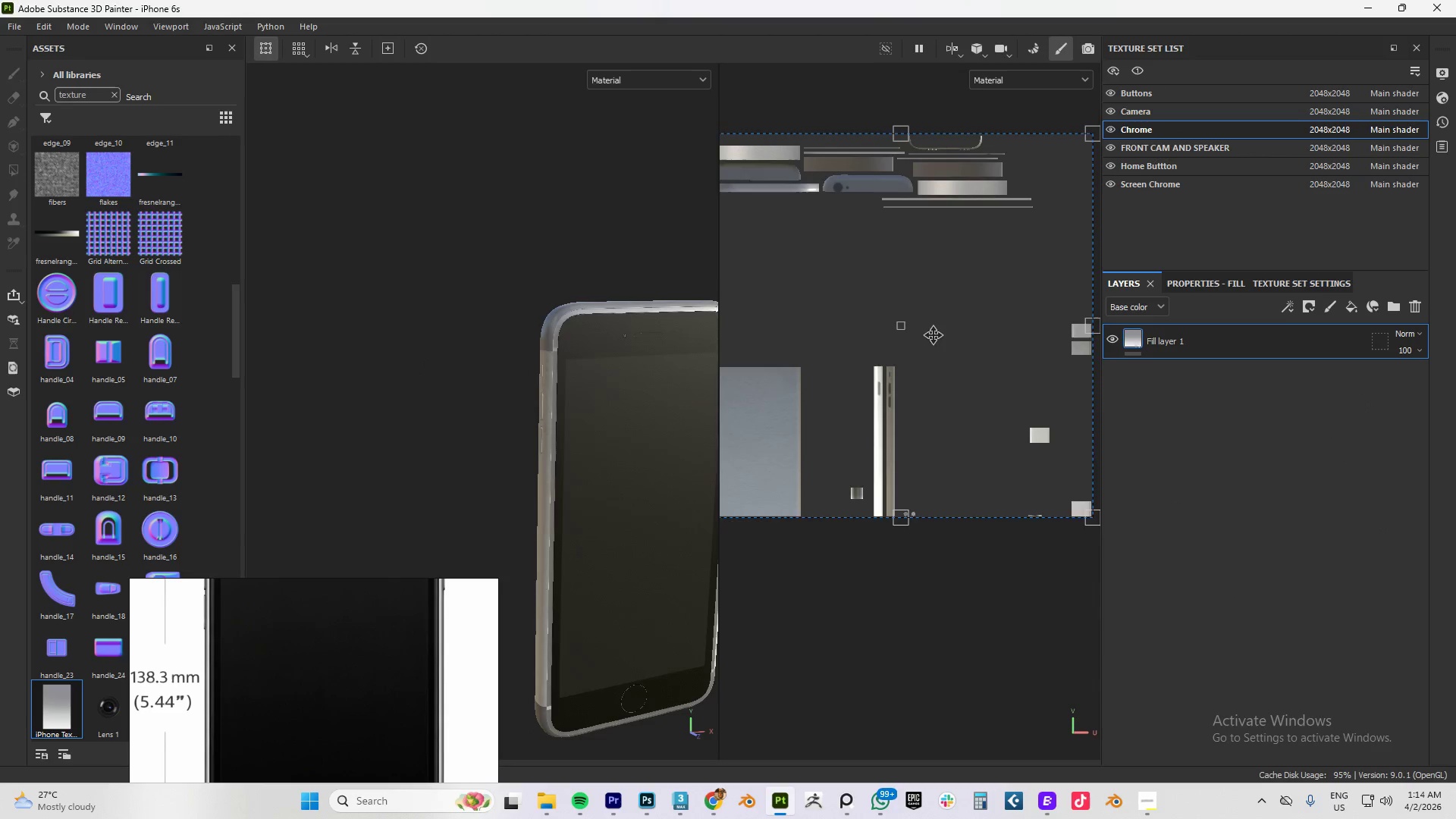 
scroll: coordinate [941, 328], scroll_direction: down, amount: 8.0
 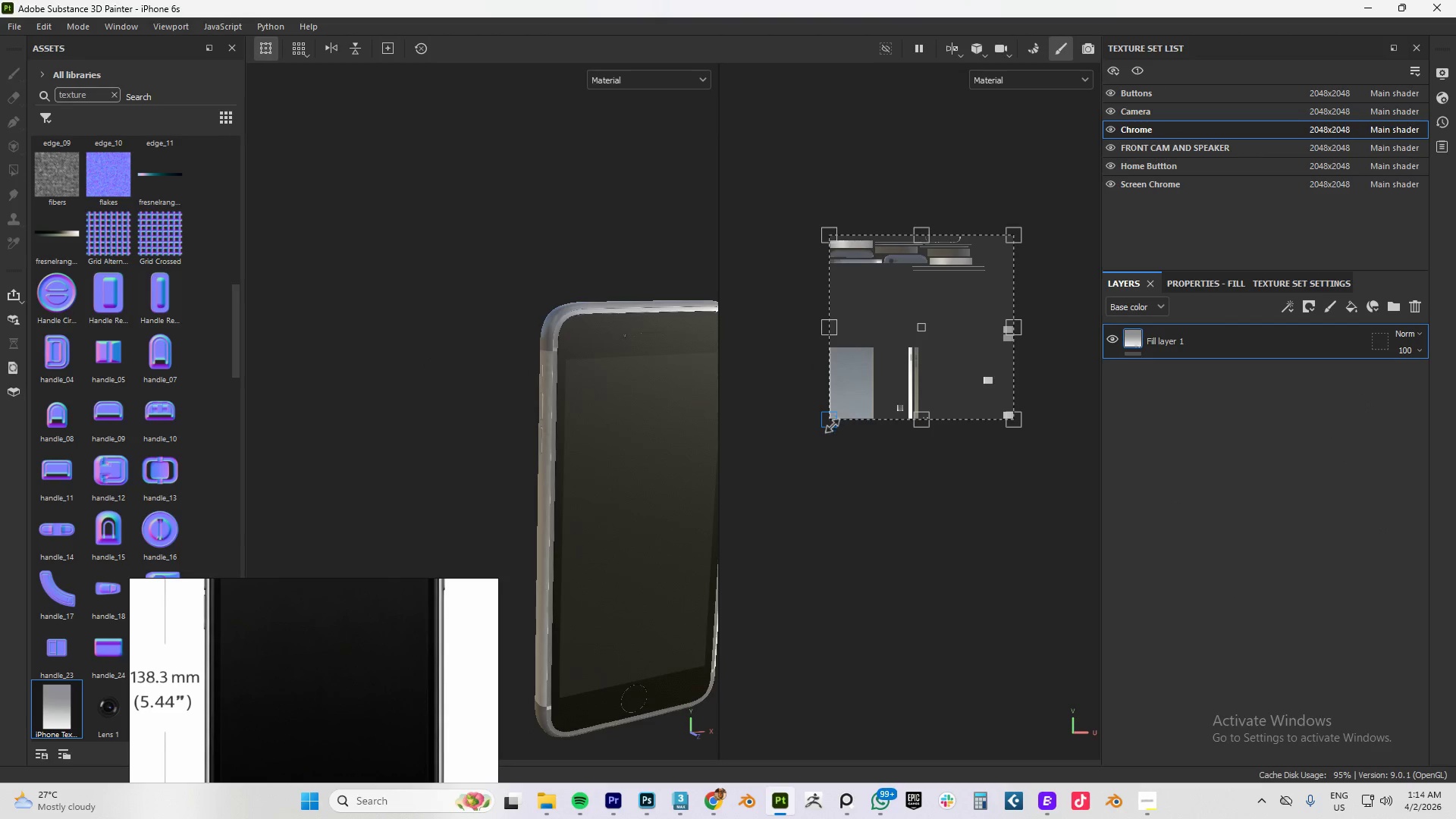 
hold_key(key=AltLeft, duration=0.88)
left_click_drag(start_coordinate=[574, 331], to_coordinate=[619, 433])
 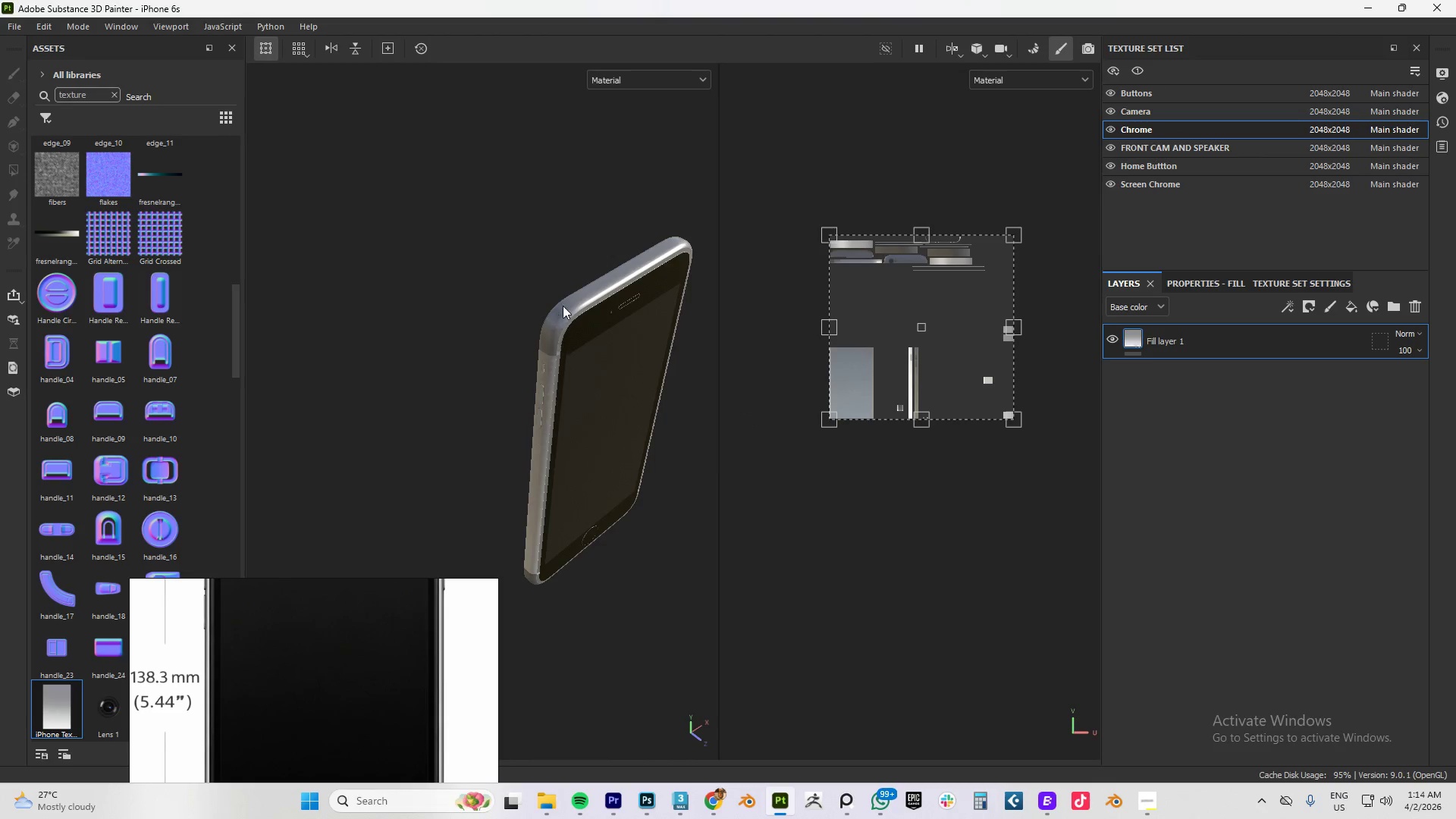 
hold_key(key=AltLeft, duration=0.59)
left_click_drag(start_coordinate=[585, 348], to_coordinate=[700, 291])
 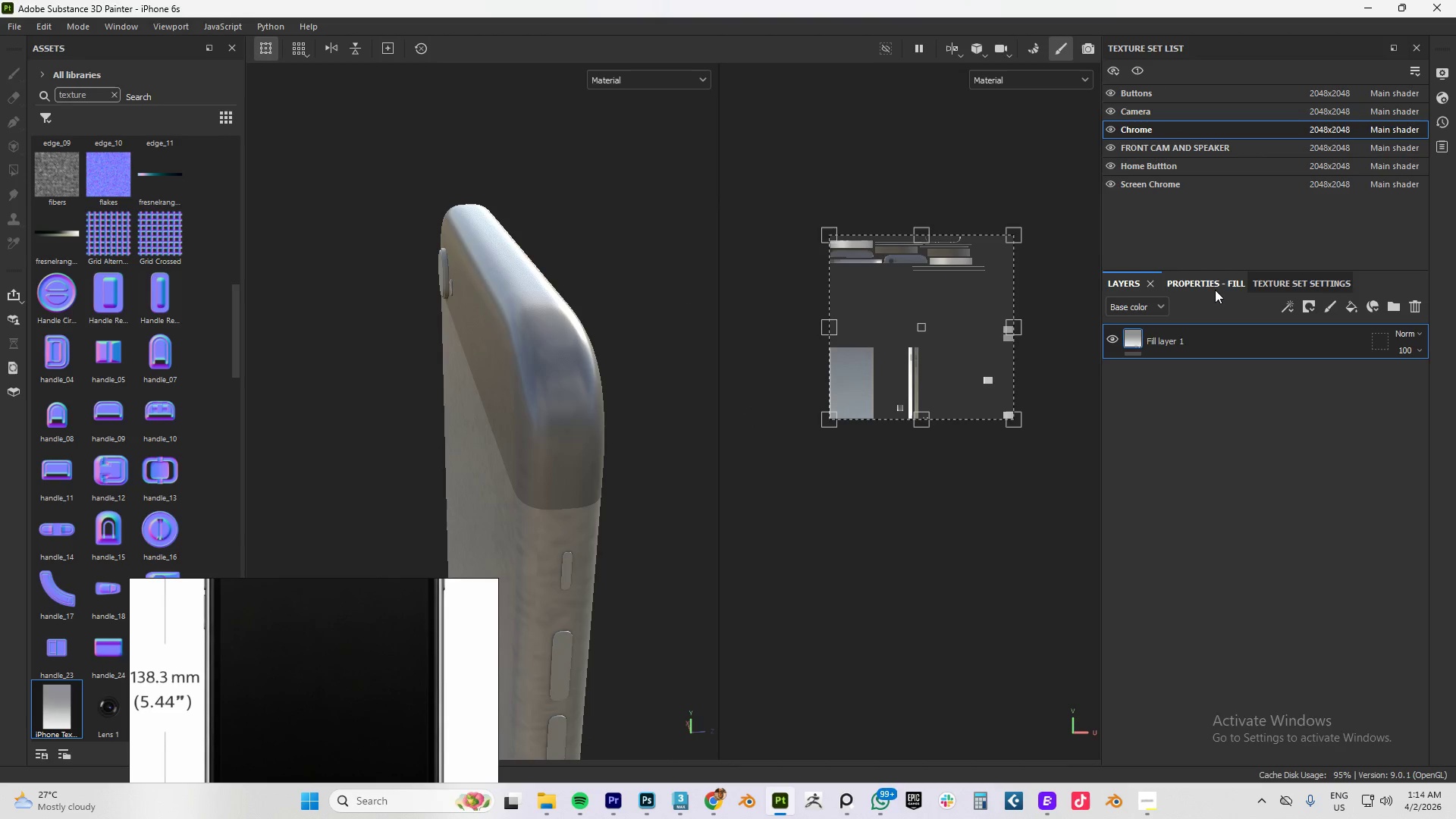 
scroll: coordinate [587, 306], scroll_direction: up, amount: 12.0
 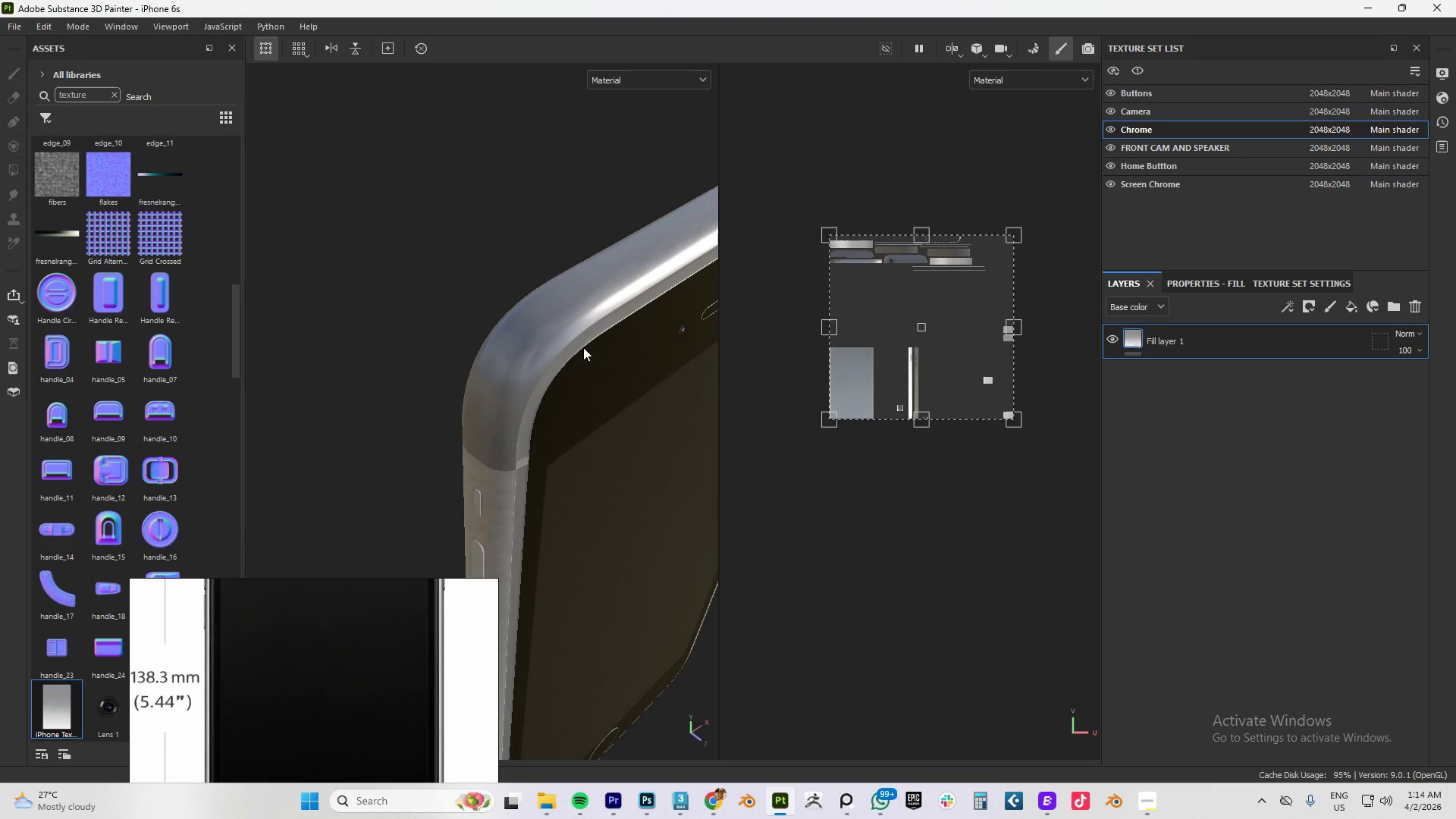 
left_click([1216, 284])
 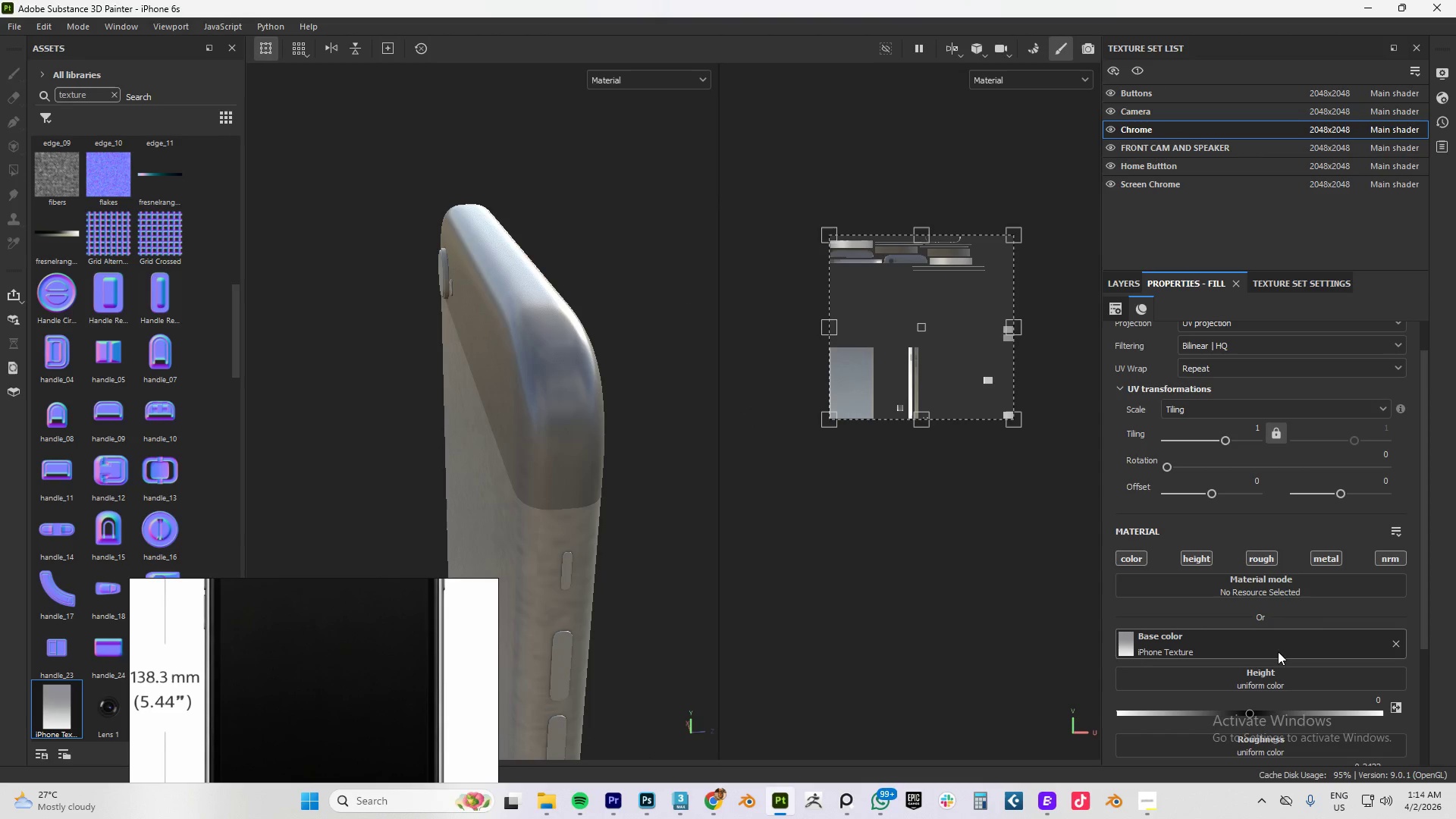 
scroll: coordinate [1292, 626], scroll_direction: down, amount: 6.0
 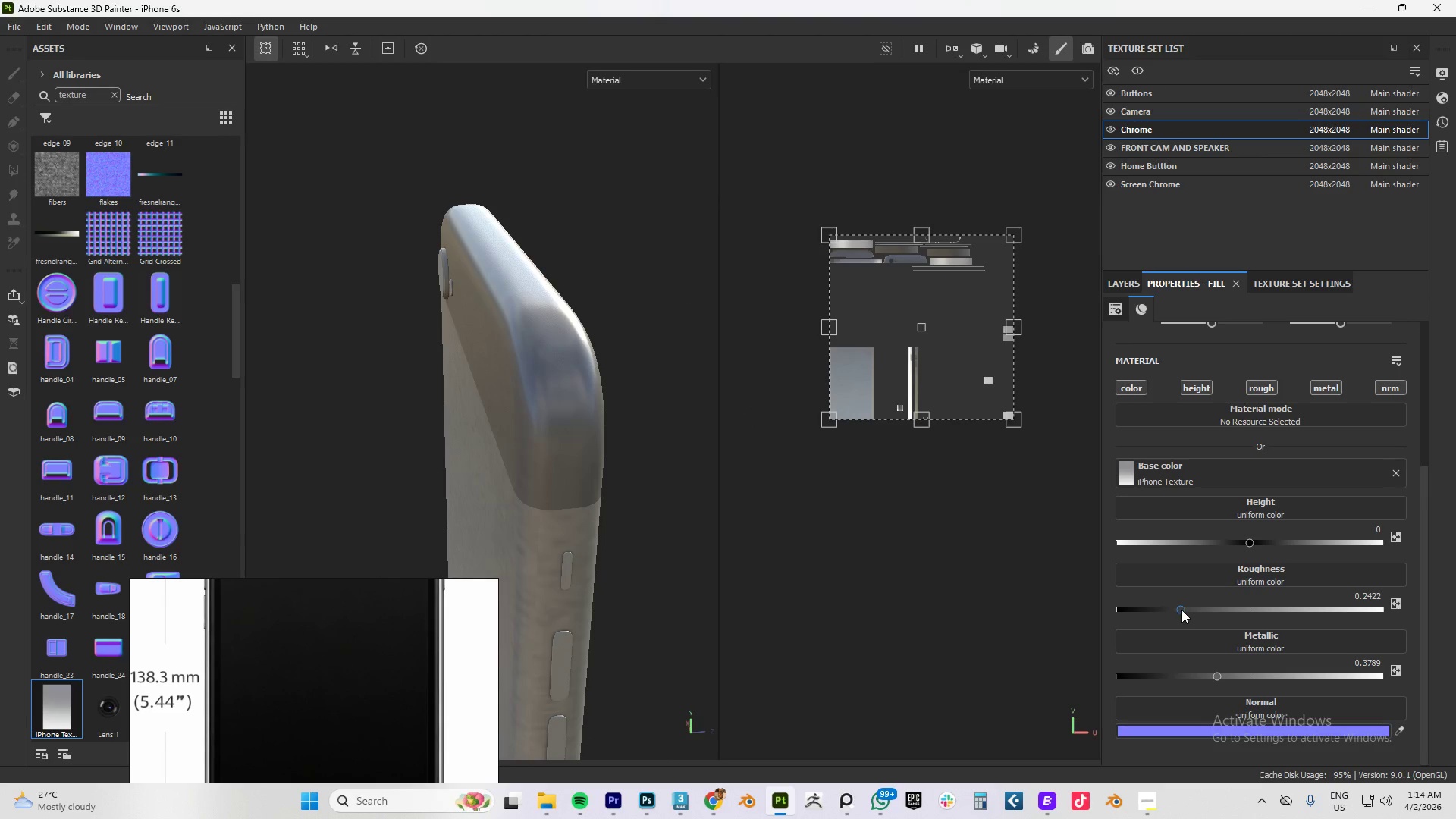 
left_click_drag(start_coordinate=[1181, 610], to_coordinate=[1246, 610])
 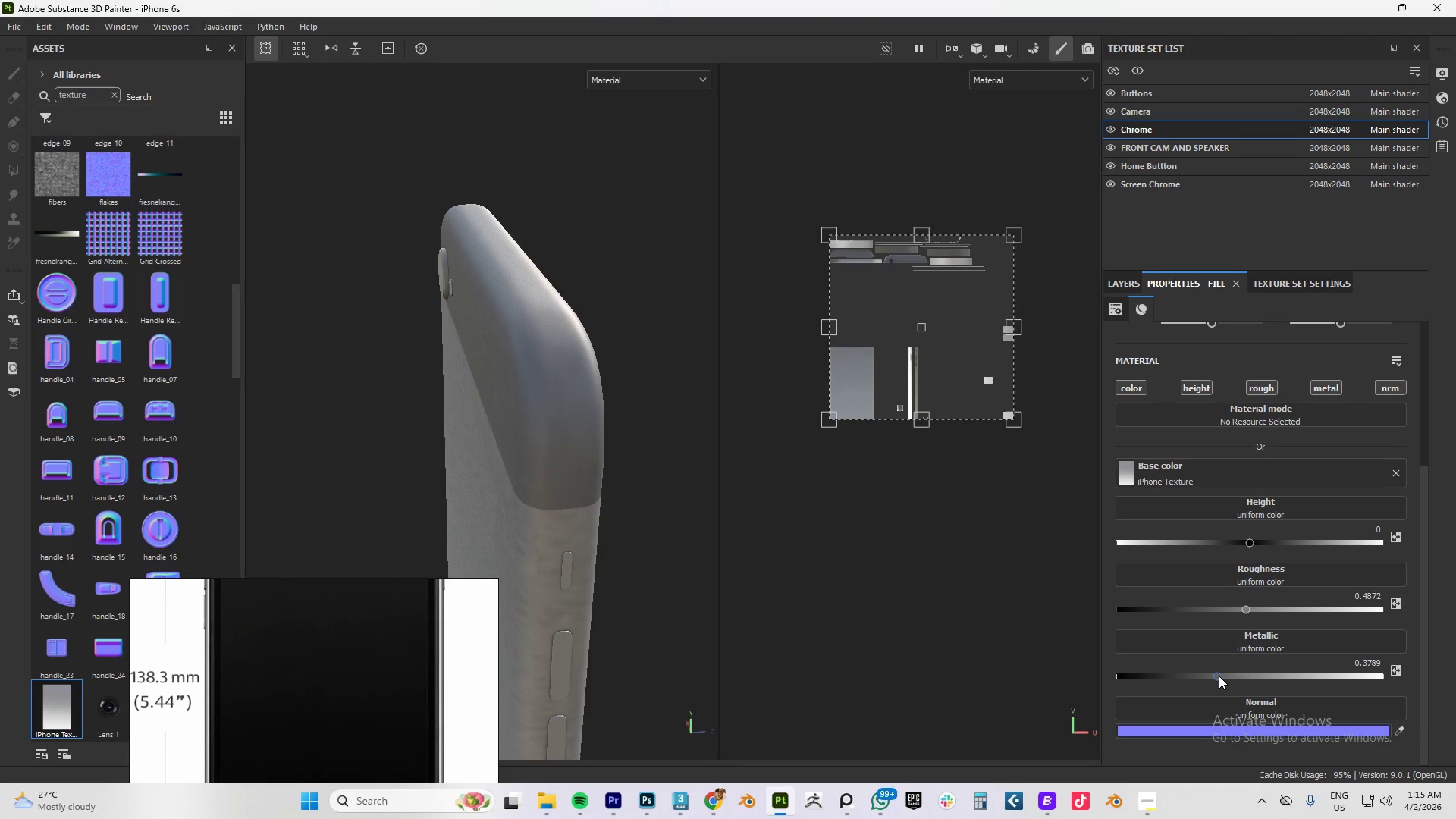 
left_click_drag(start_coordinate=[1219, 676], to_coordinate=[1068, 682])
 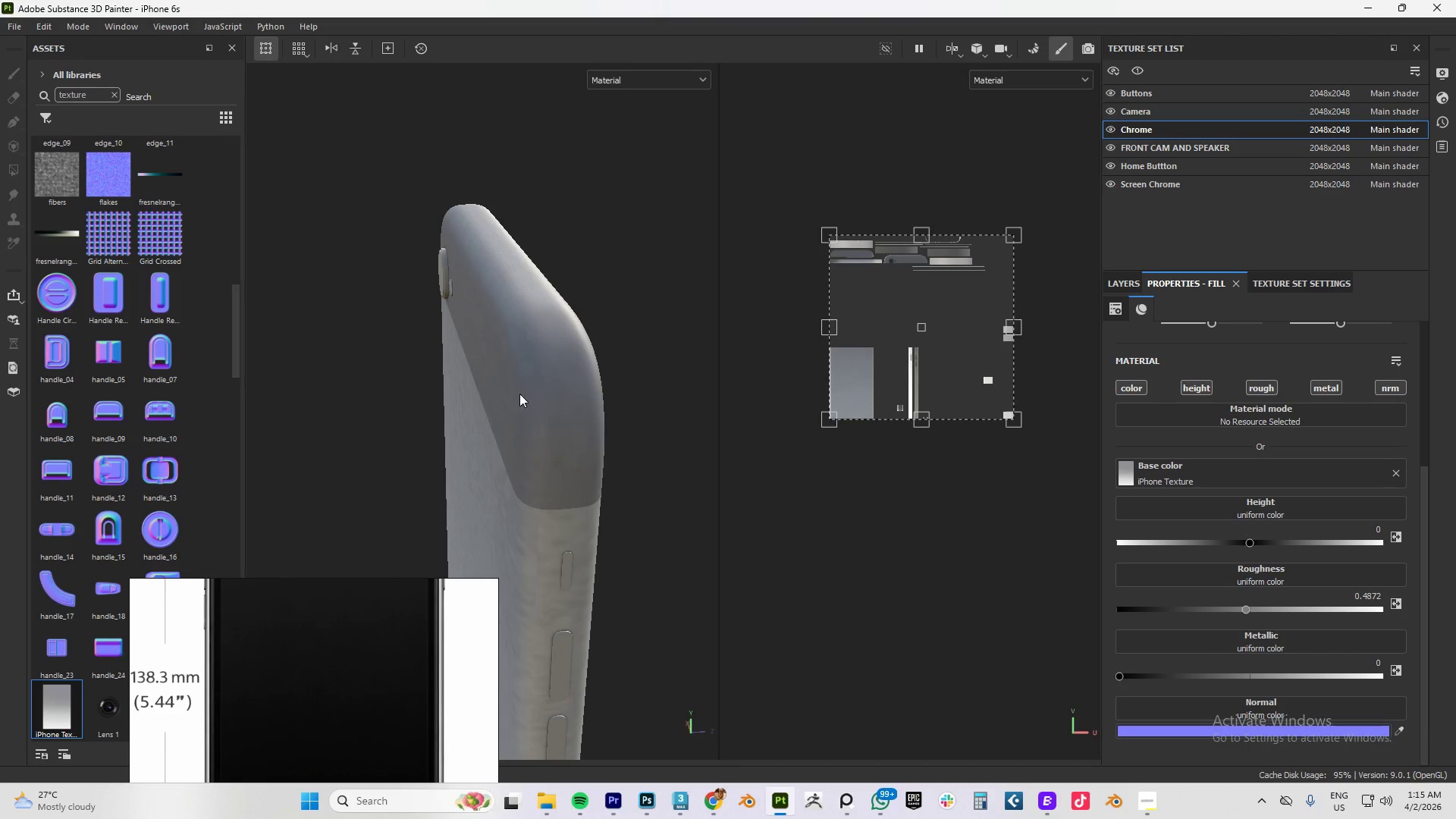 
hold_key(key=AltLeft, duration=1.5)
left_click_drag(start_coordinate=[540, 374], to_coordinate=[441, 344])
 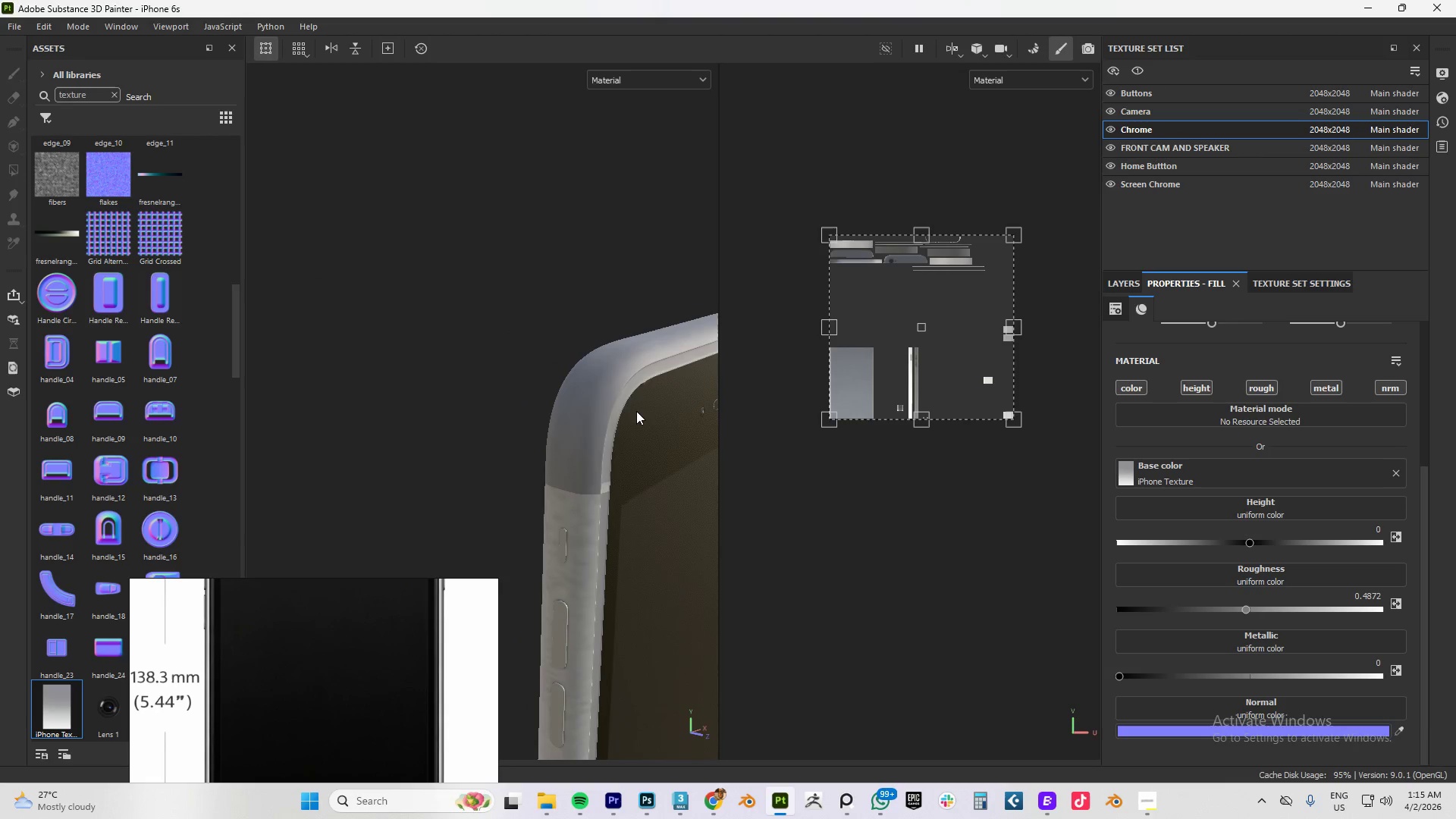 
hold_key(key=AltLeft, duration=0.69)
 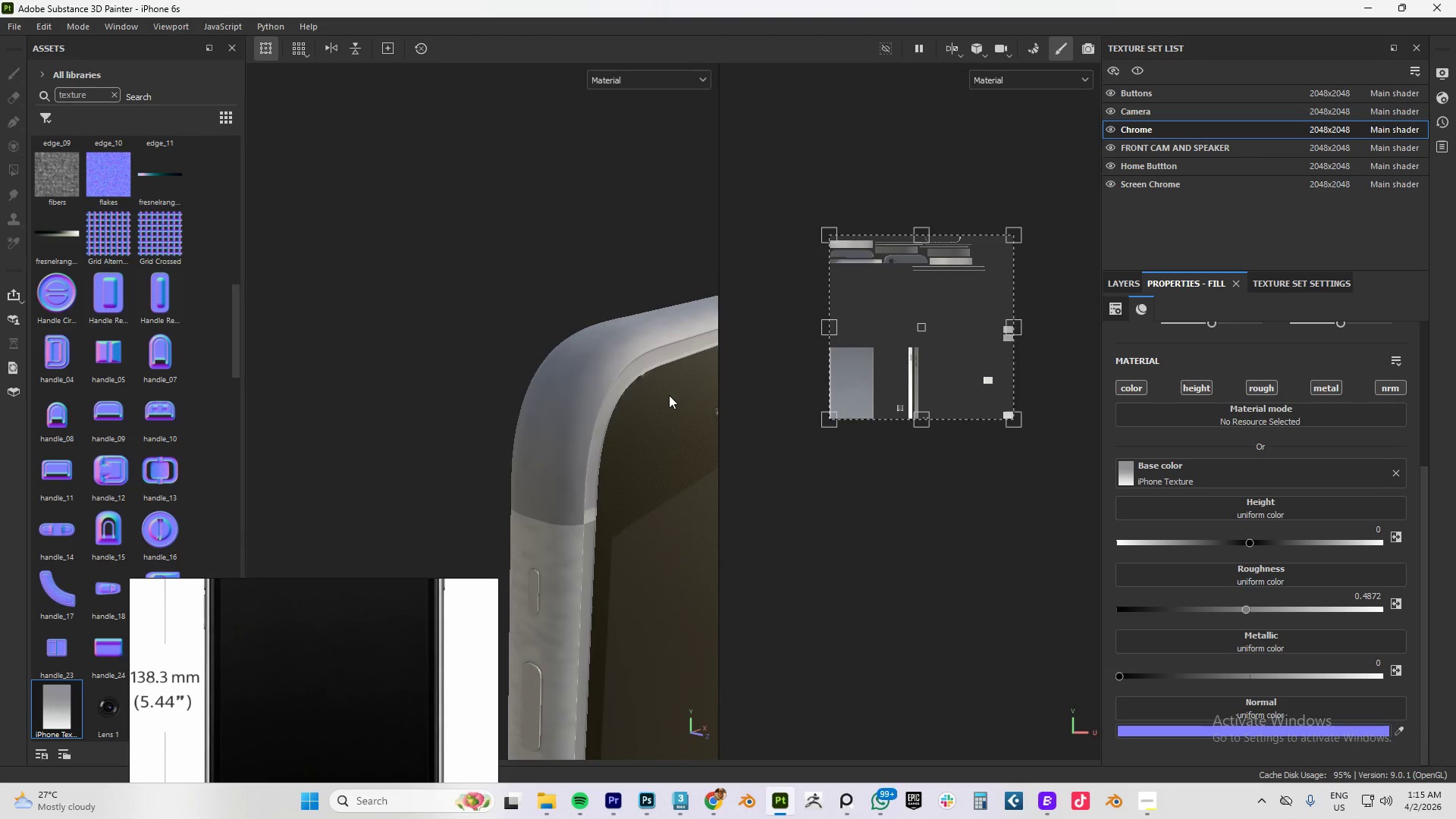 
scroll: coordinate [615, 460], scroll_direction: down, amount: 4.0
 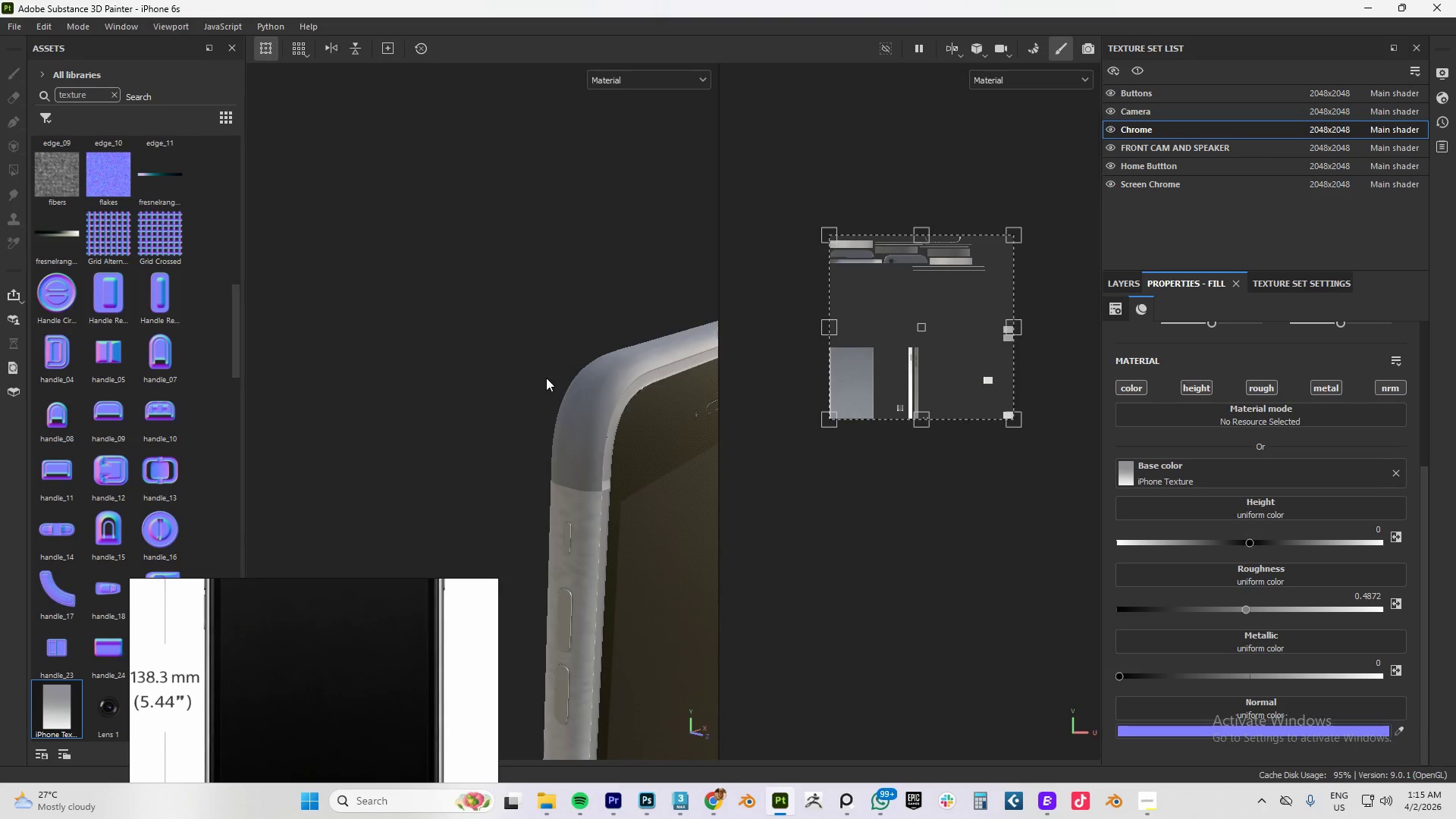 
hold_key(key=AltLeft, duration=1.11)
 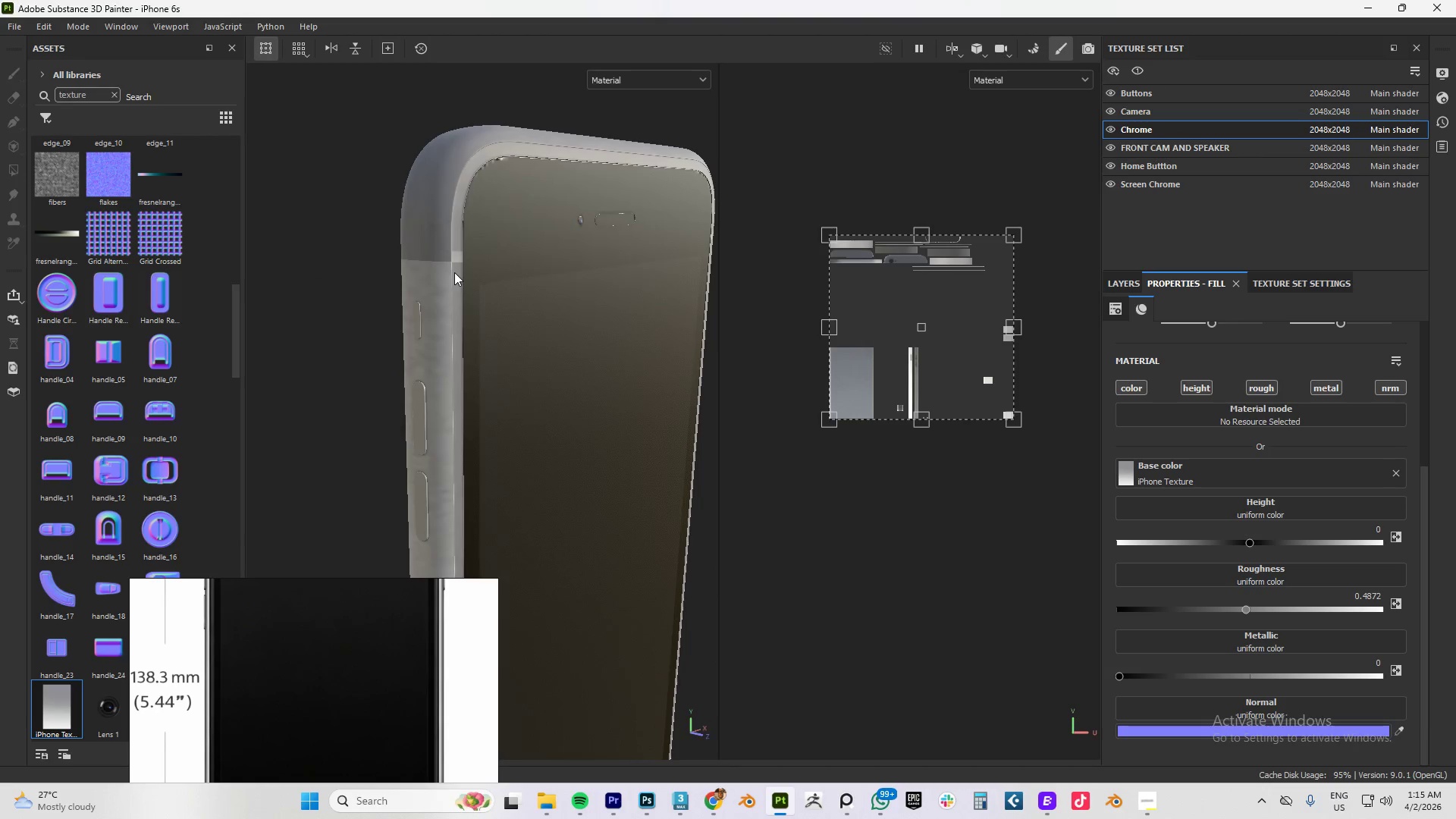 
scroll: coordinate [543, 375], scroll_direction: up, amount: 1.0
 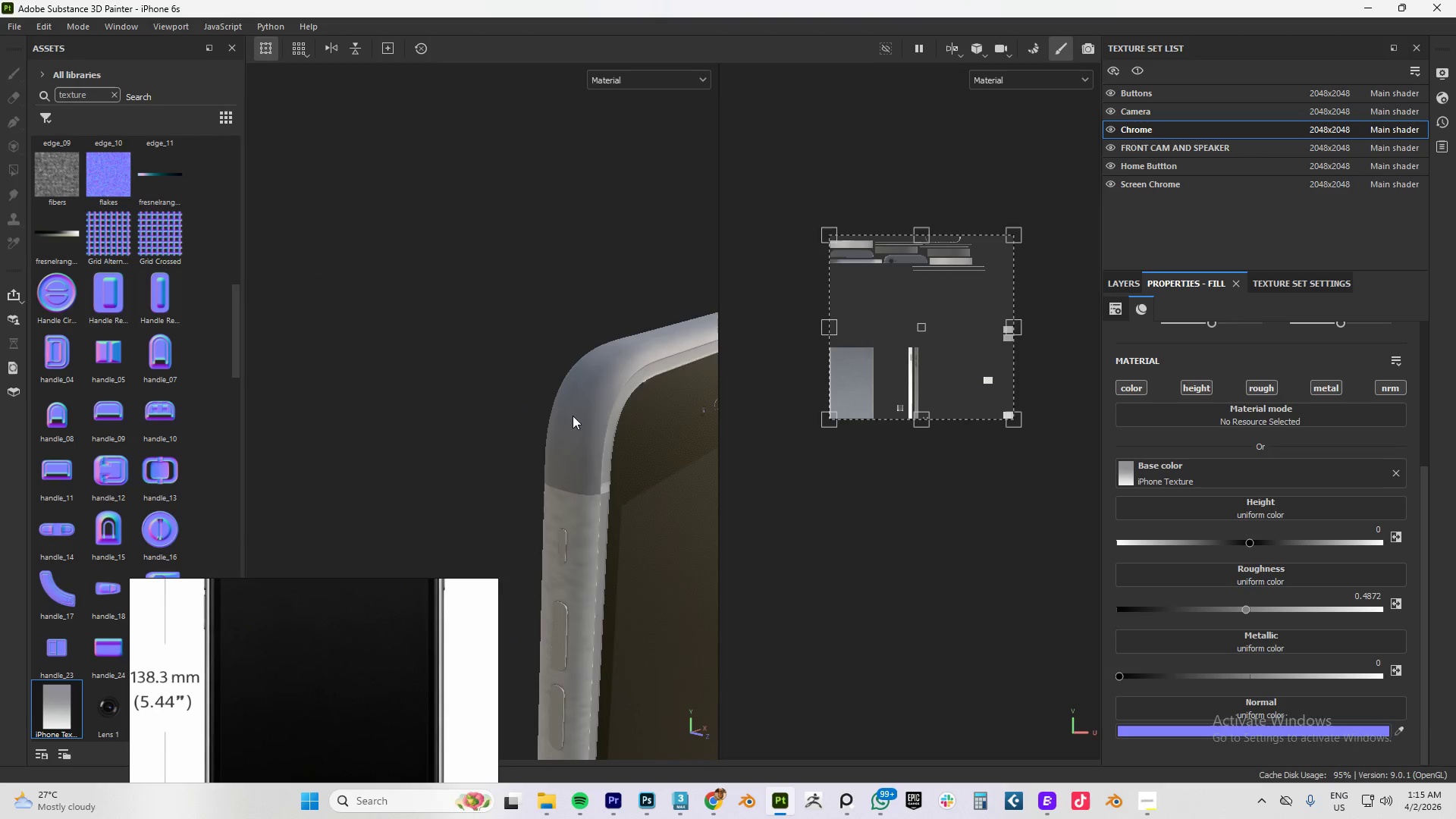 
hold_key(key=AltLeft, duration=2.75)
scroll: coordinate [262, 518], scroll_direction: down, amount: 4.0
 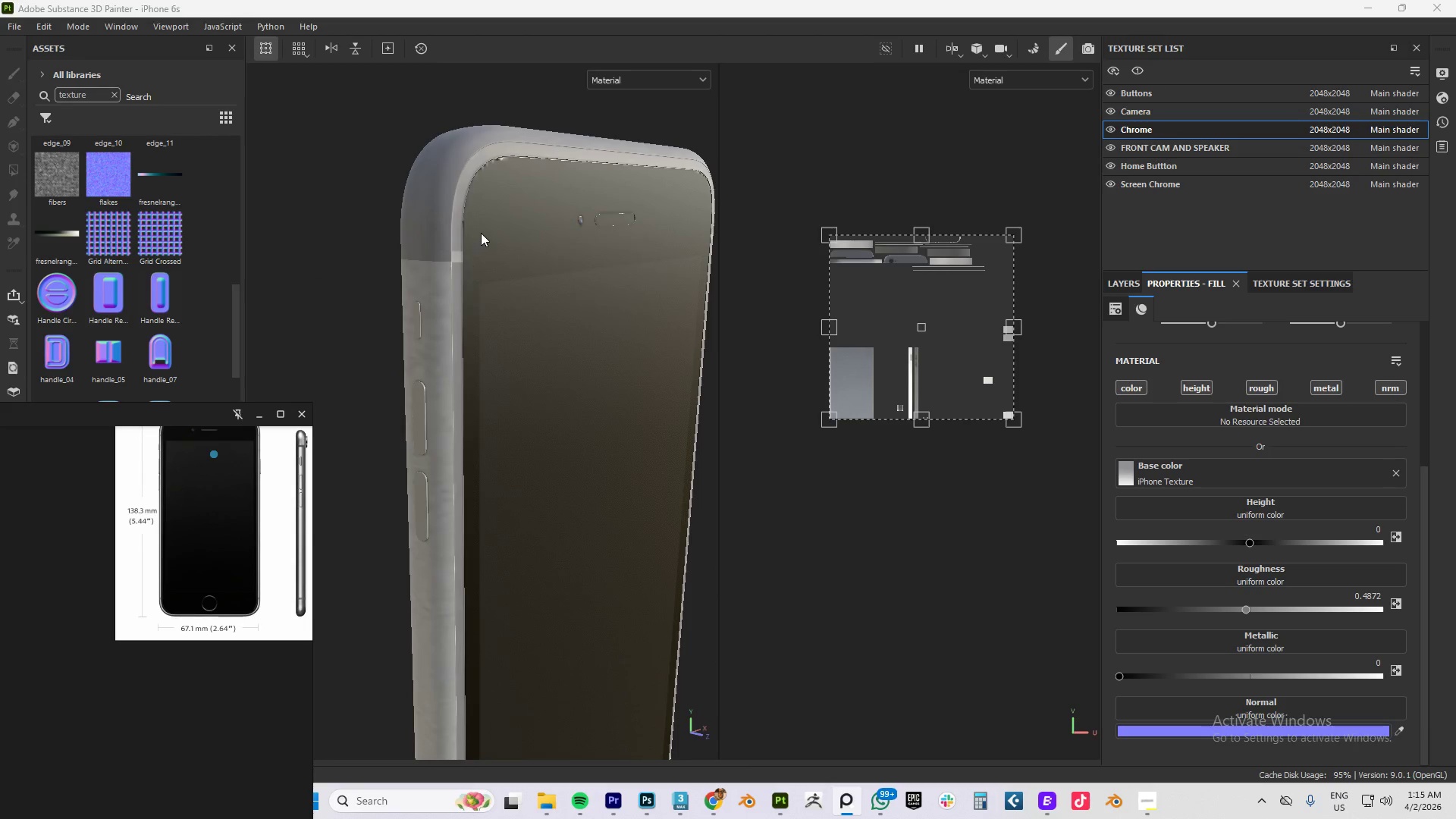 
hold_key(key=AltLeft, duration=1.36)
left_click_drag(start_coordinate=[469, 231], to_coordinate=[431, 238])
 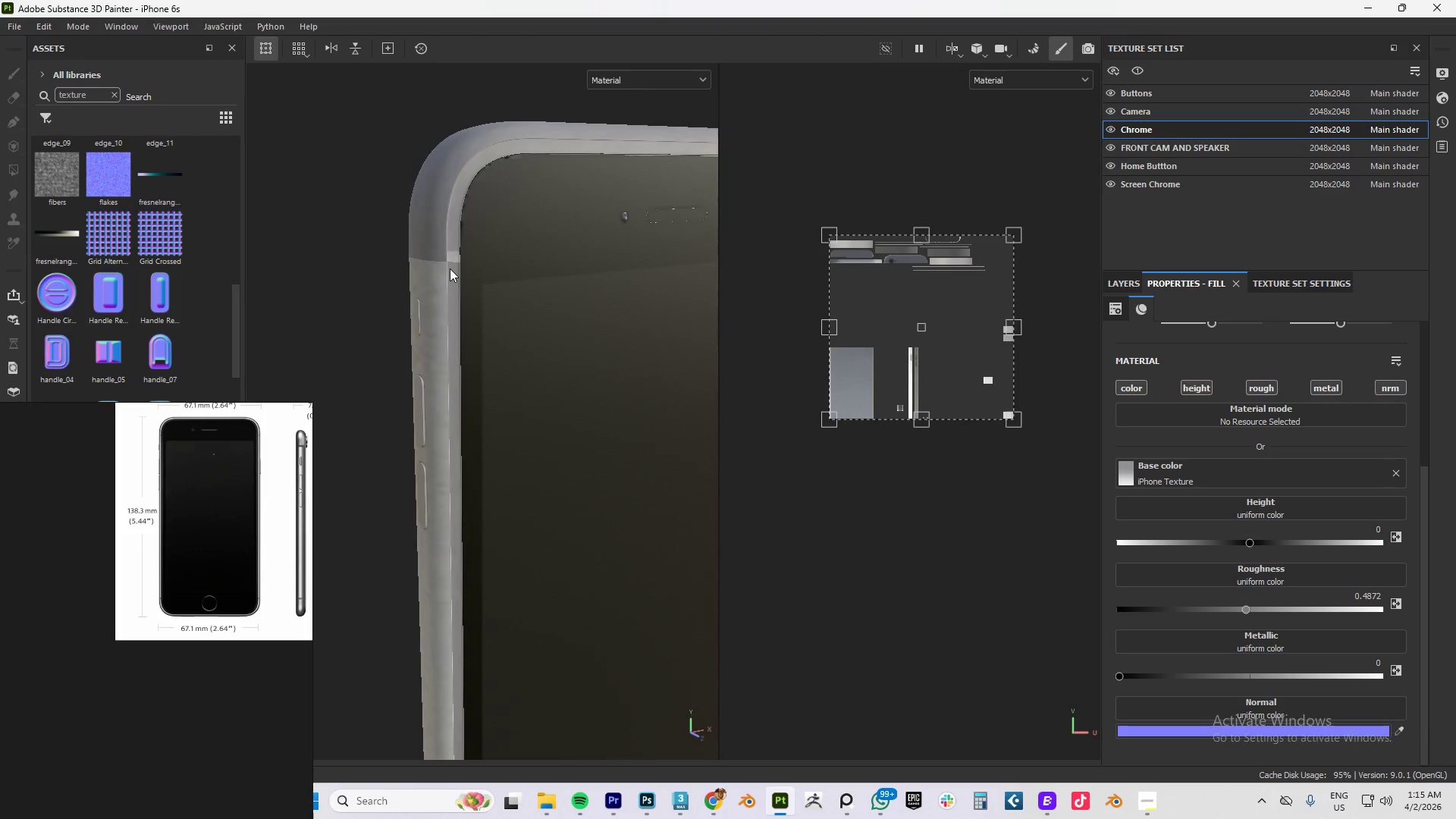 
scroll: coordinate [450, 268], scroll_direction: up, amount: 11.0
 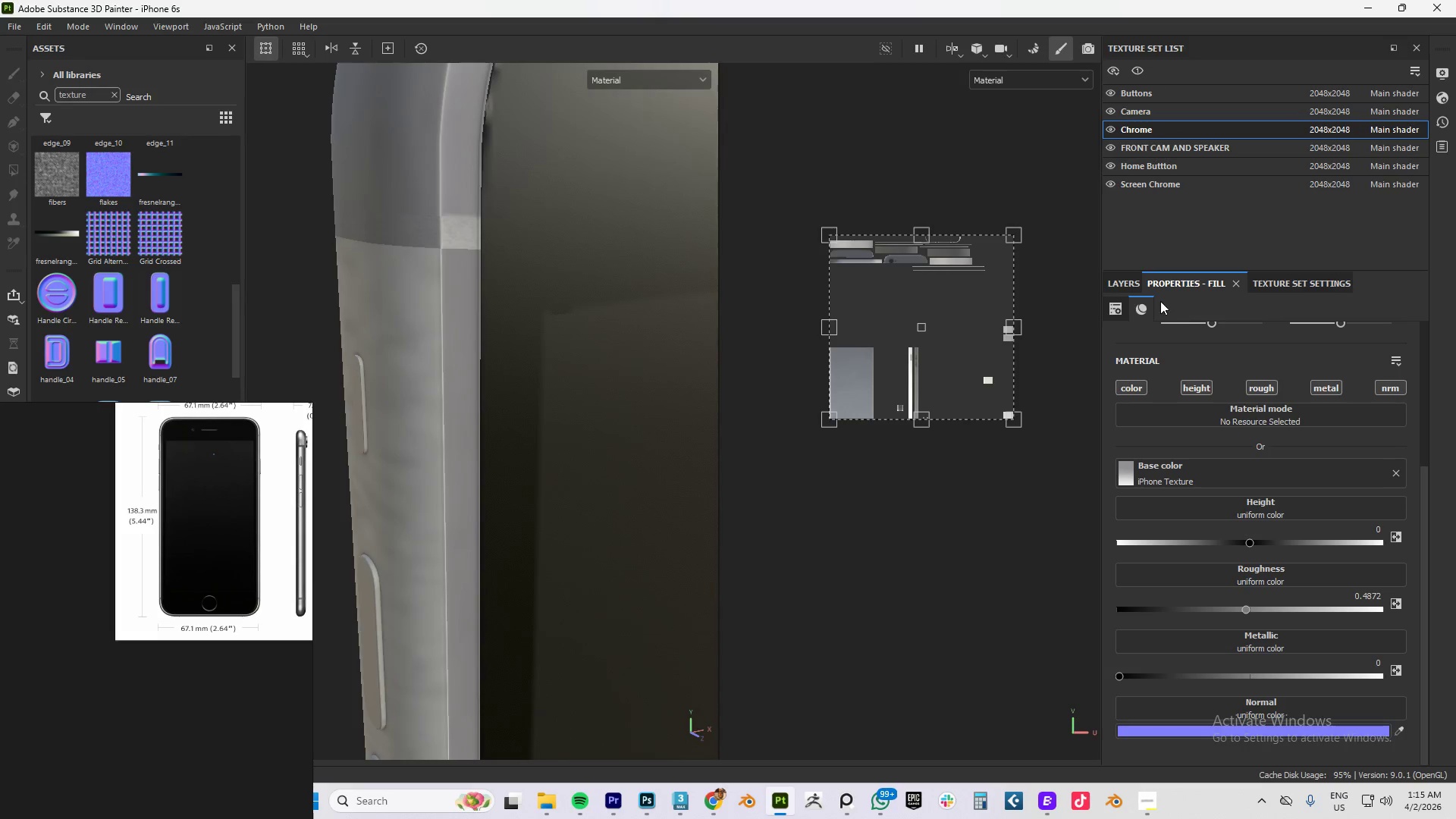 
left_click([1126, 284])
 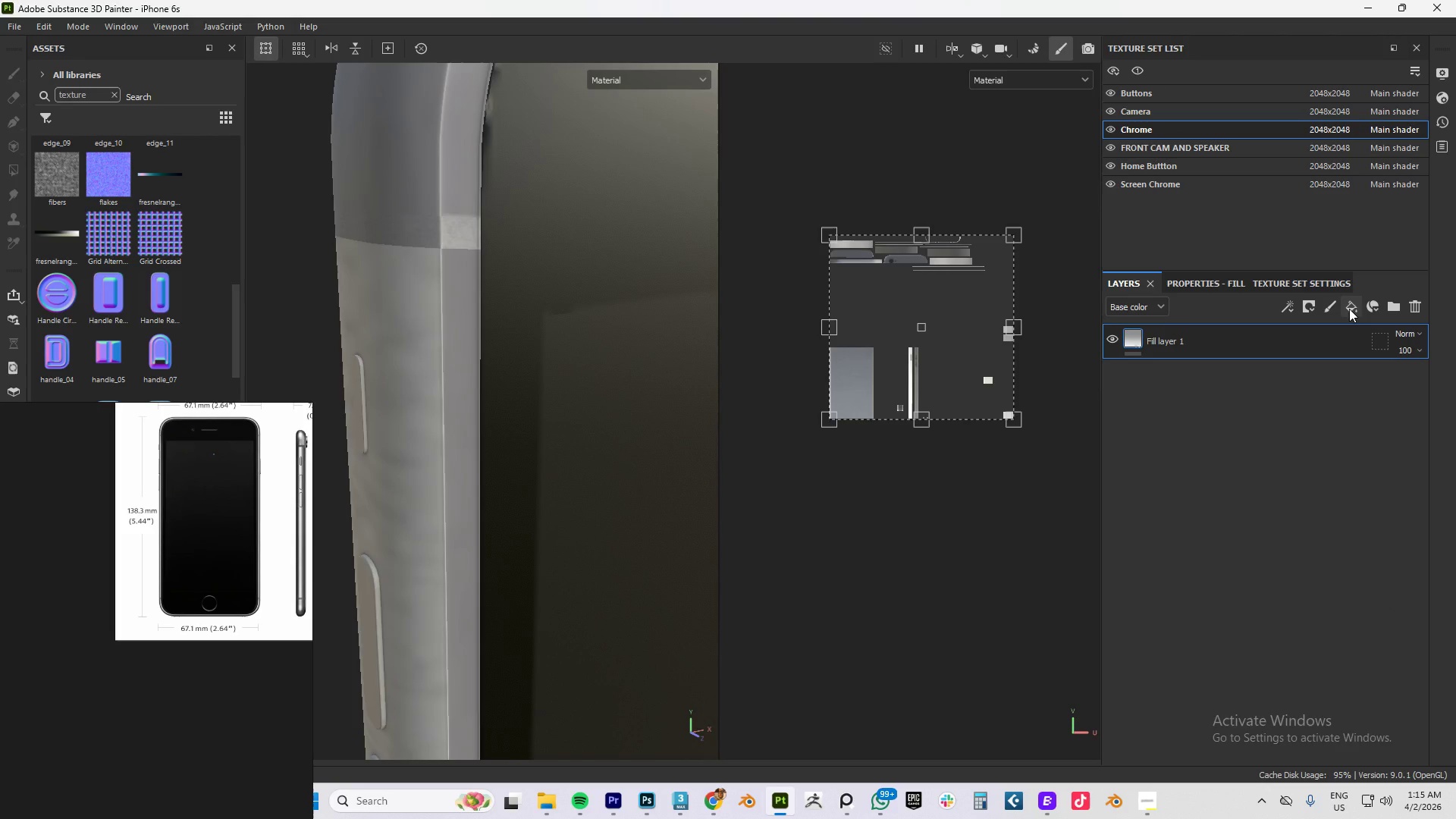 
left_click([1349, 309])
 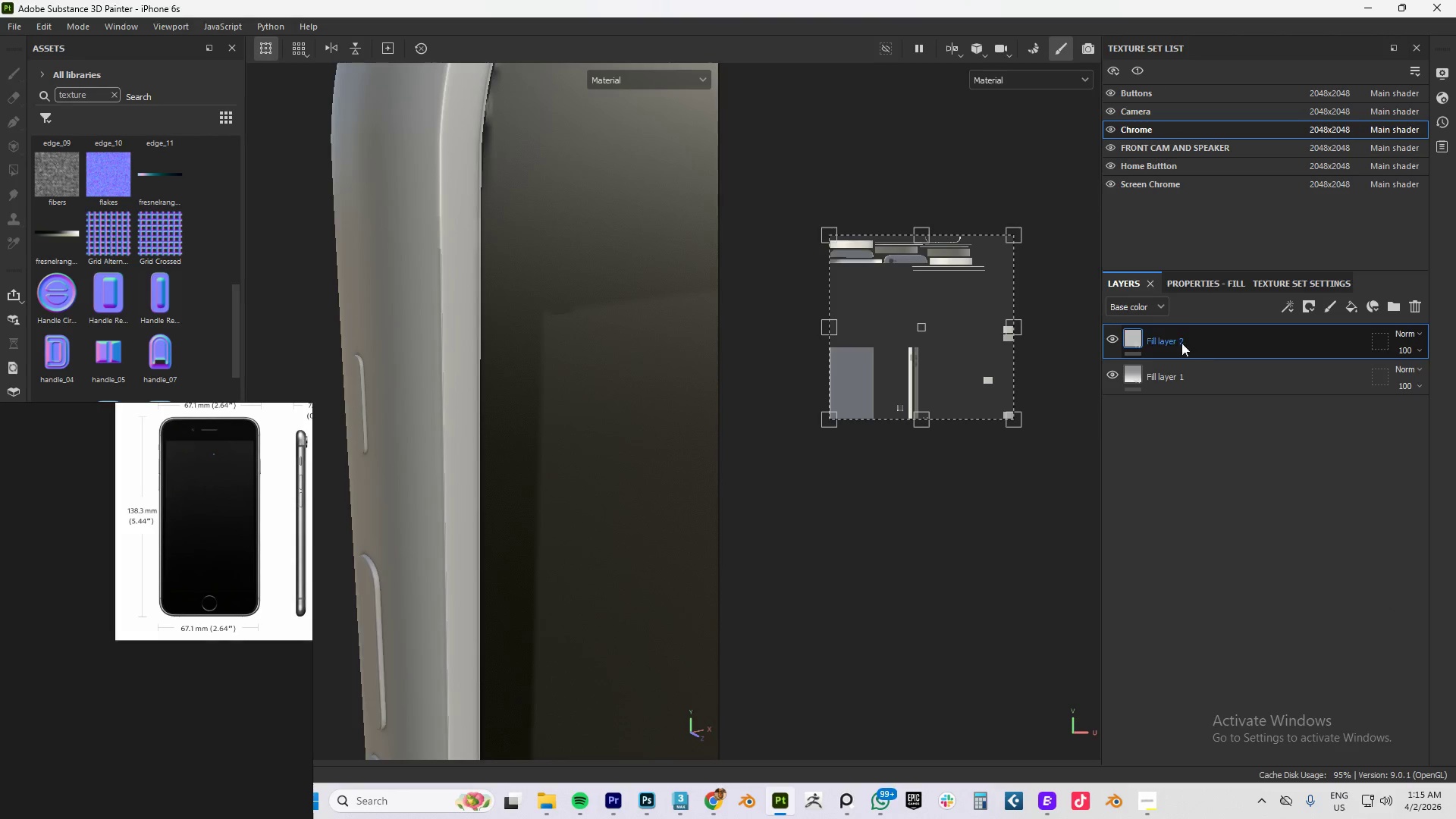 
left_click([1313, 306])
 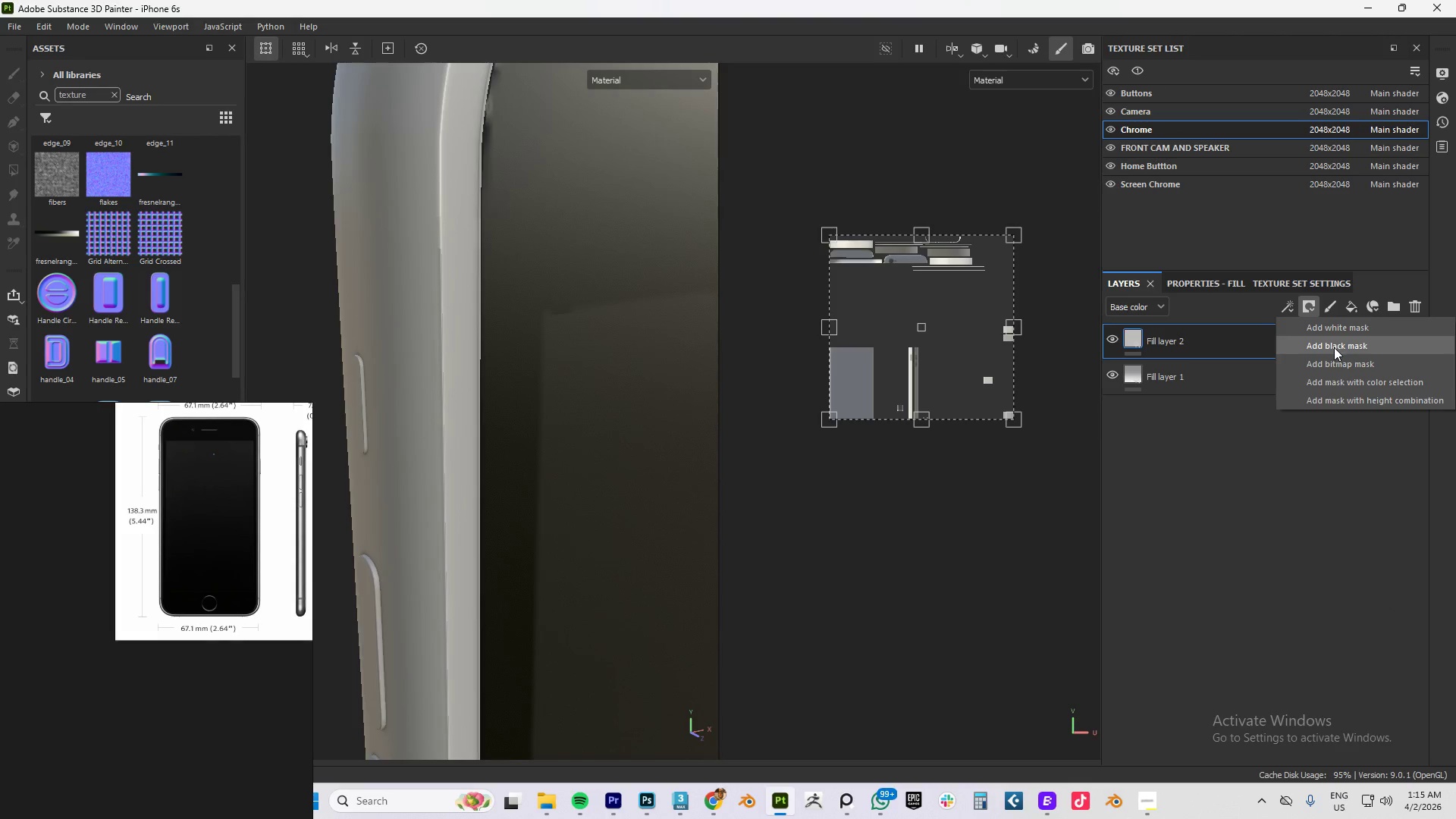 
left_click([1334, 347])
 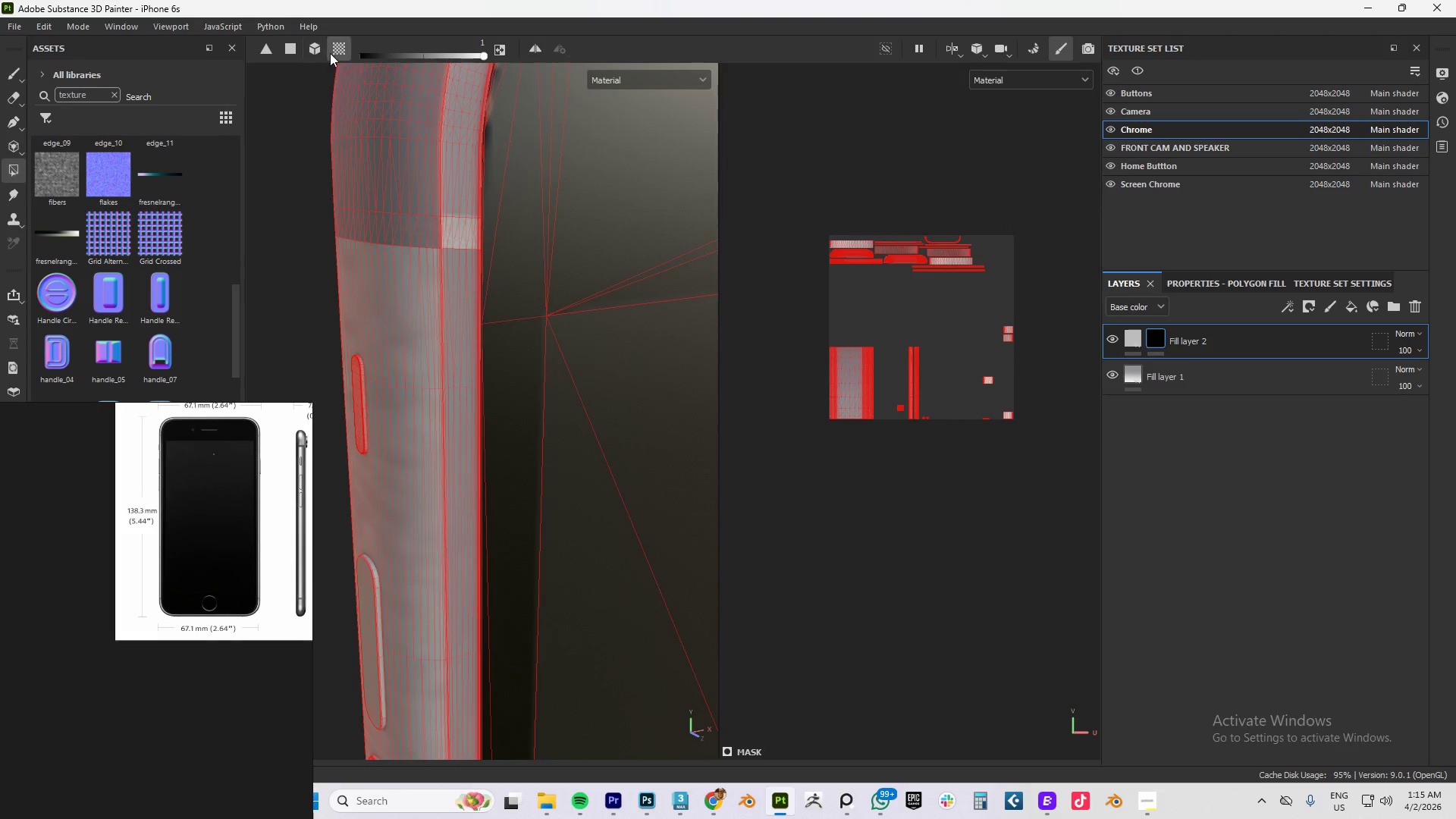 
left_click([447, 237])
 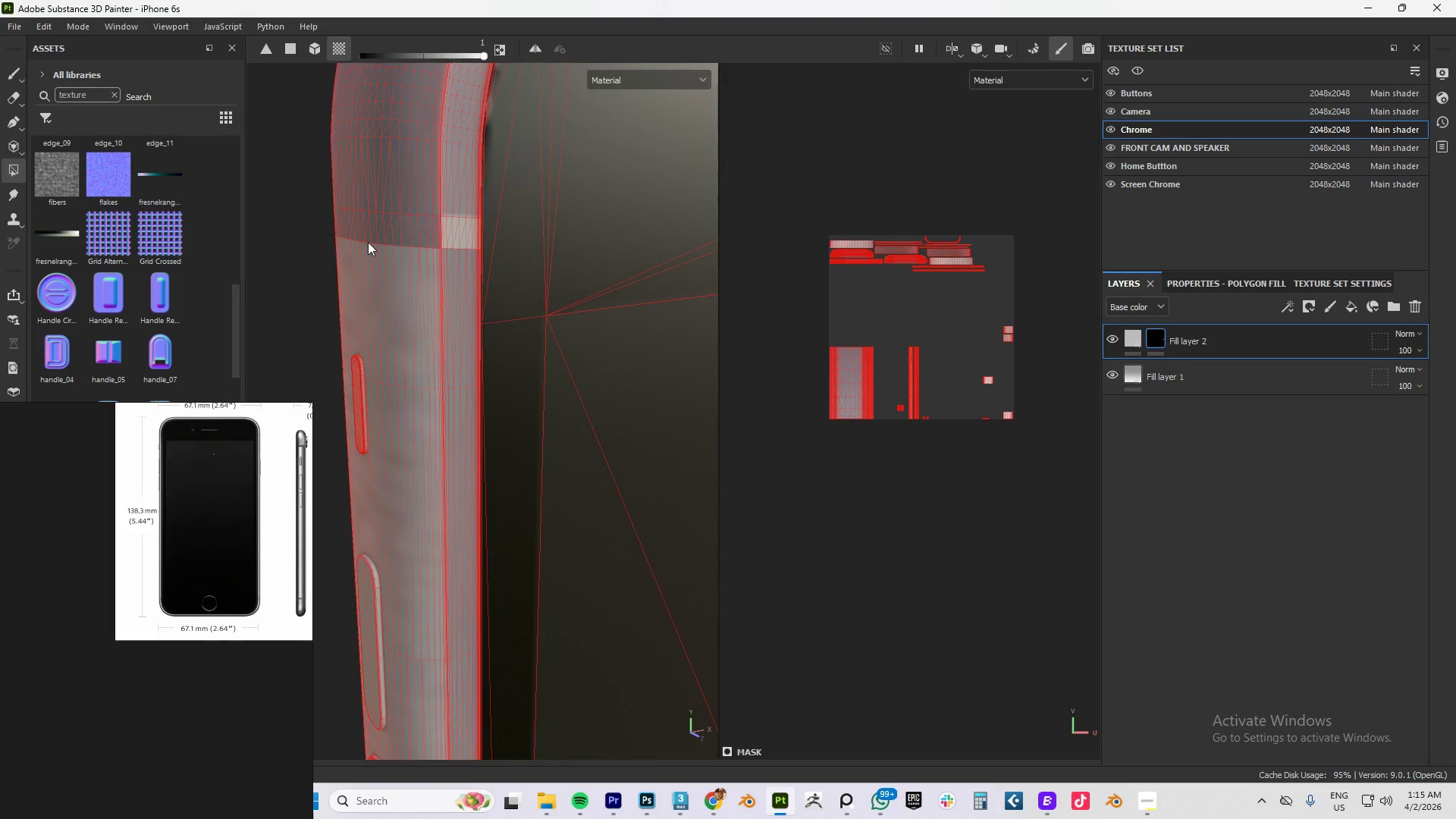 
scroll: coordinate [384, 253], scroll_direction: down, amount: 3.0
 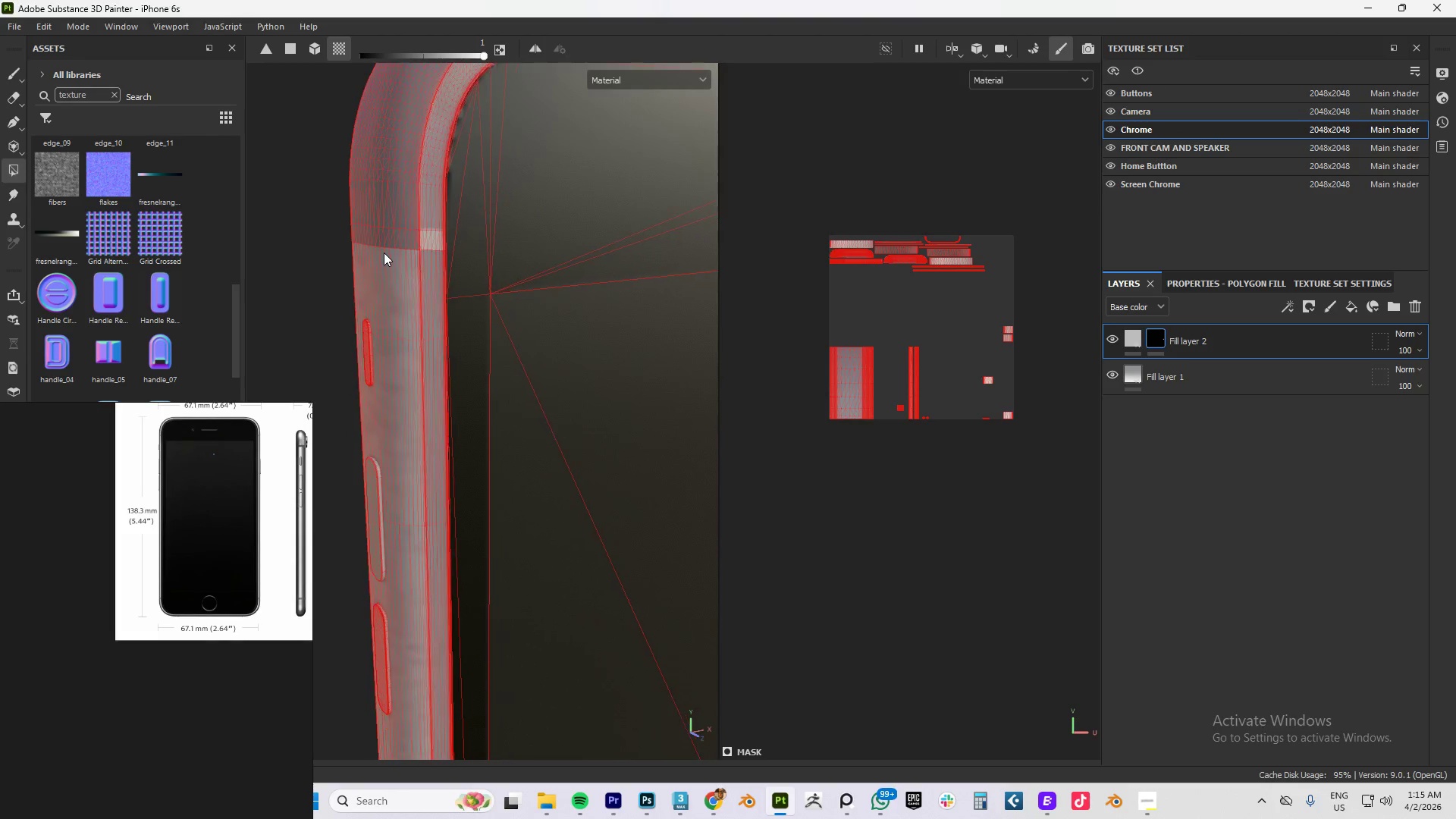 
hold_key(key=AltLeft, duration=0.98)
left_click_drag(start_coordinate=[387, 253], to_coordinate=[626, 241])
 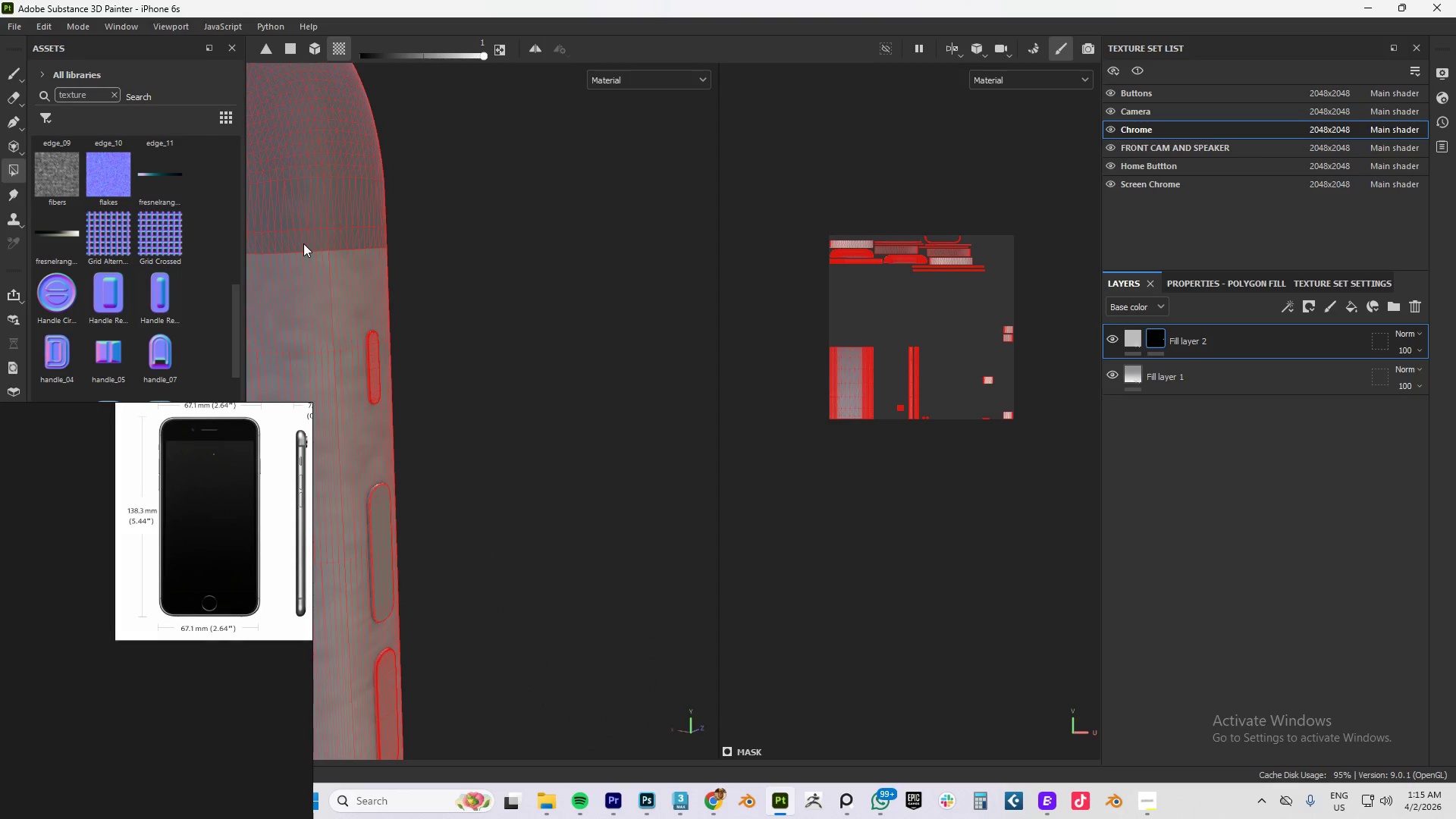 
left_click([303, 243])
 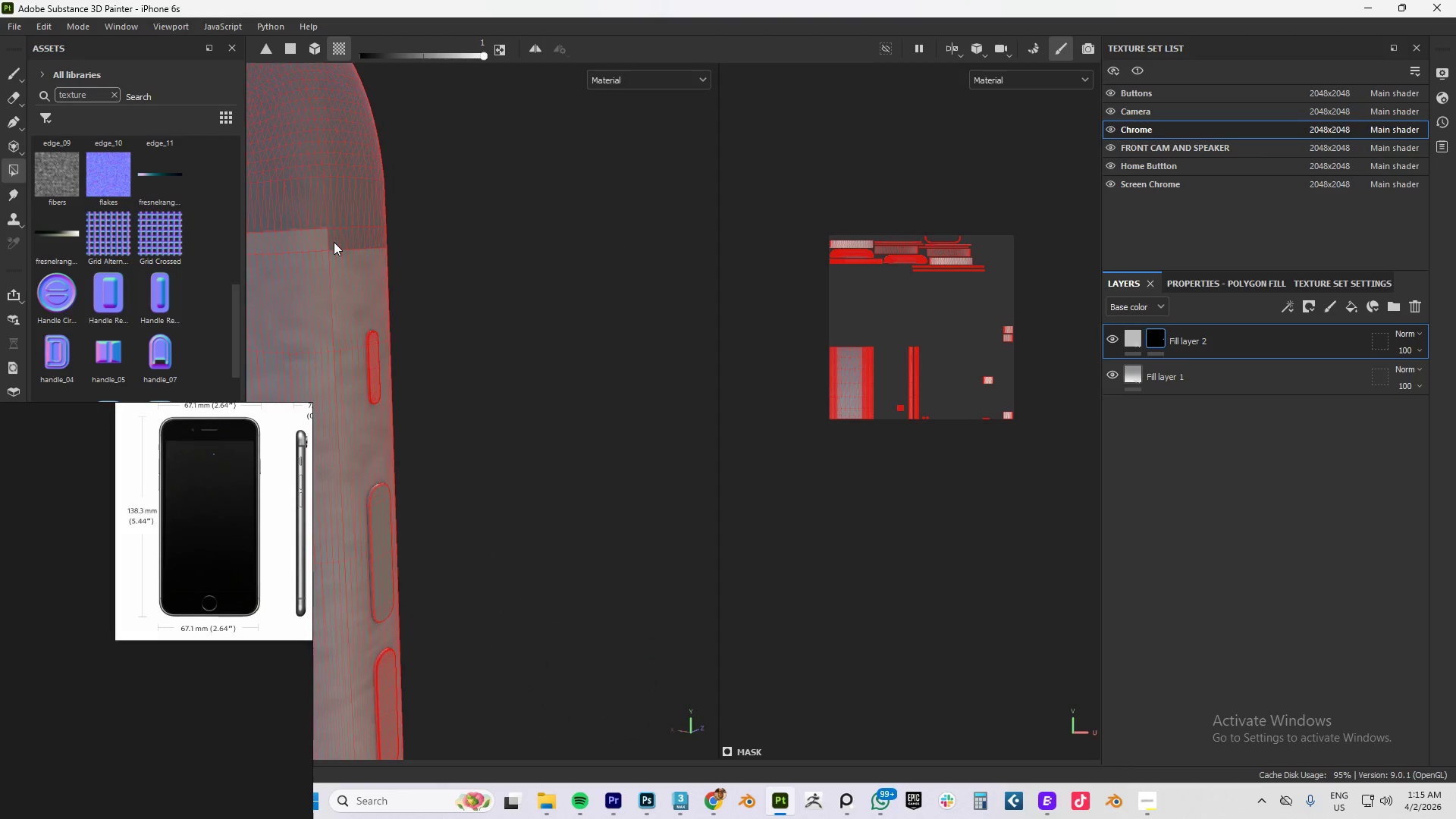 
left_click([334, 242])
 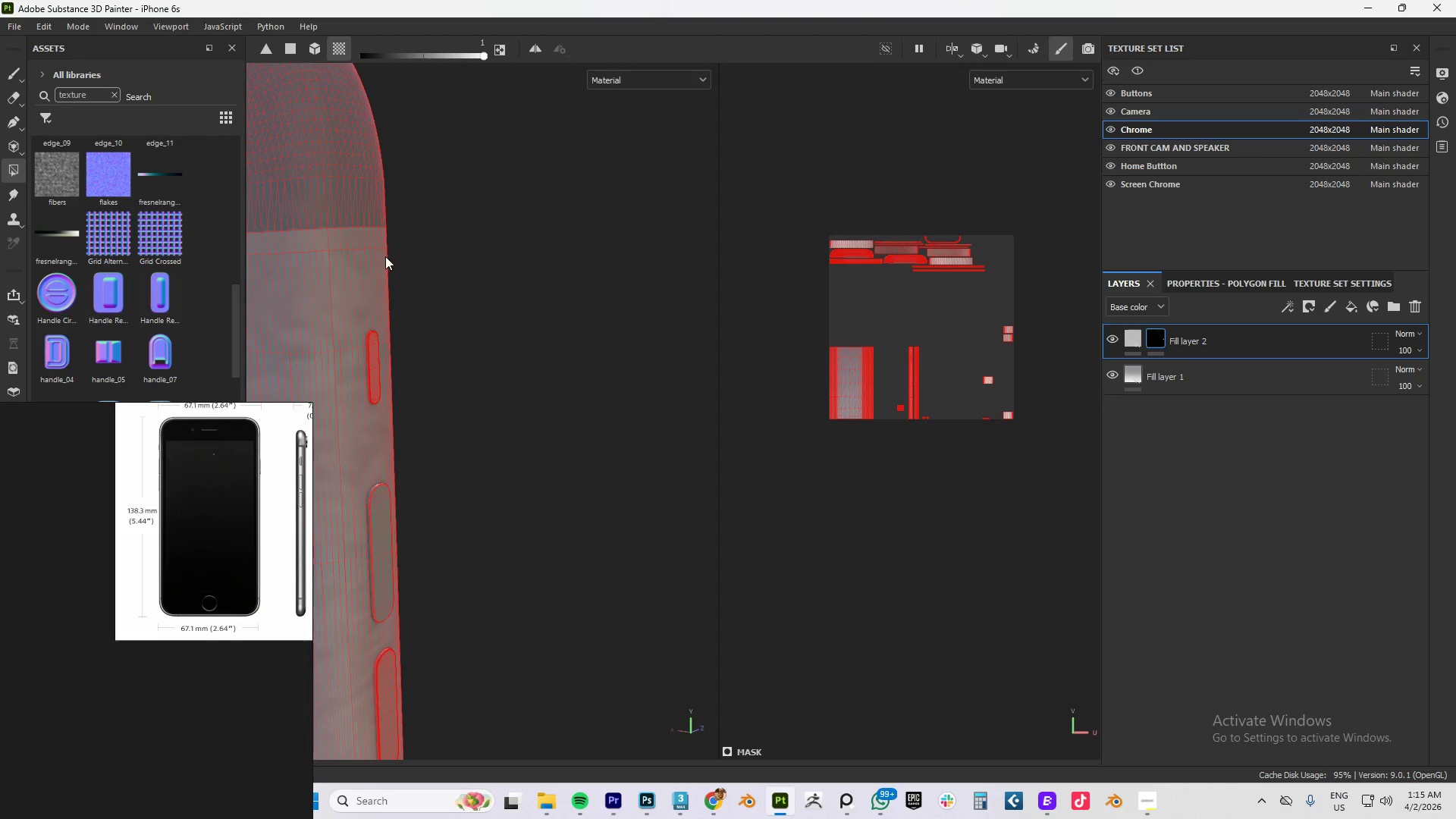 
hold_key(key=AltLeft, duration=0.83)
 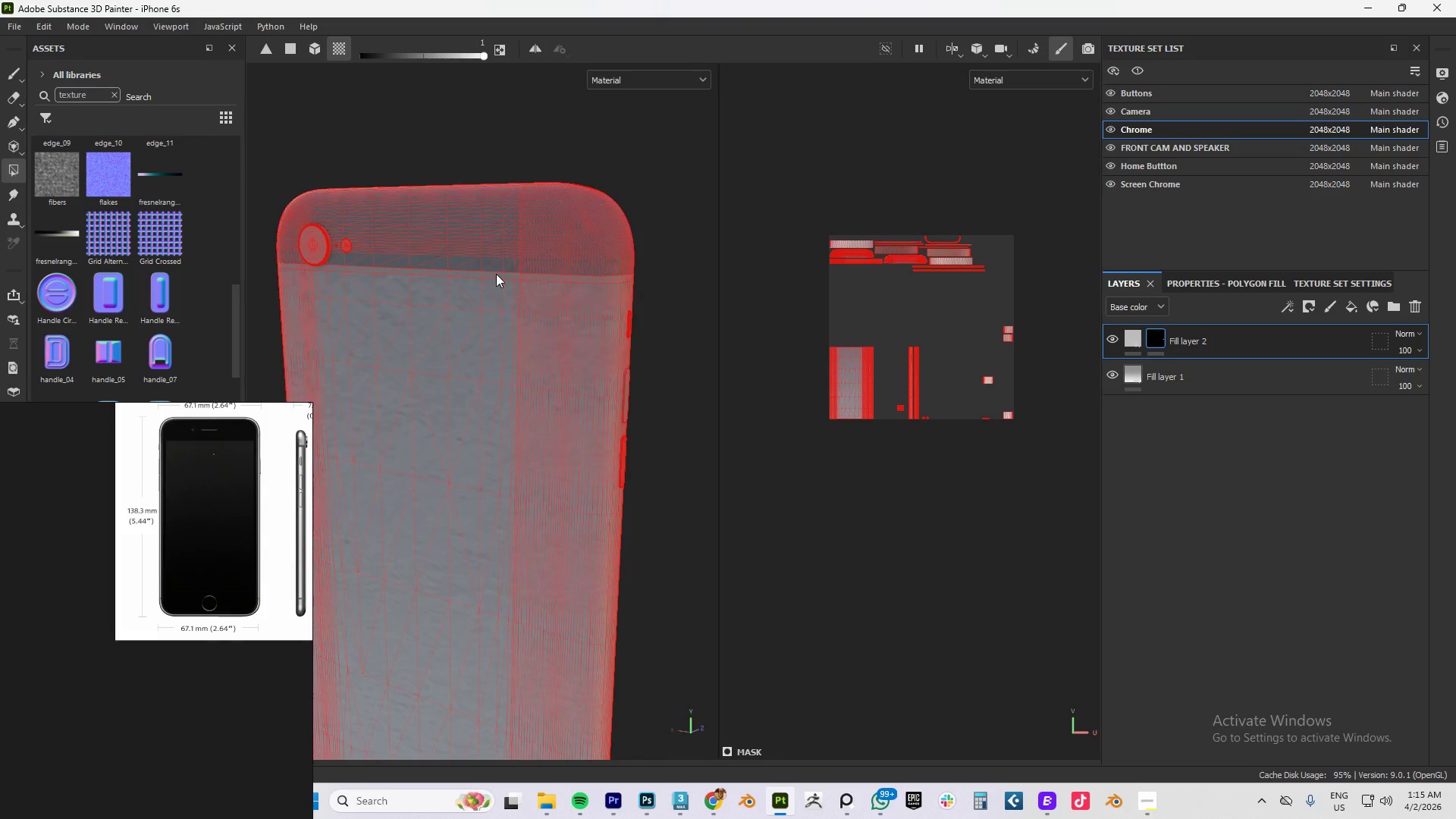 
scroll: coordinate [394, 262], scroll_direction: down, amount: 11.0
 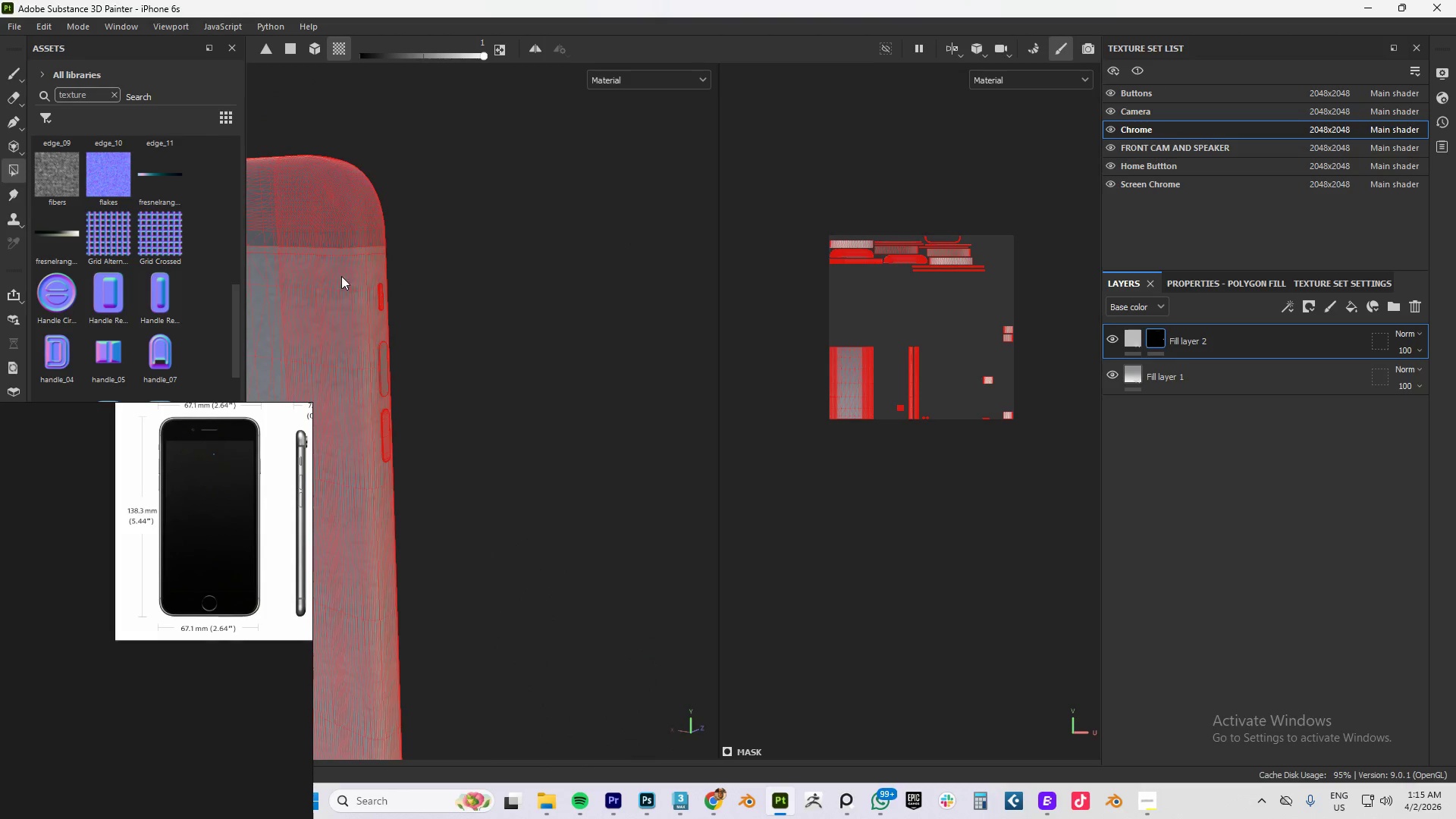 
scroll: coordinate [496, 274], scroll_direction: up, amount: 5.0
 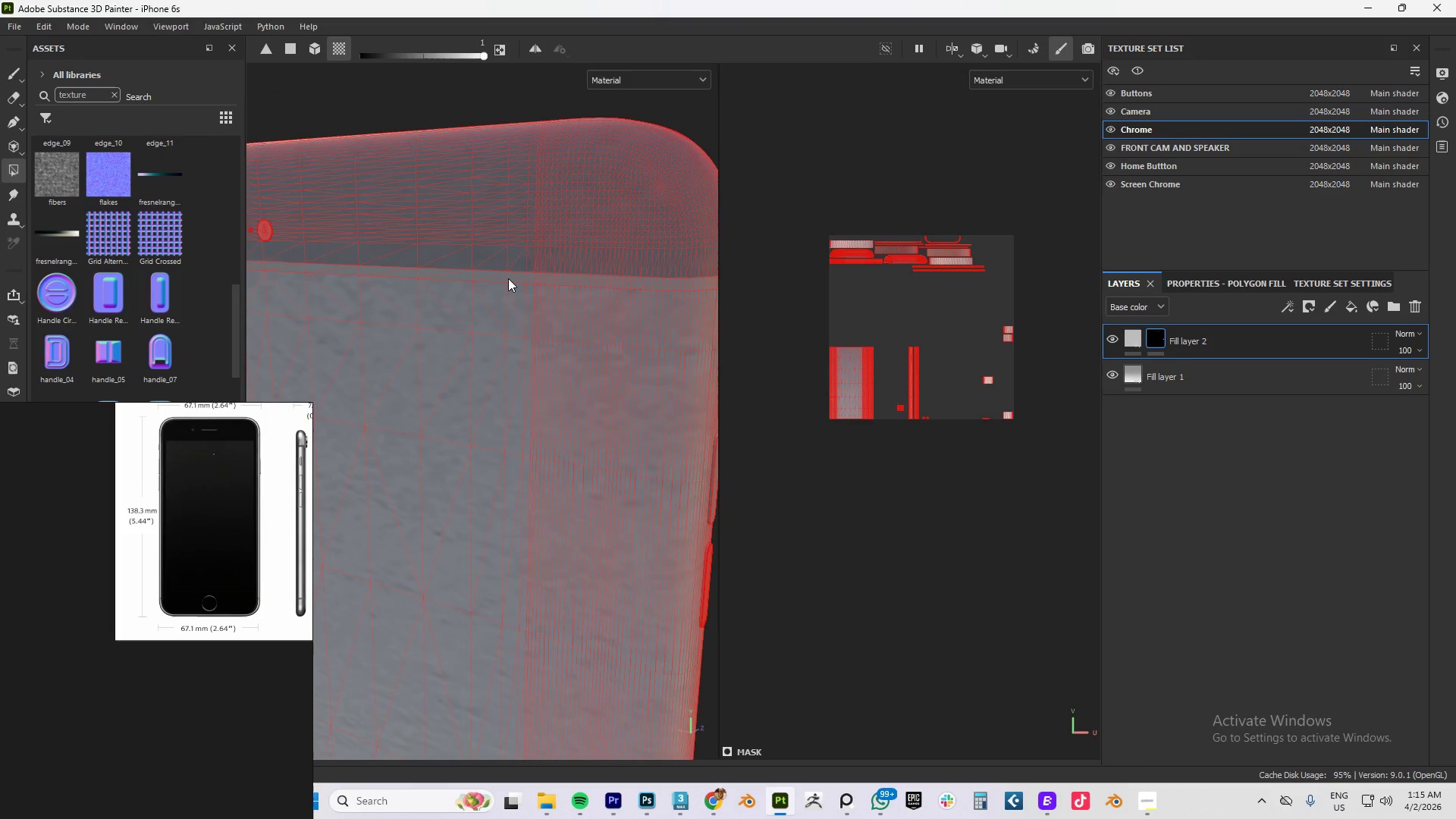 
left_click([508, 278])
 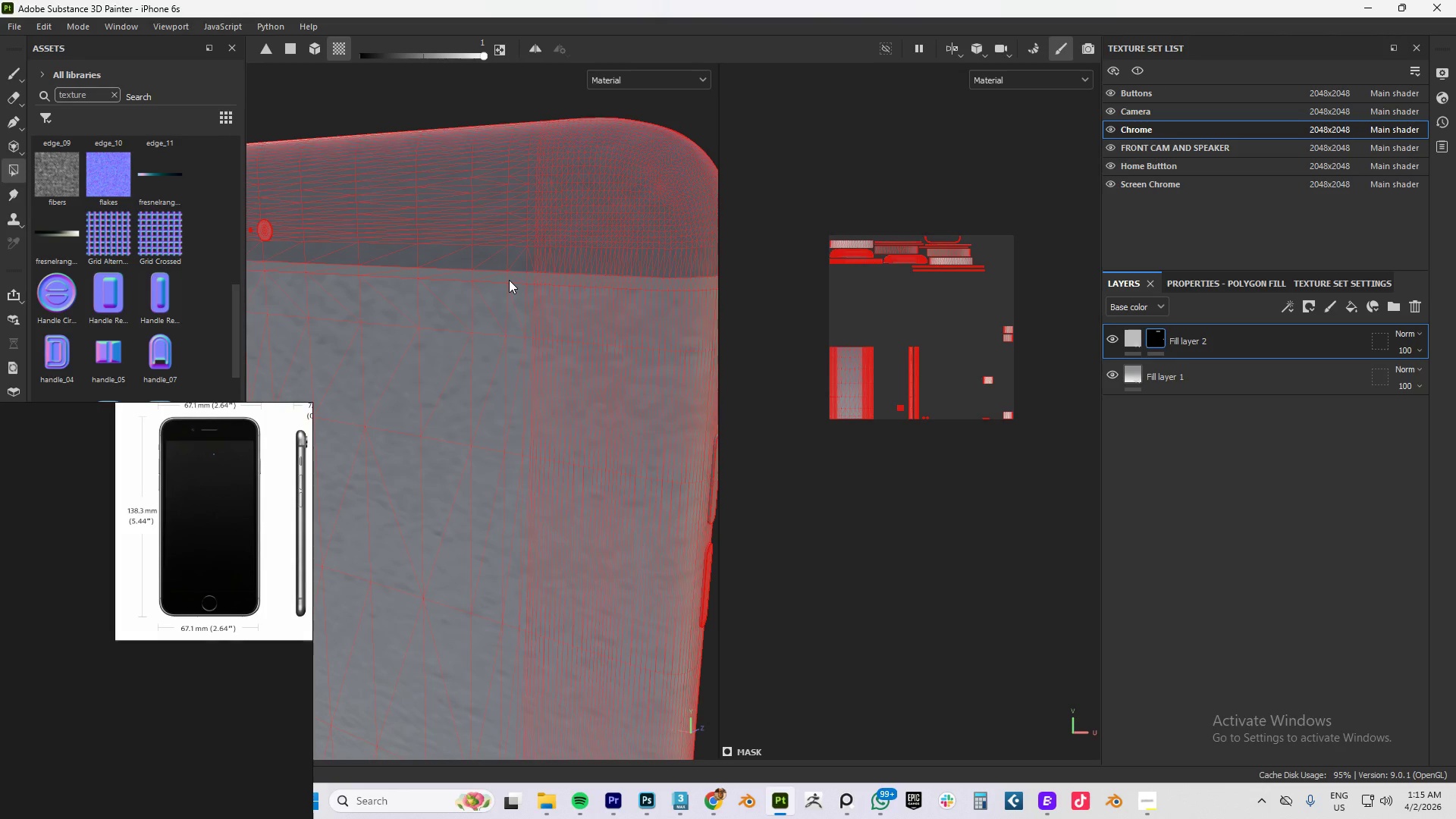 
left_click([510, 280])
 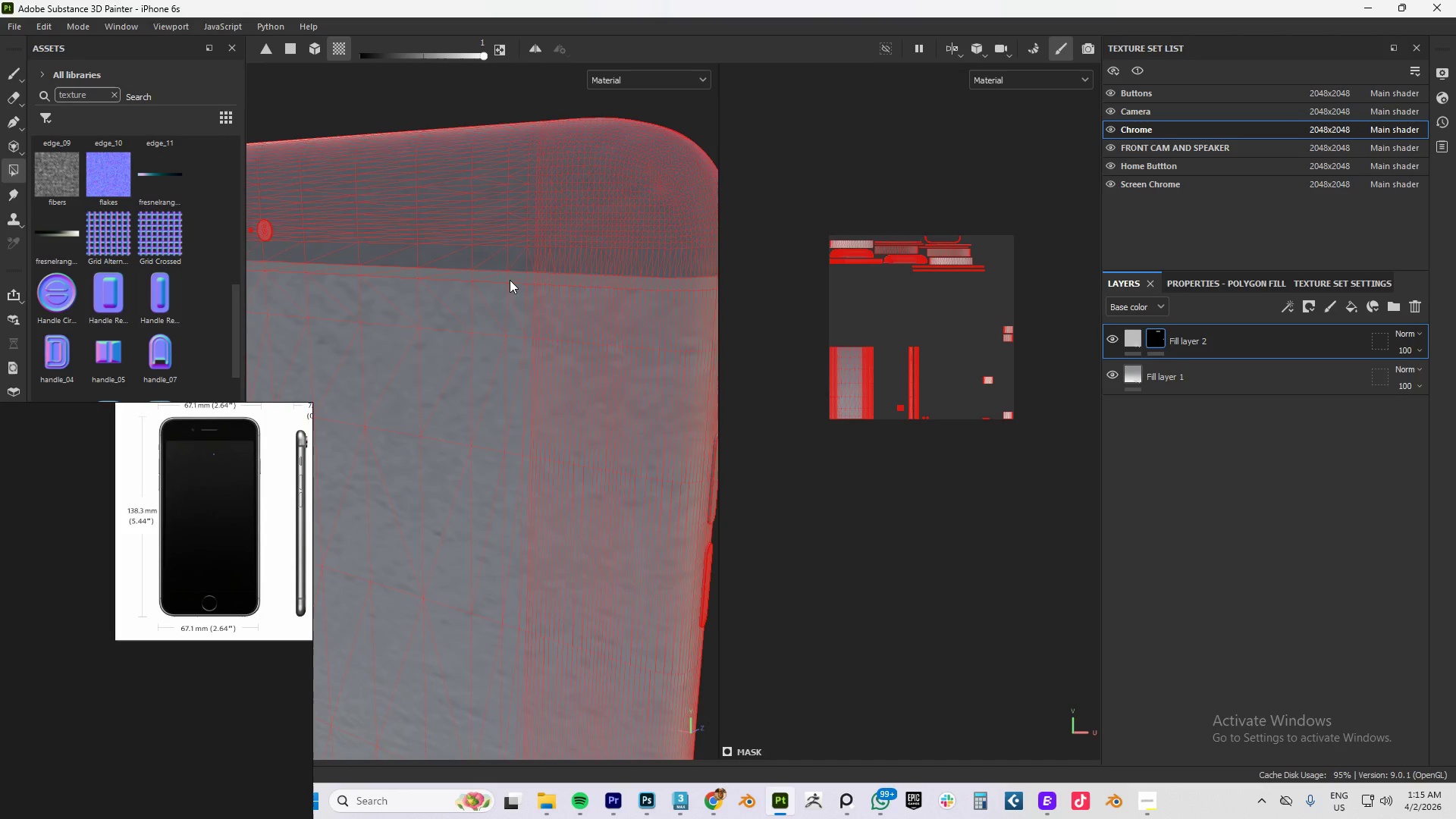 
hold_key(key=AltLeft, duration=0.7)
left_click_drag(start_coordinate=[402, 328], to_coordinate=[601, 322])
 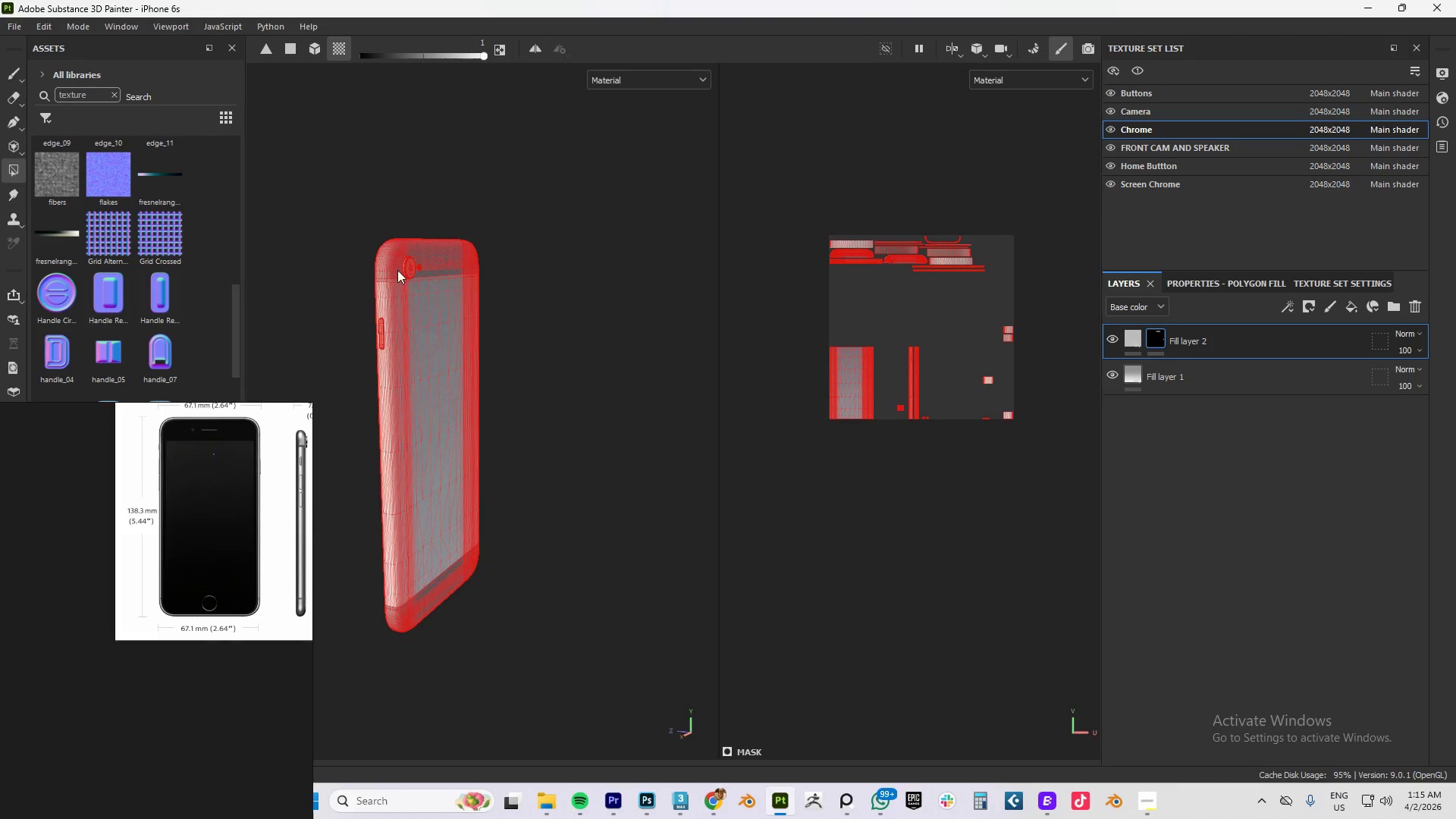 
scroll: coordinate [524, 305], scroll_direction: down, amount: 13.0
 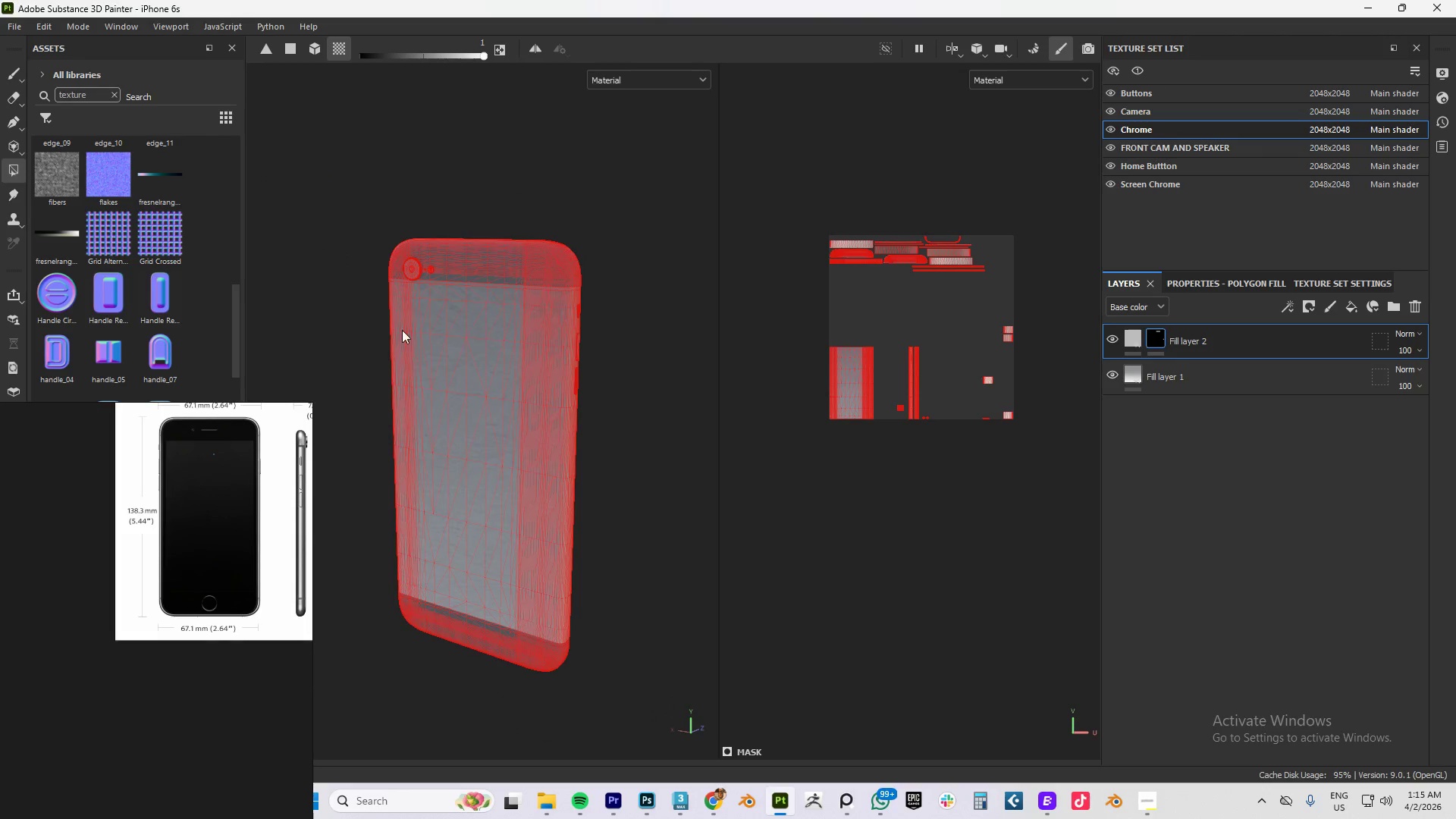 
scroll: coordinate [384, 287], scroll_direction: up, amount: 23.0
 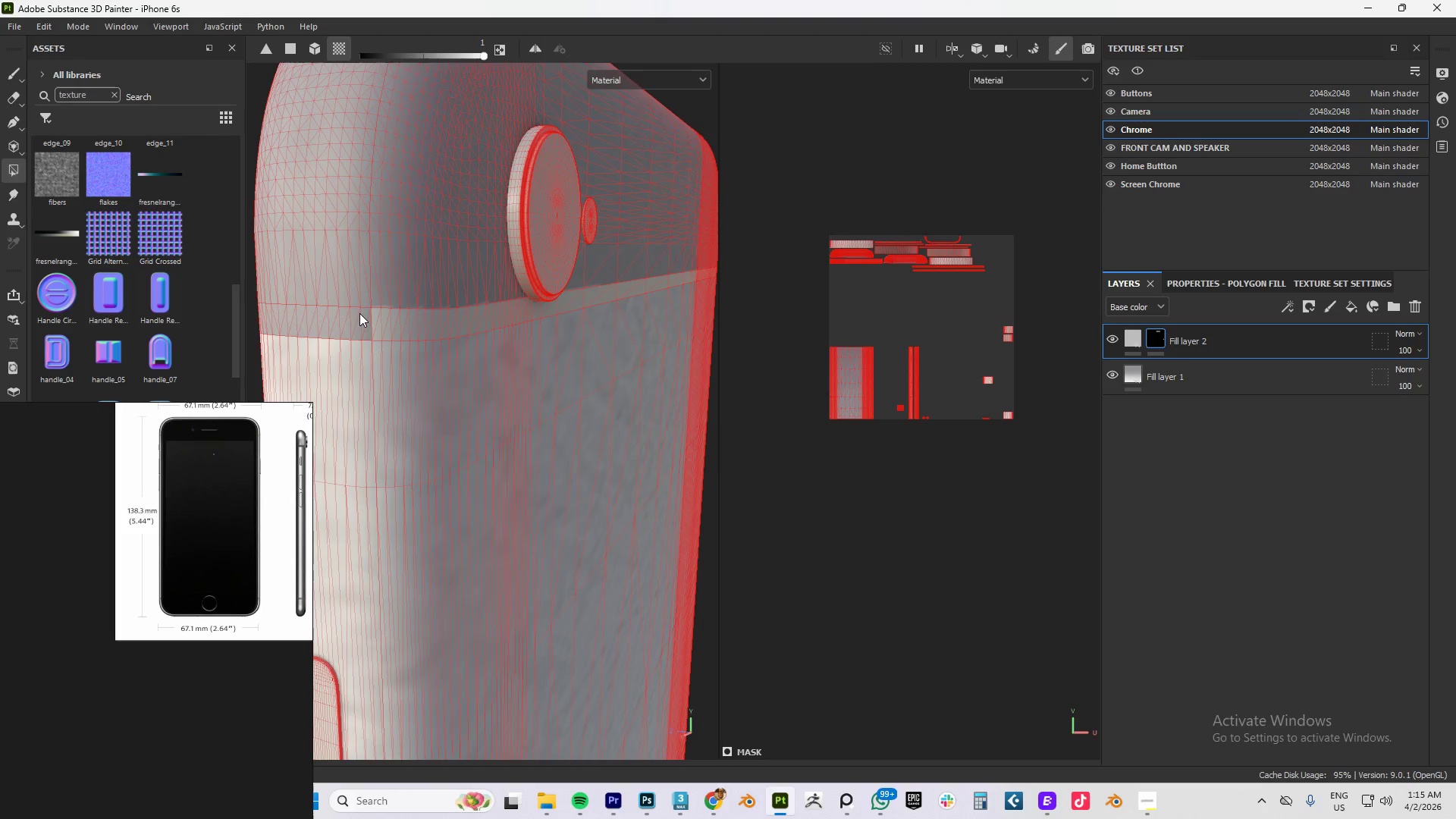 
left_click([356, 317])
 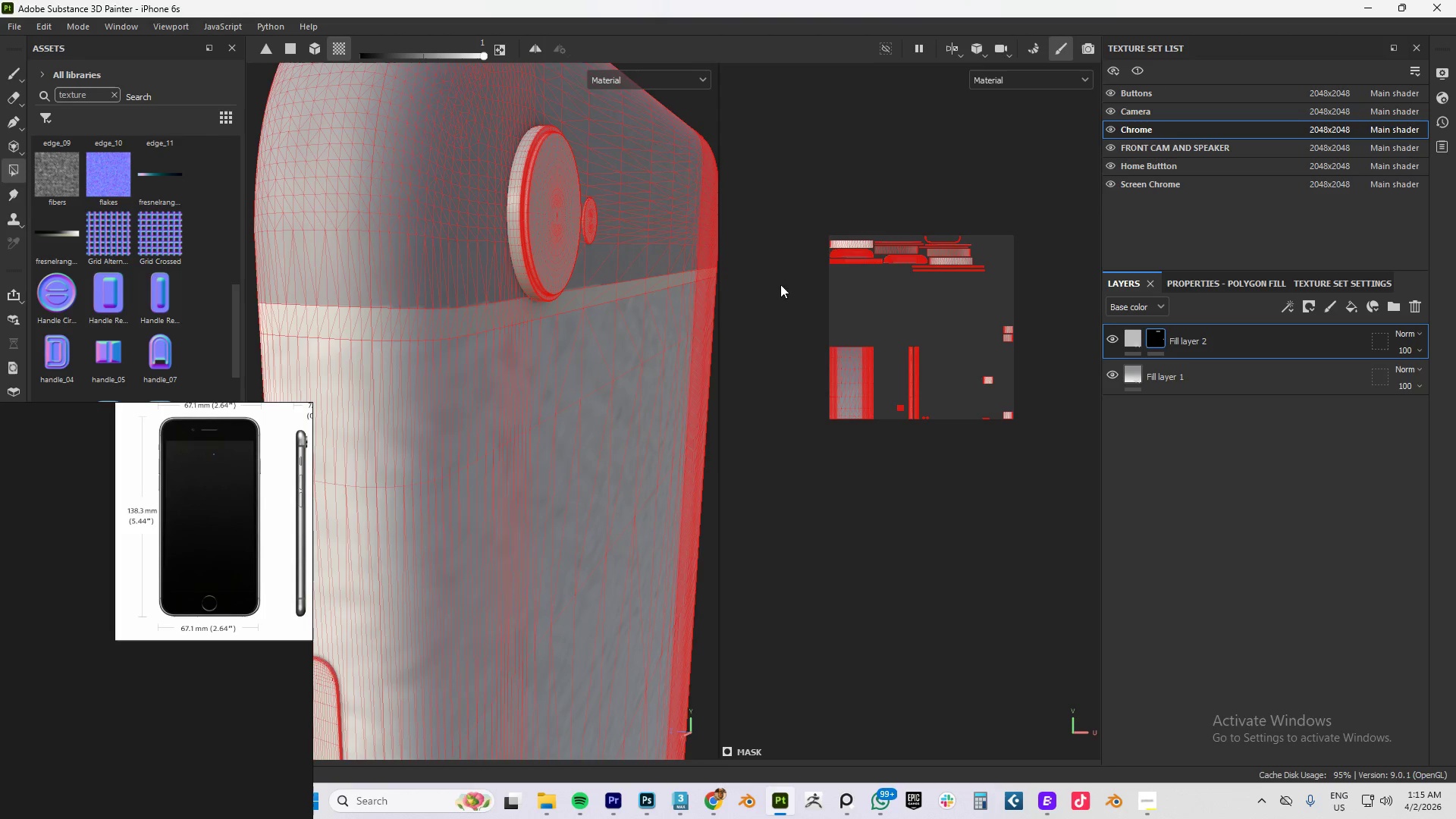 
scroll: coordinate [950, 266], scroll_direction: up, amount: 7.0
 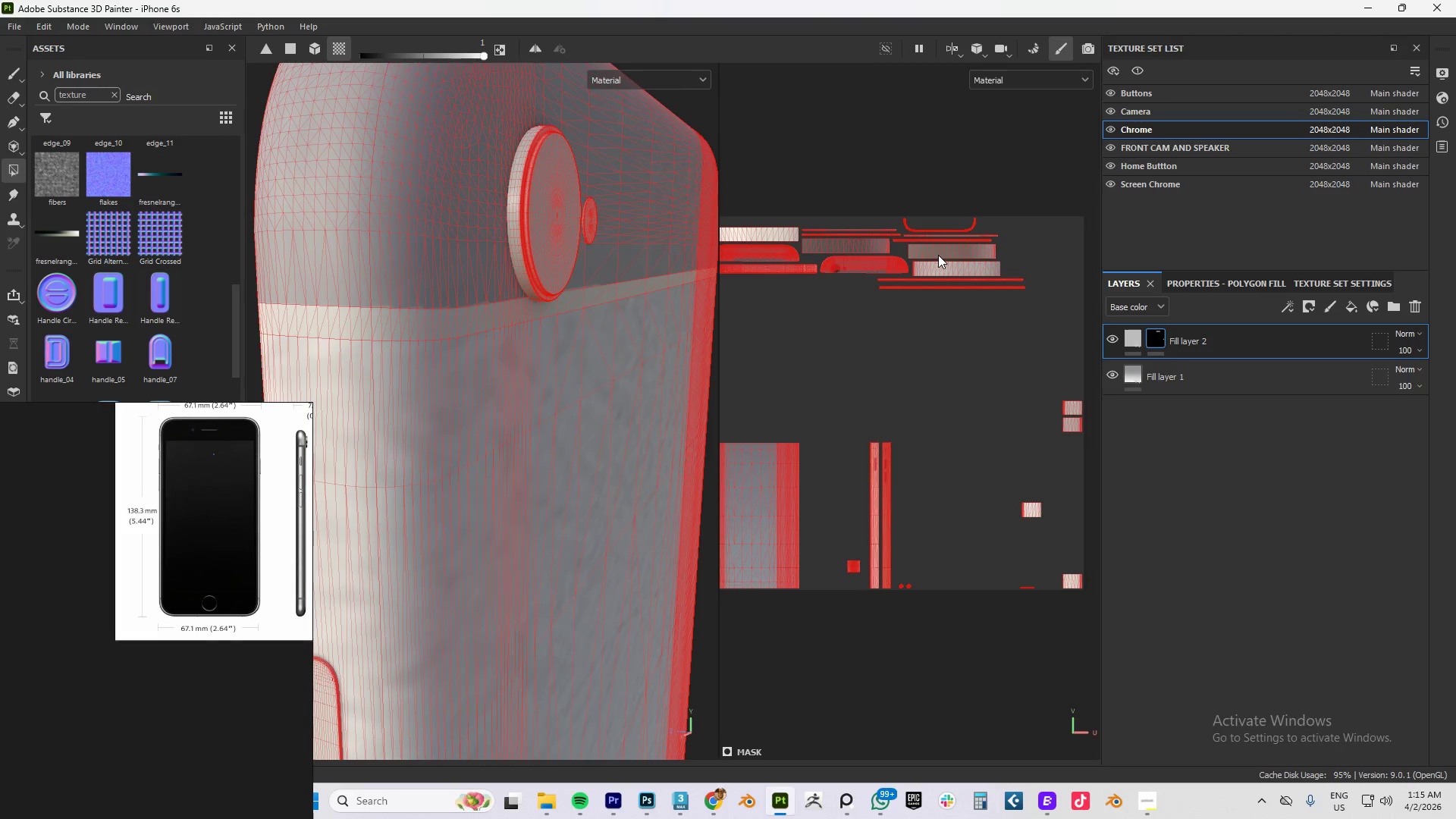 
left_click([938, 255])
 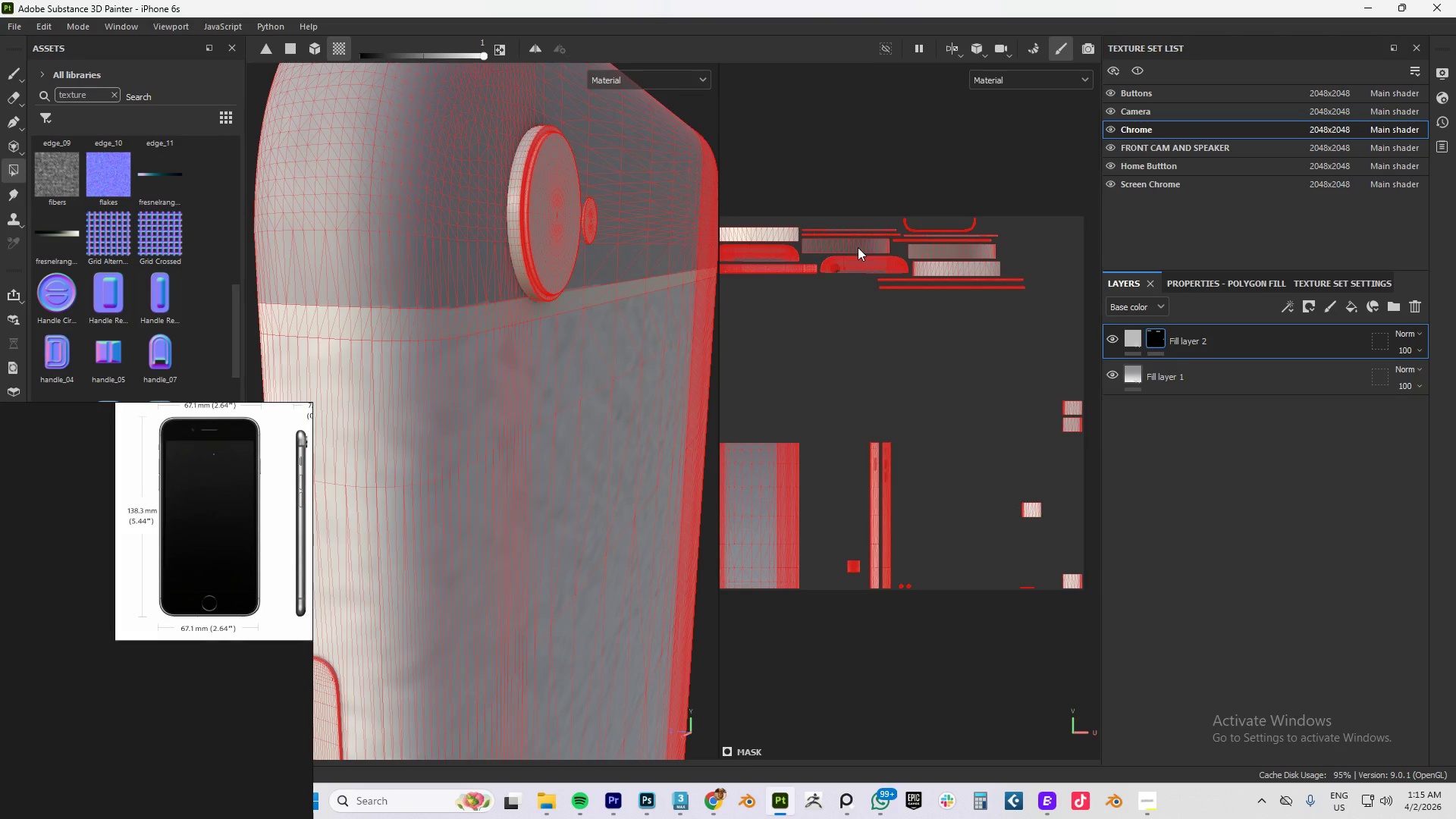 
left_click([858, 247])
 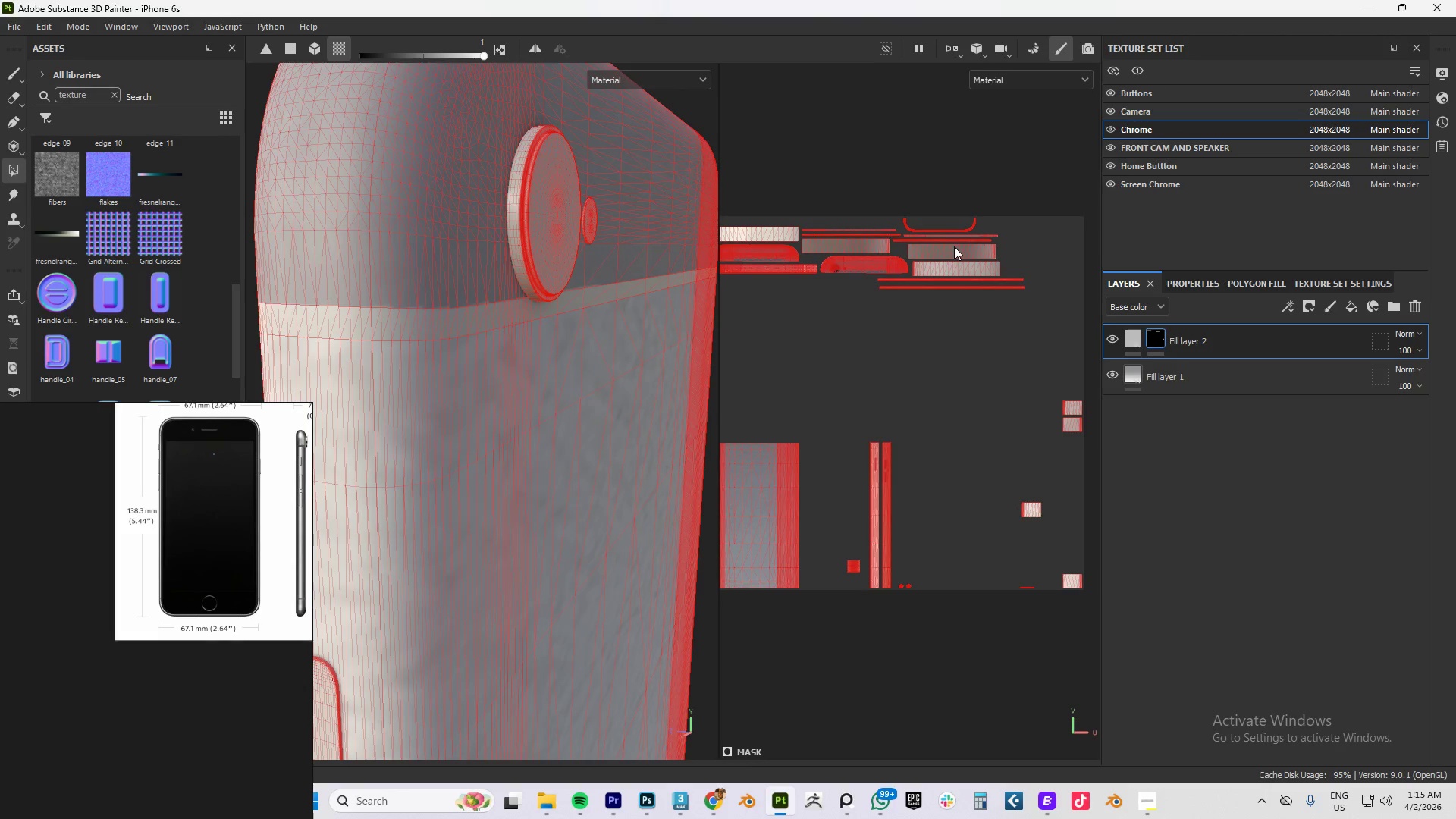 
left_click([954, 246])
 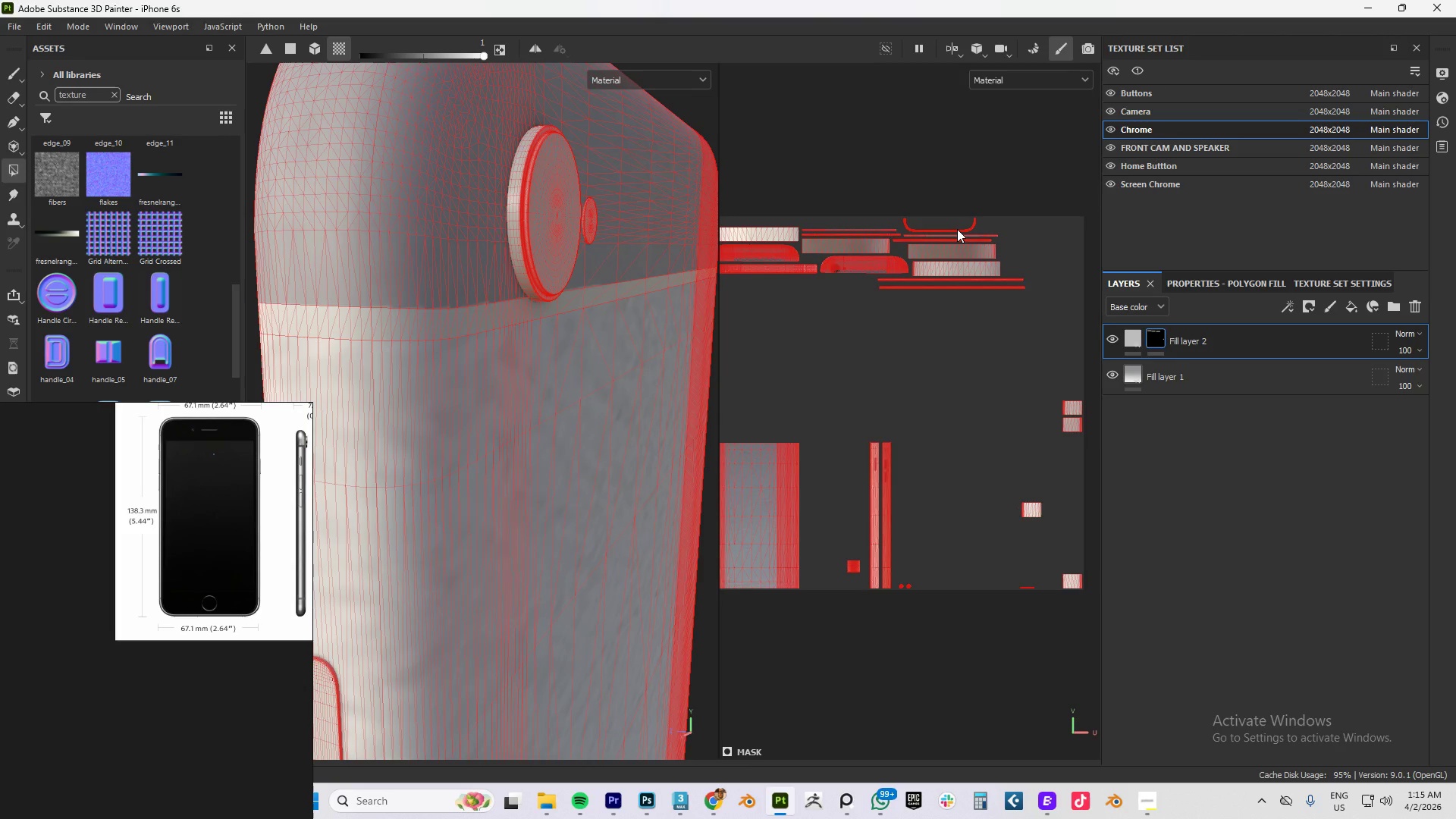 
wait(9.06)
 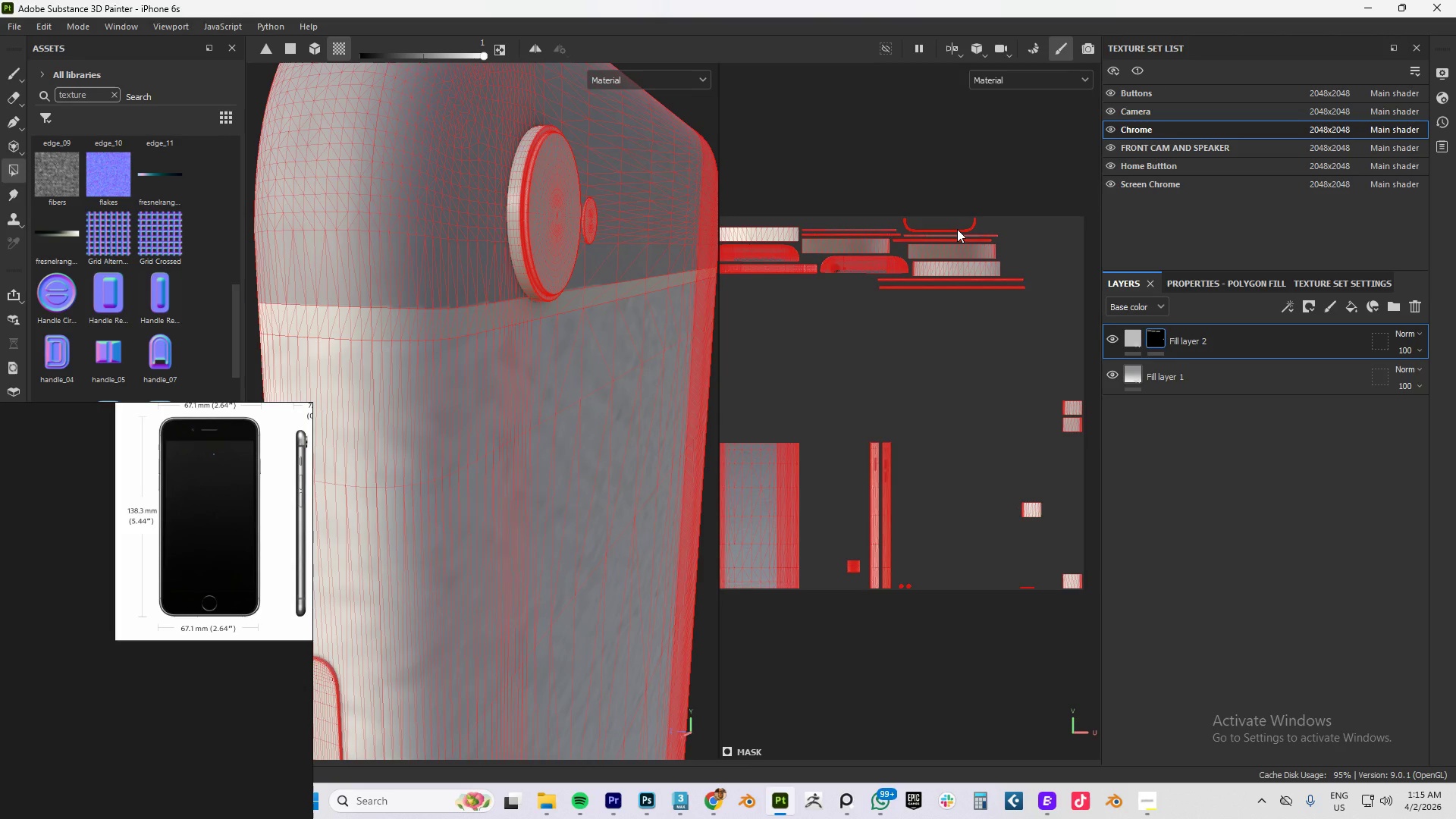 
left_click([868, 246])
 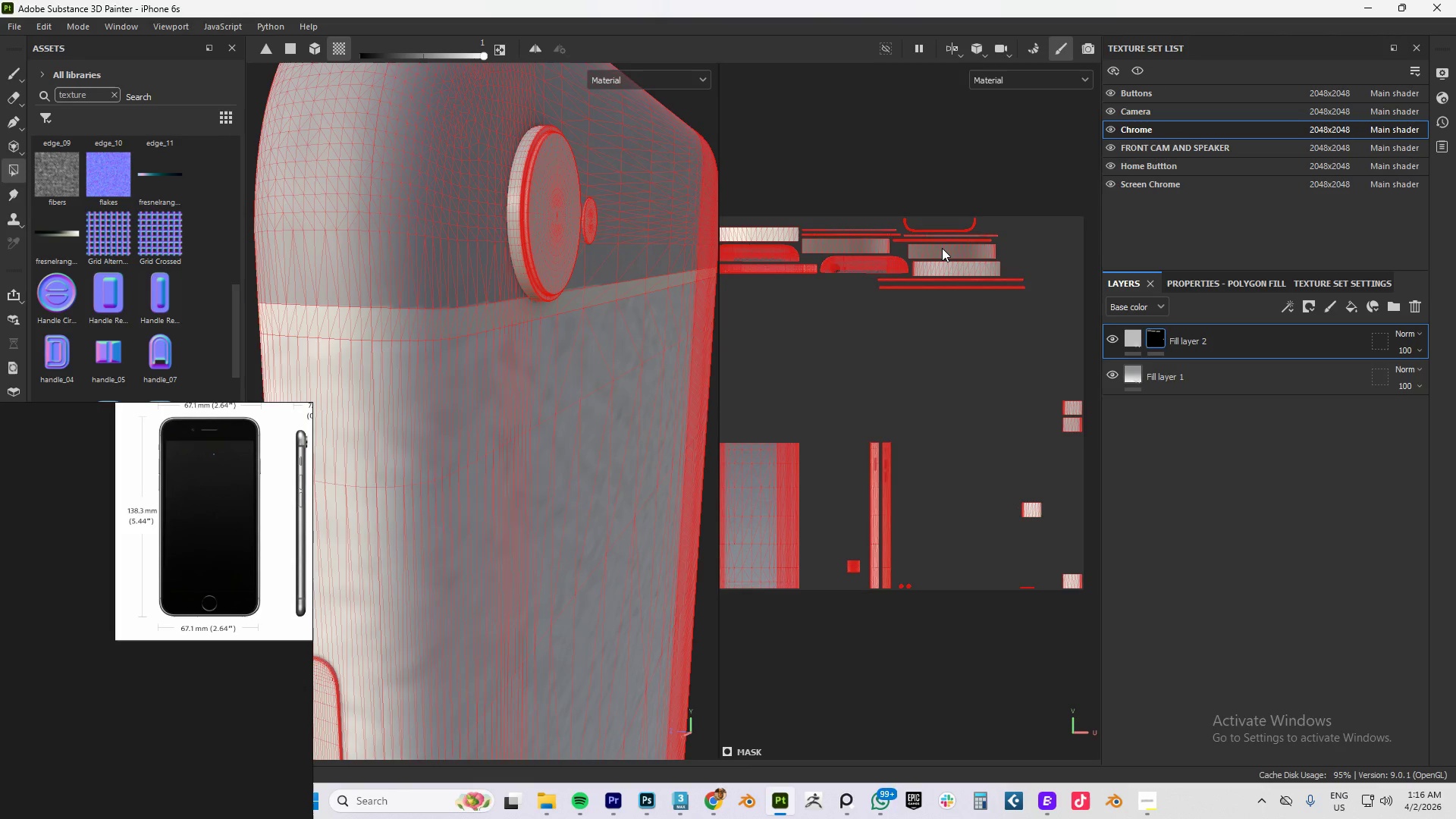 
left_click([942, 248])
 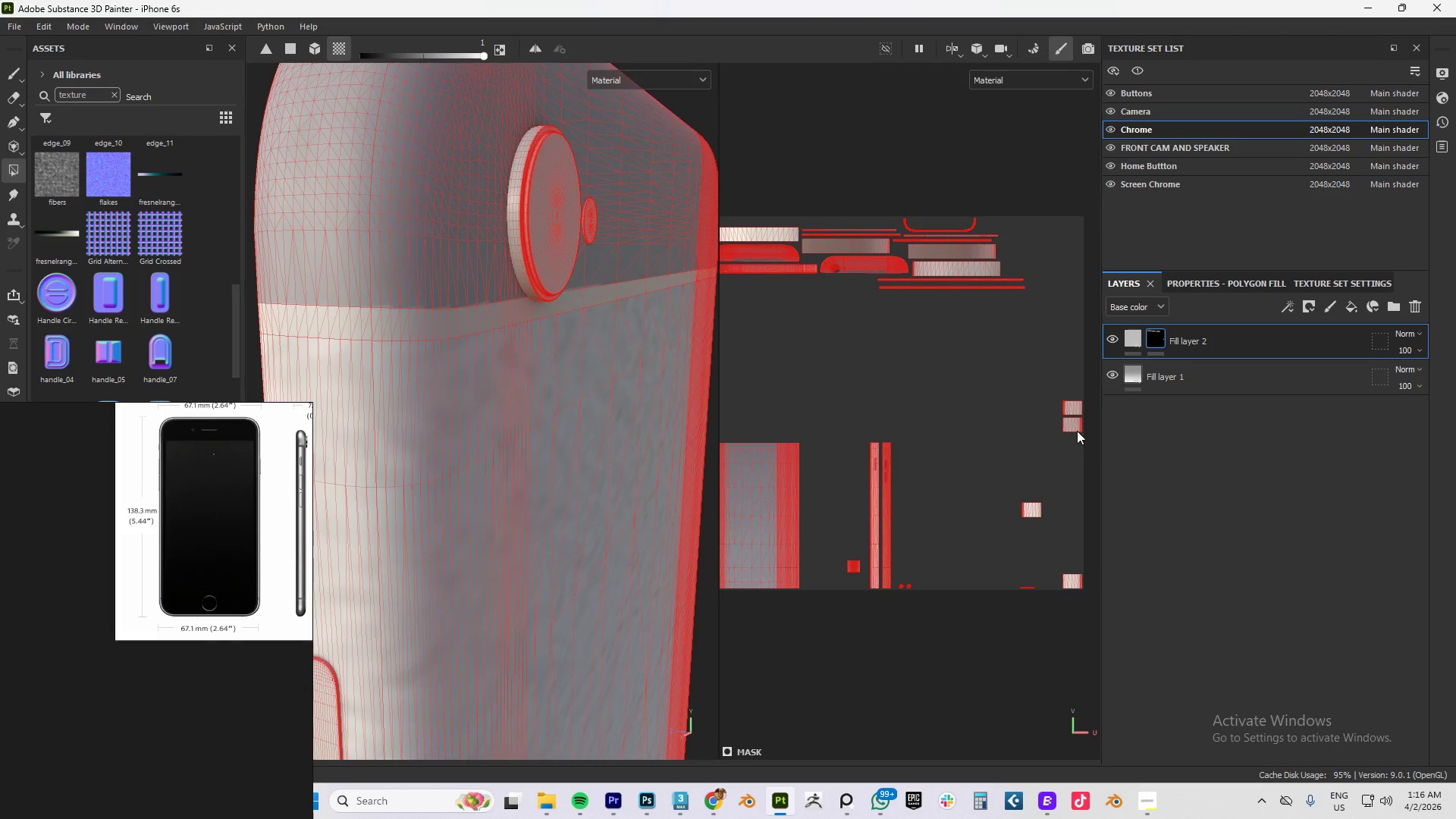 
left_click([1075, 425])
 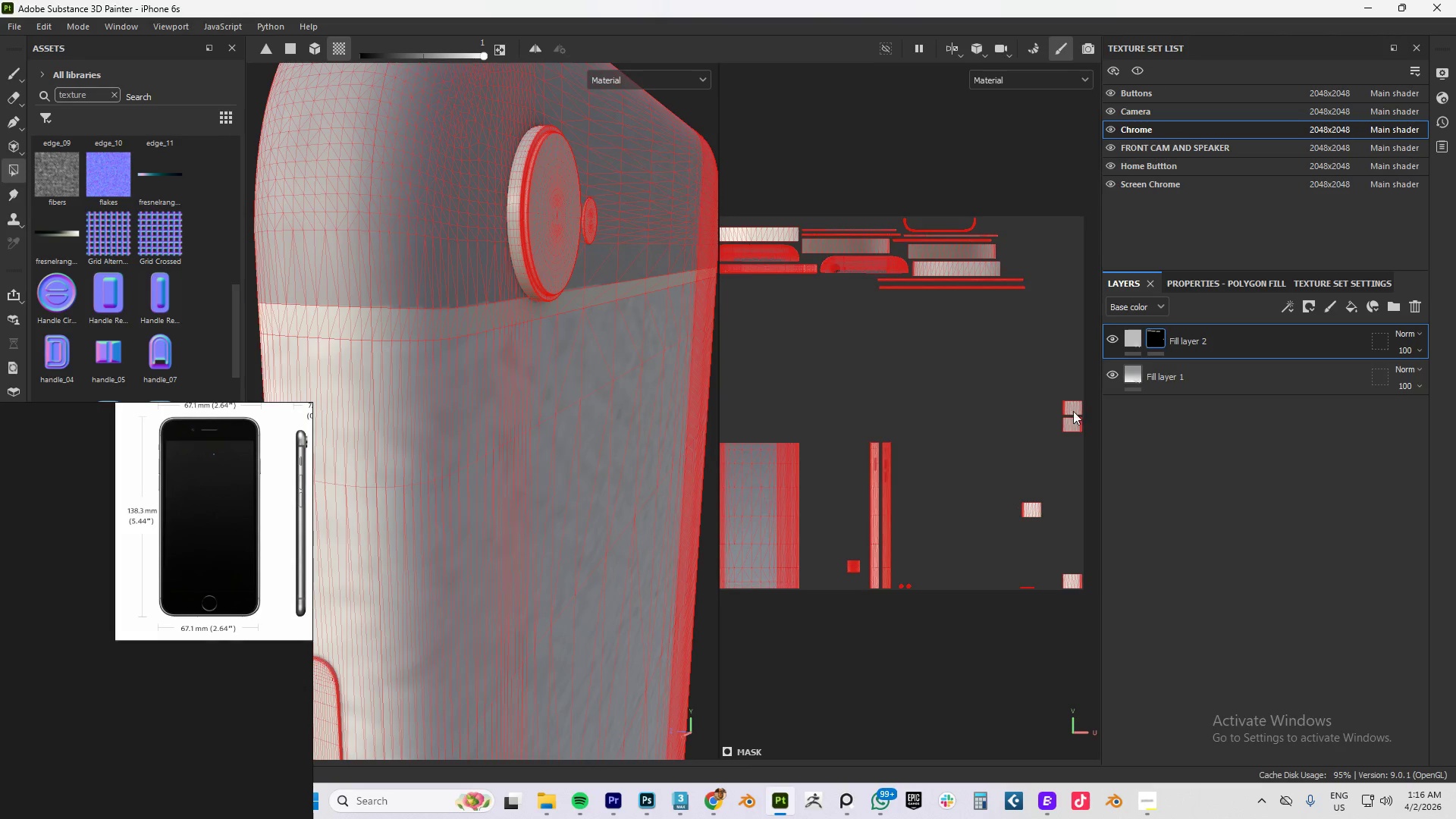 
left_click([1072, 408])
 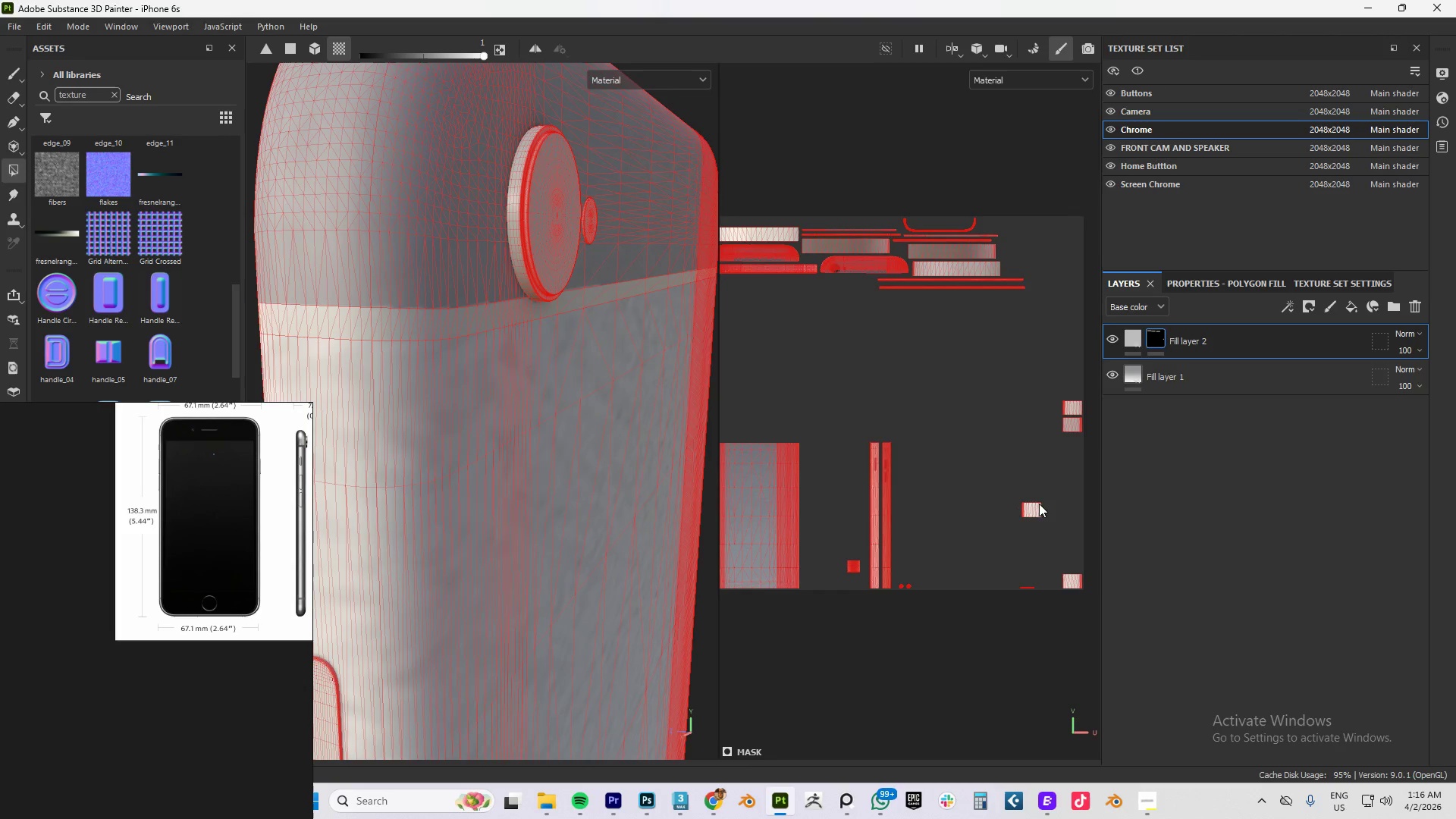 
left_click([1033, 511])
 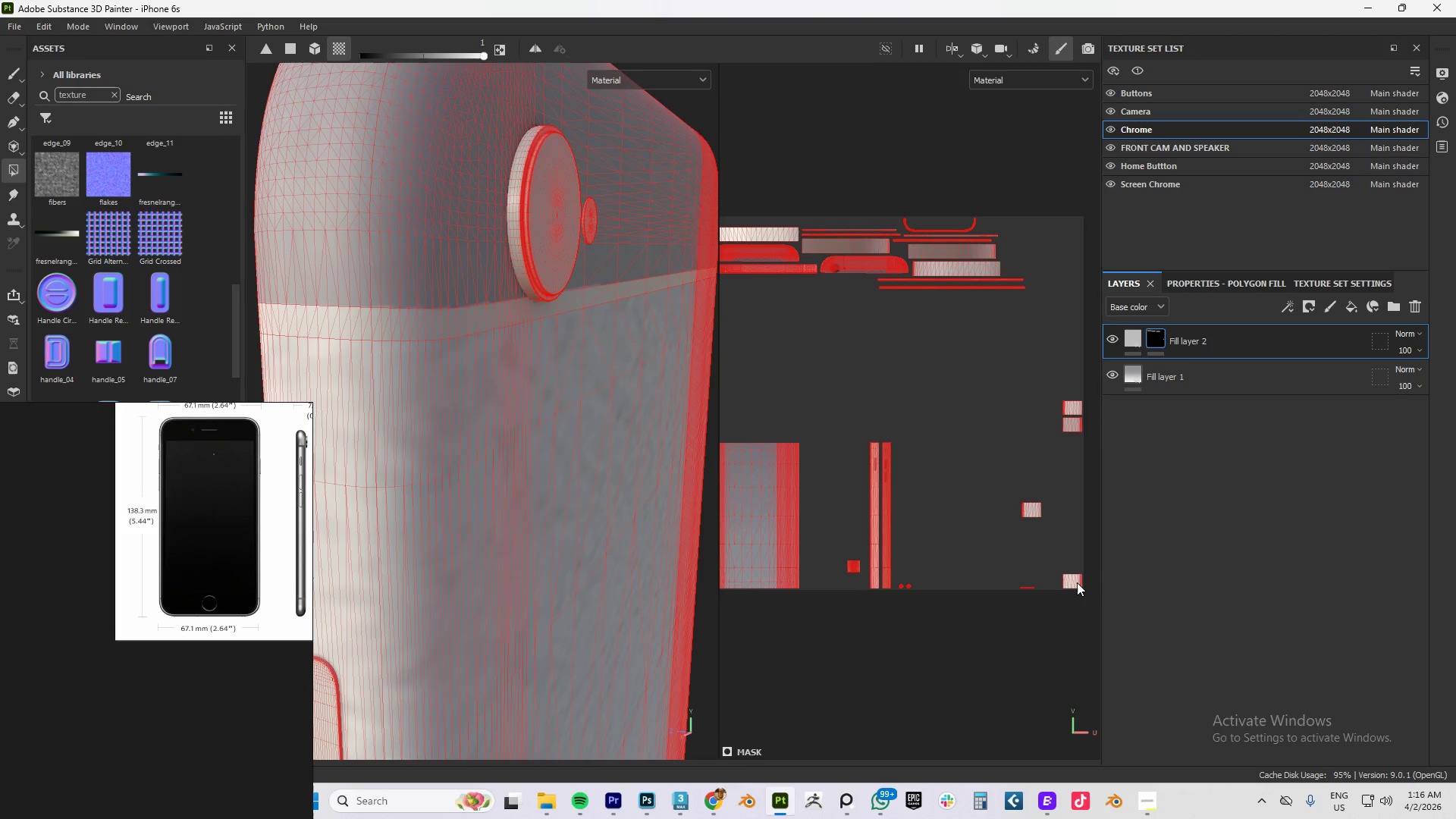 
left_click([1075, 582])
 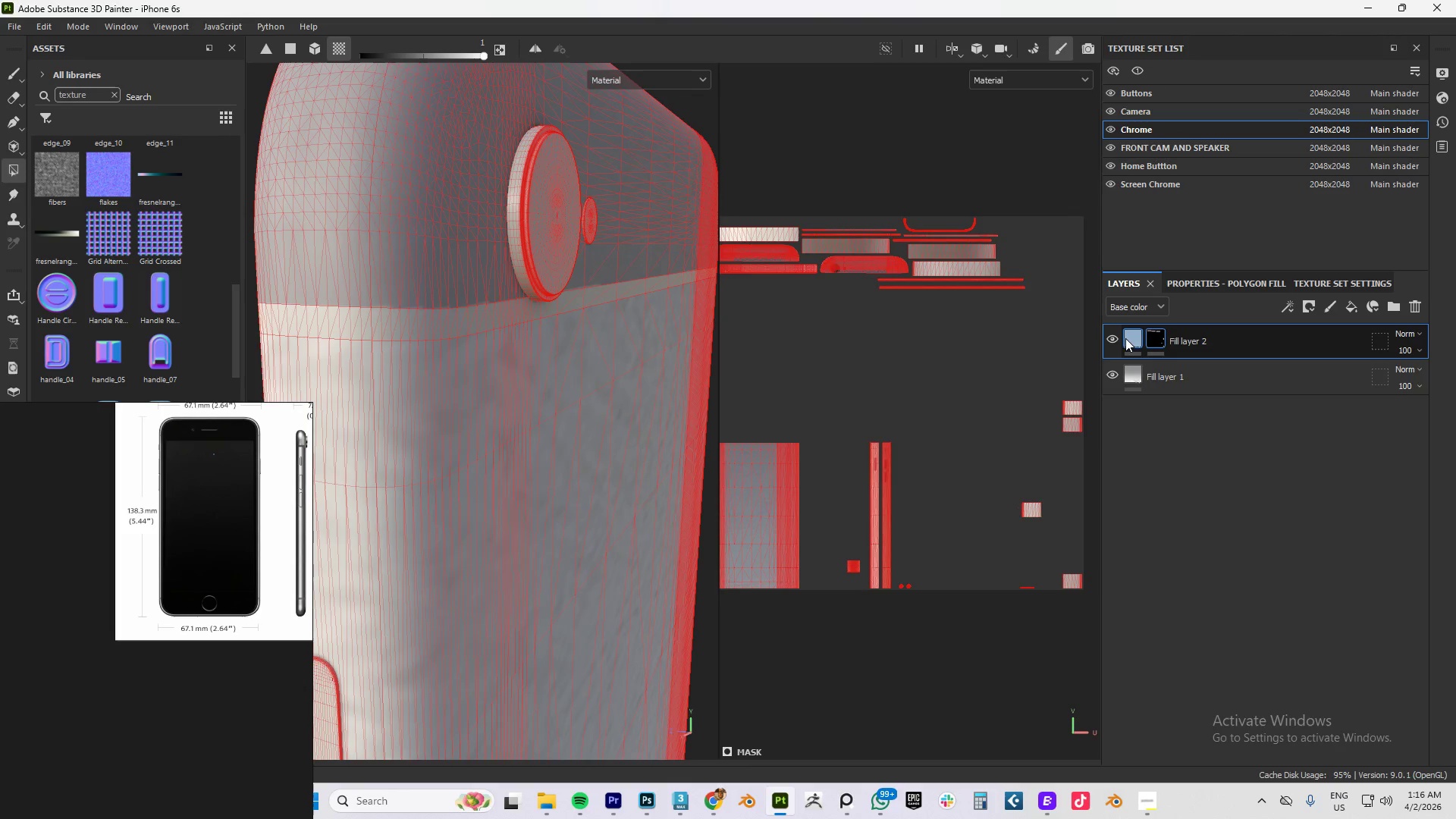 
left_click([1129, 337])
 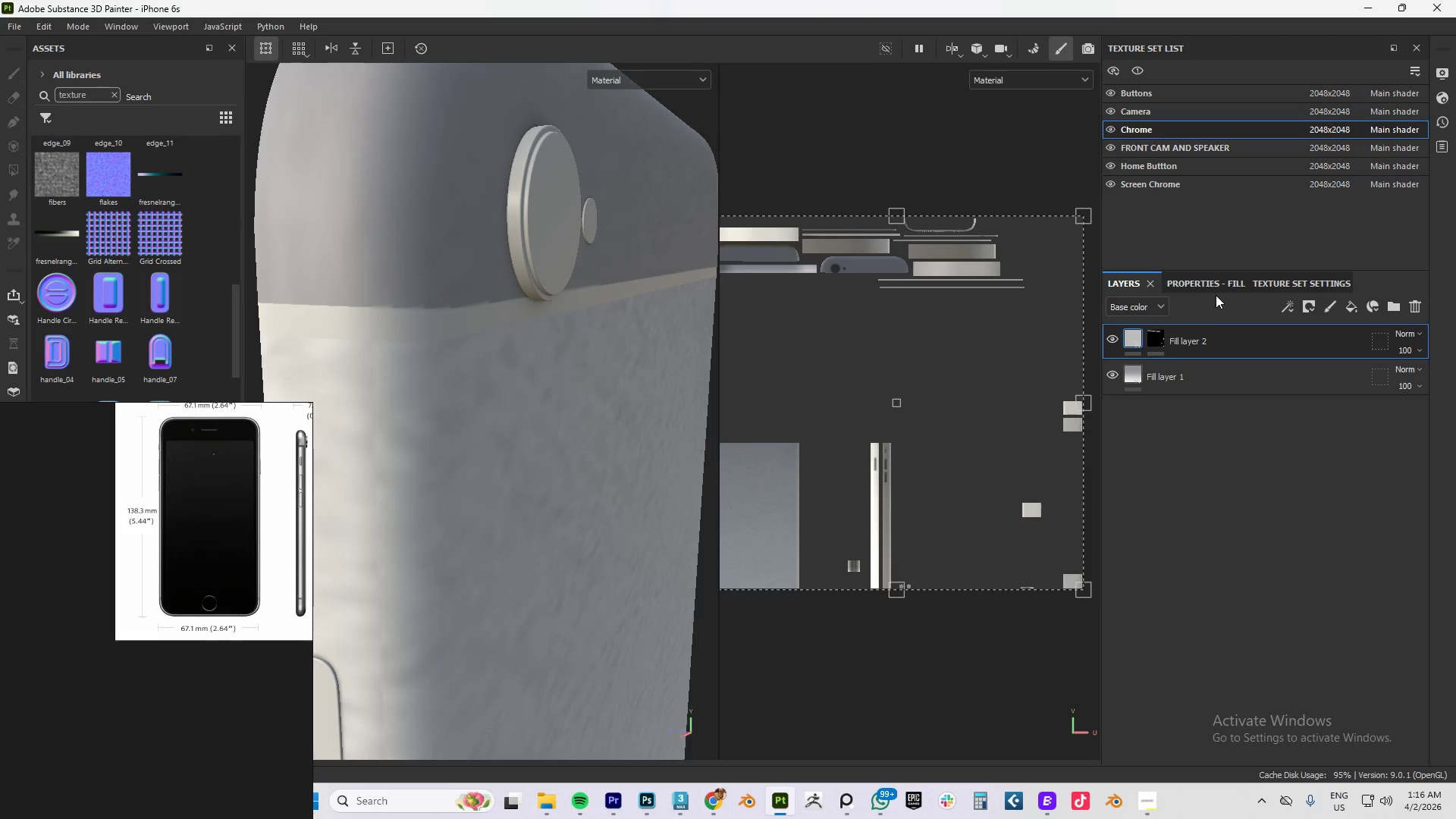 
left_click([1200, 285])
 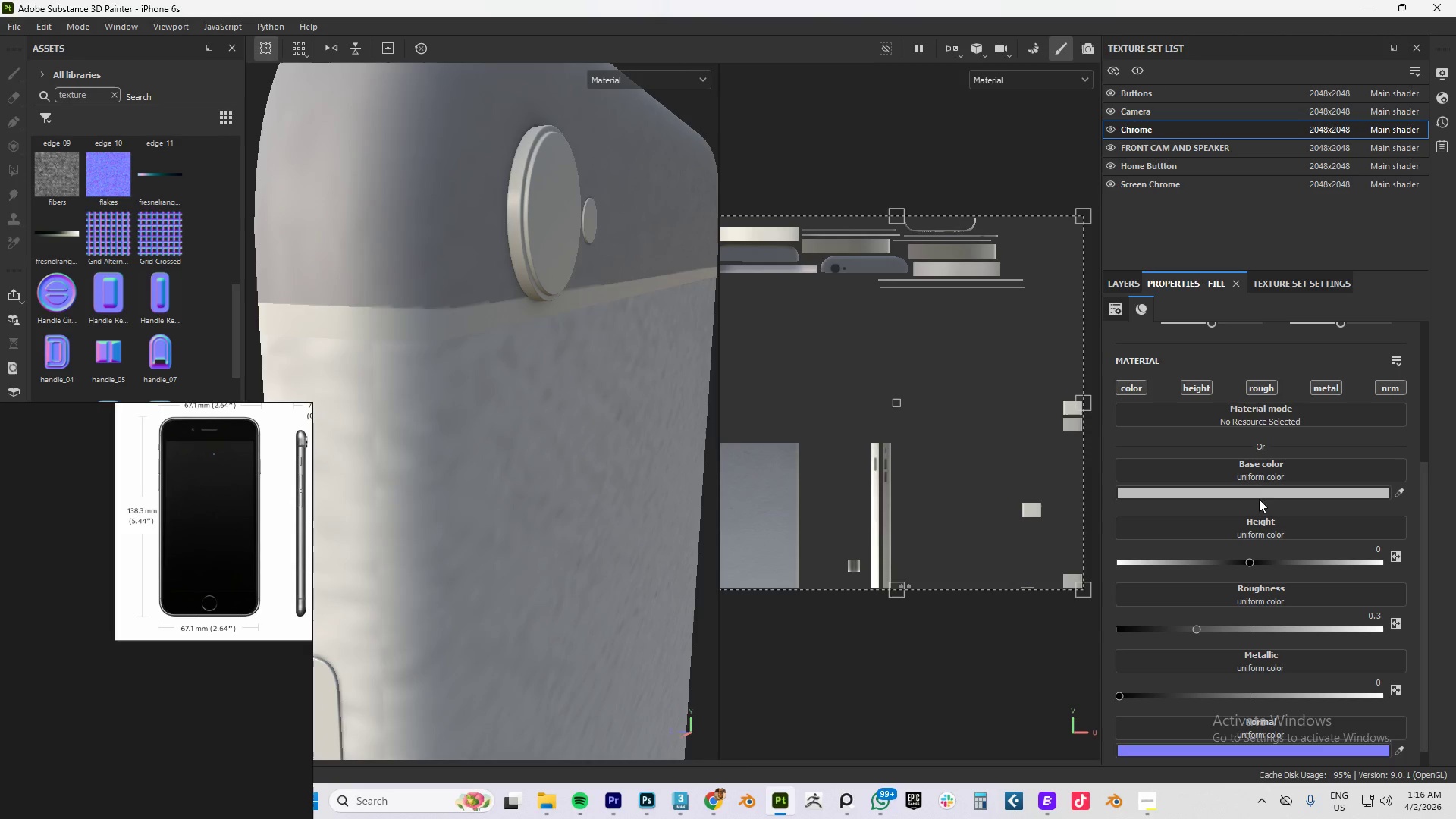 
left_click([1259, 488])
 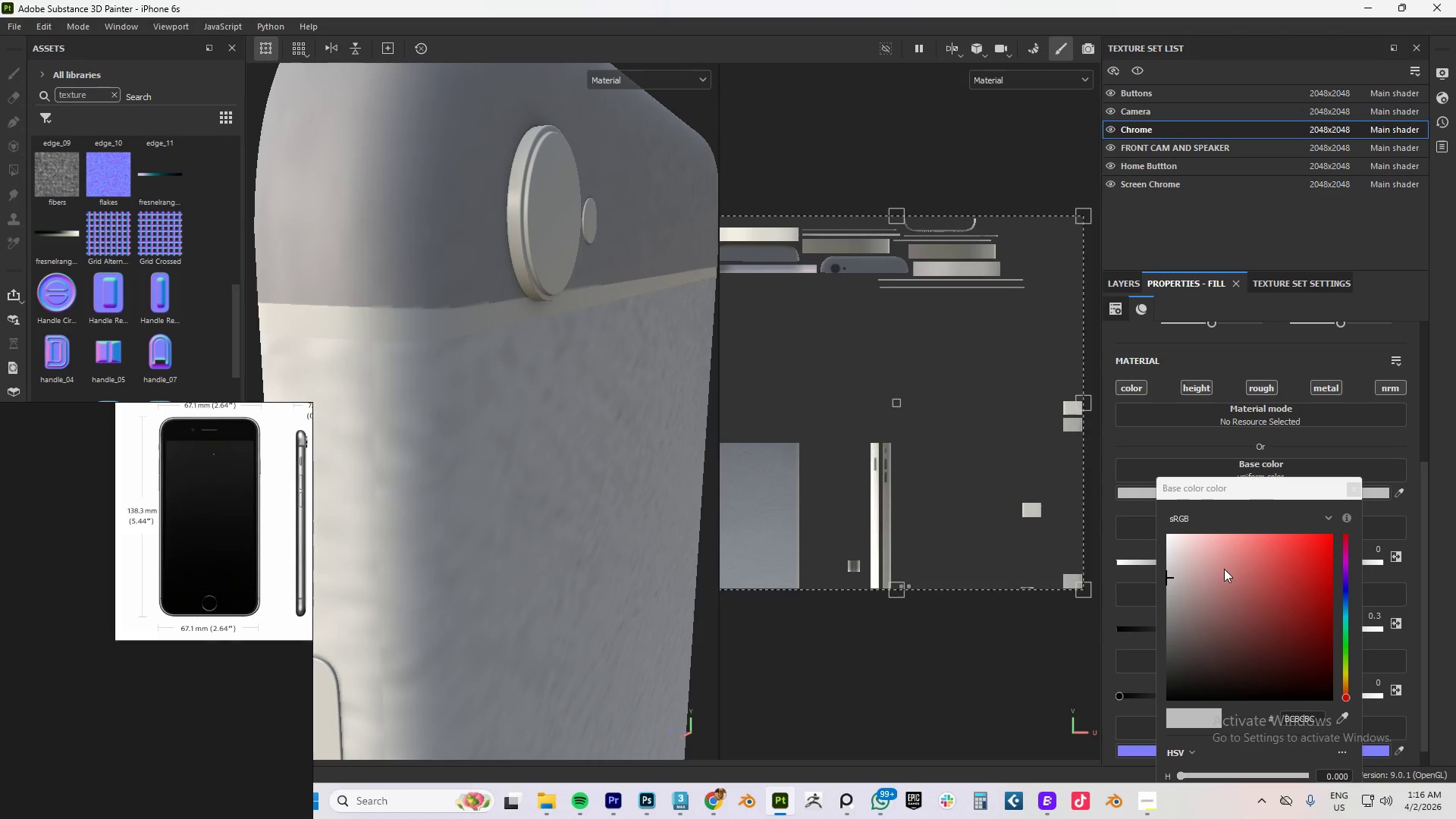 
left_click_drag(start_coordinate=[1222, 575], to_coordinate=[1151, 709])
 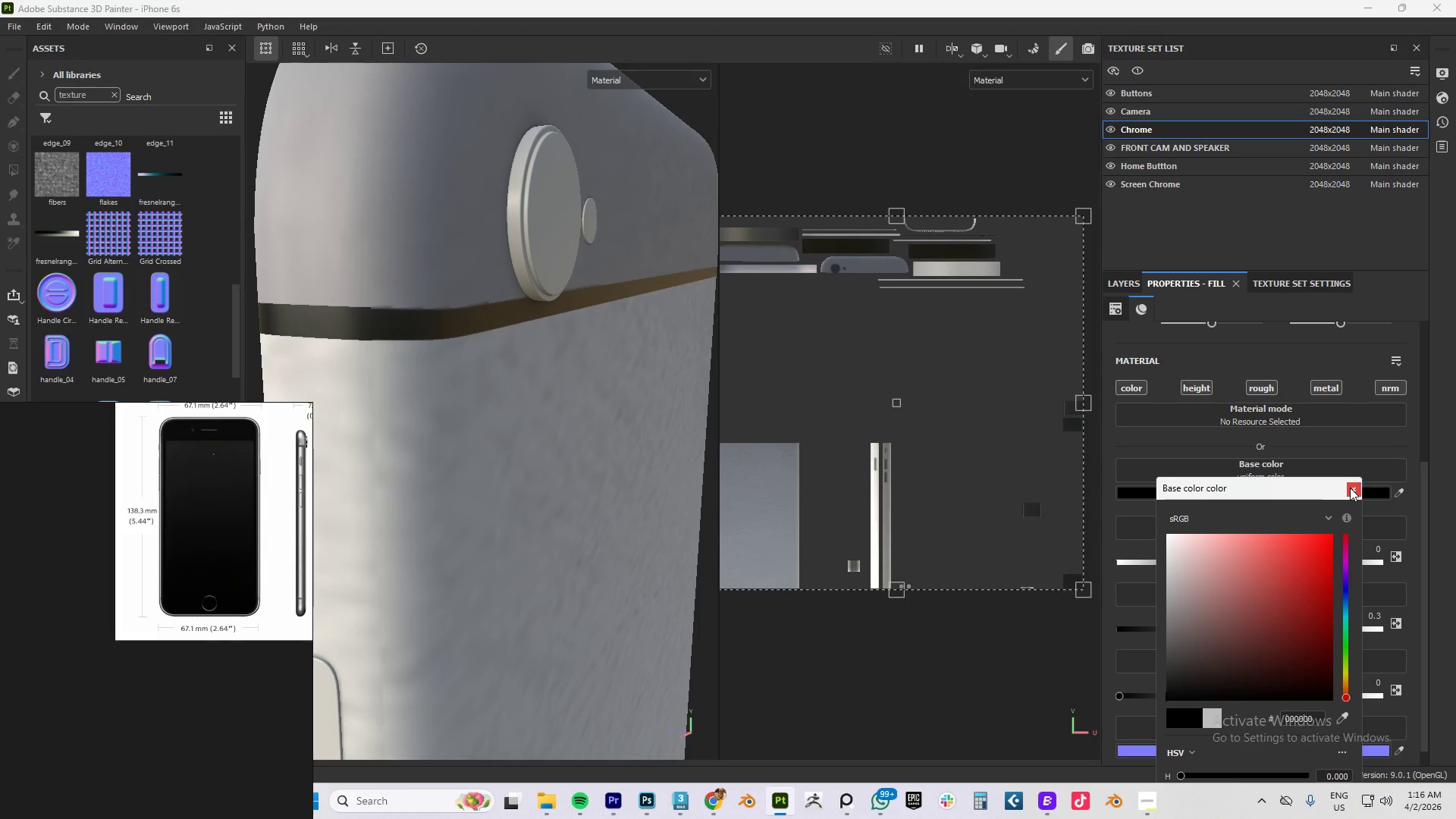 
left_click([1351, 488])
 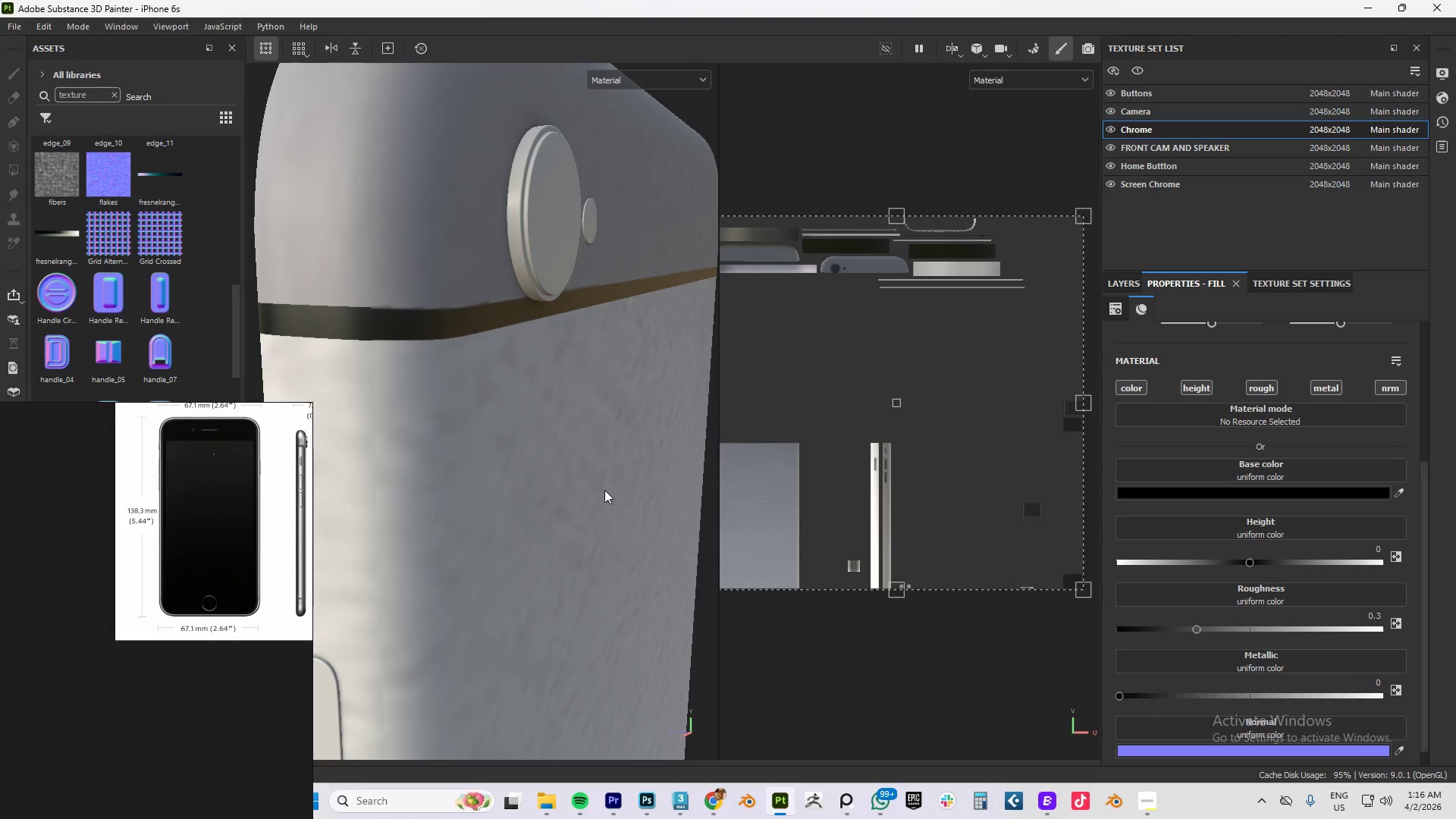 
hold_key(key=AltLeft, duration=1.23)
left_click_drag(start_coordinate=[606, 546], to_coordinate=[457, 496])
 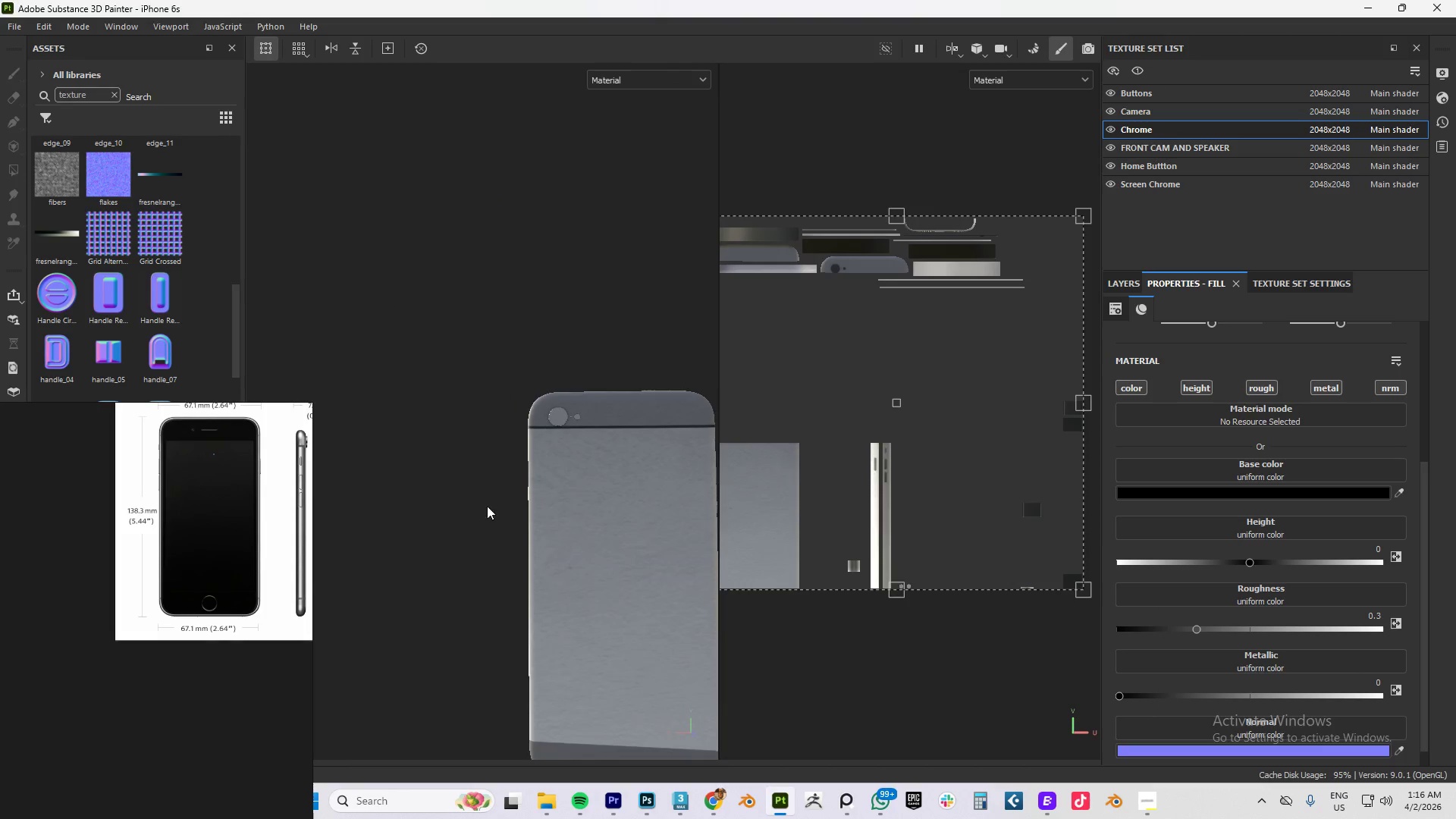 
scroll: coordinate [604, 455], scroll_direction: down, amount: 19.0
 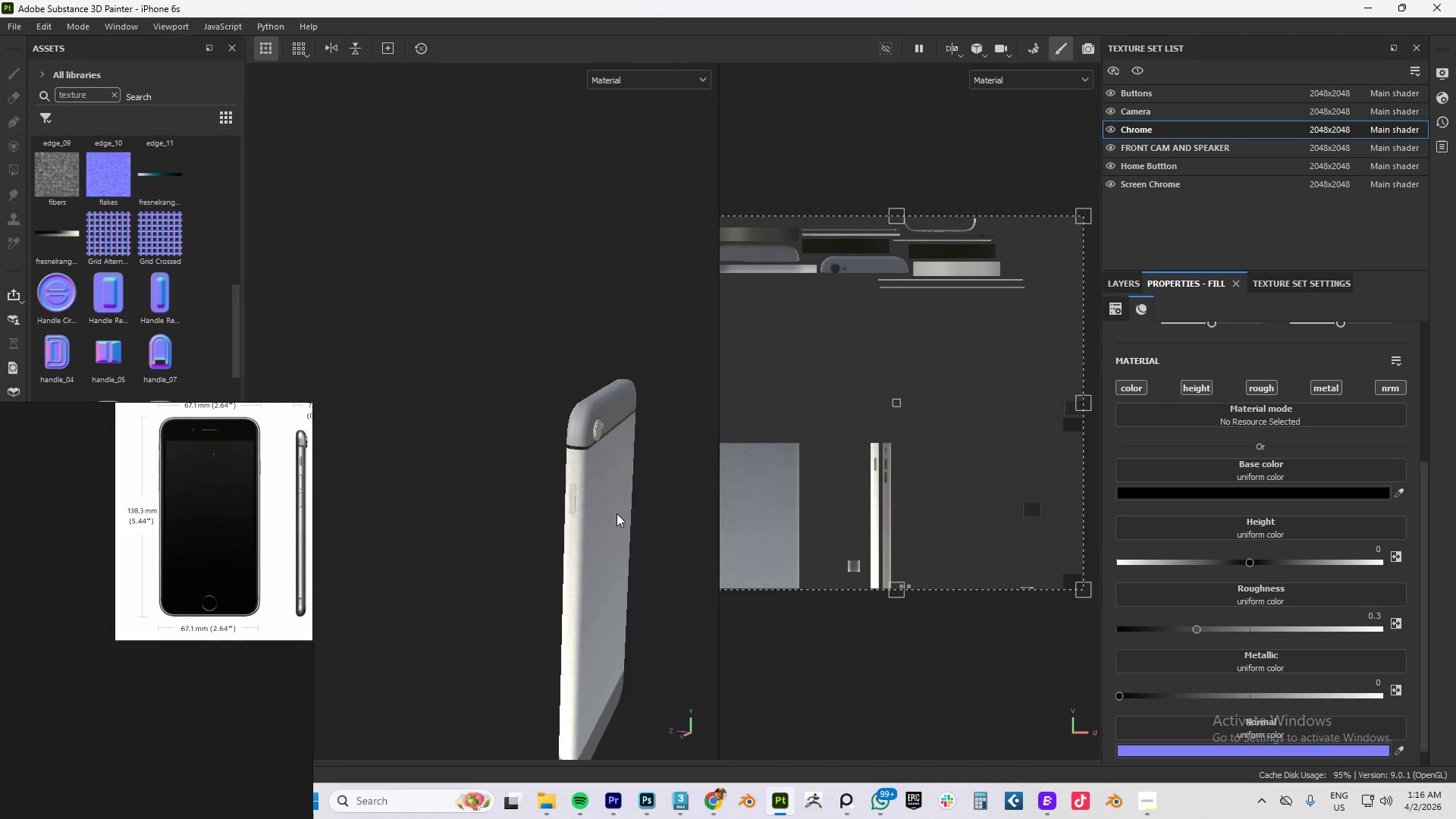 
hold_key(key=AltLeft, duration=1.52)
left_click_drag(start_coordinate=[673, 632], to_coordinate=[329, 628])
 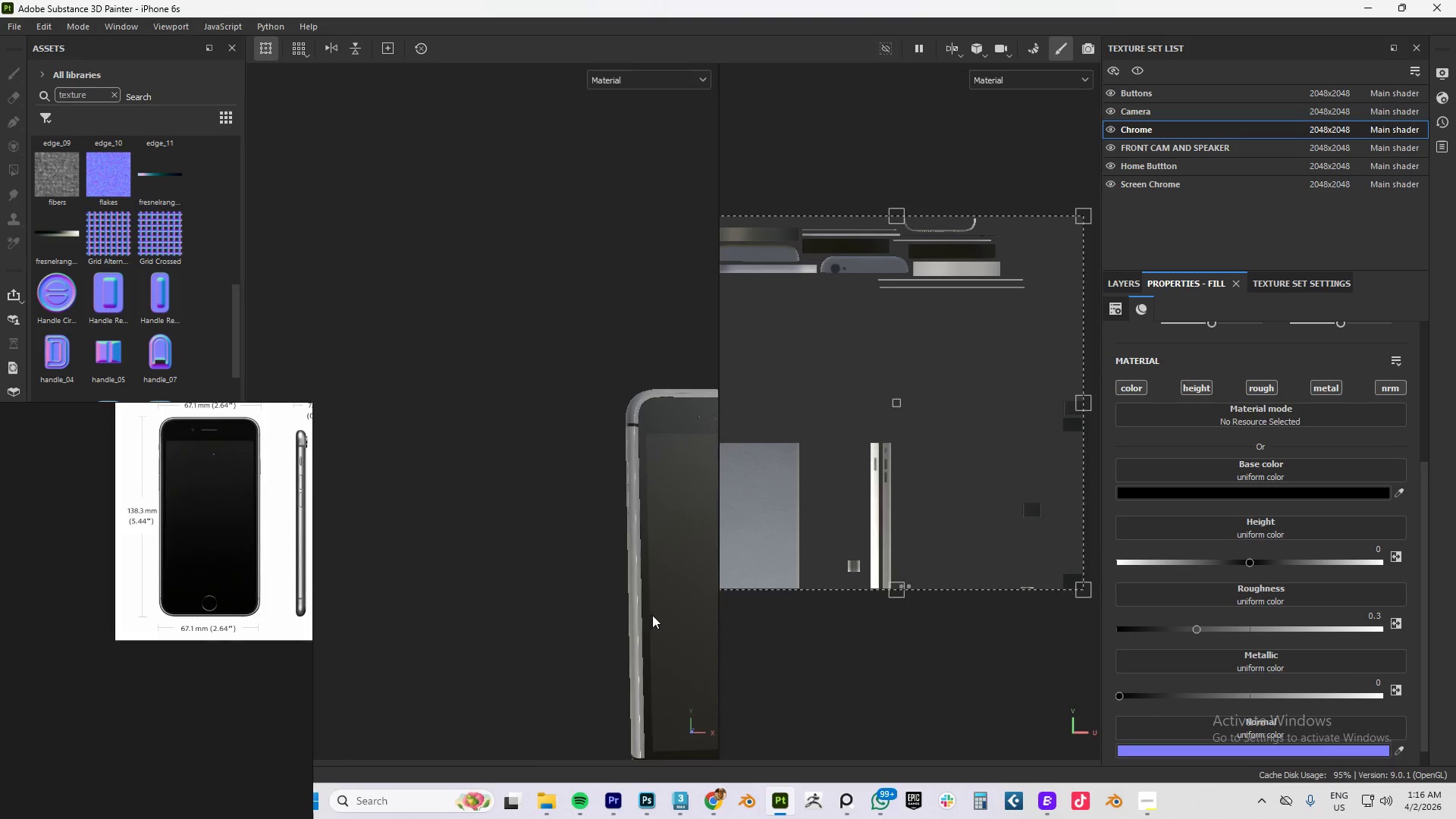 
key(Alt+AltLeft)
 